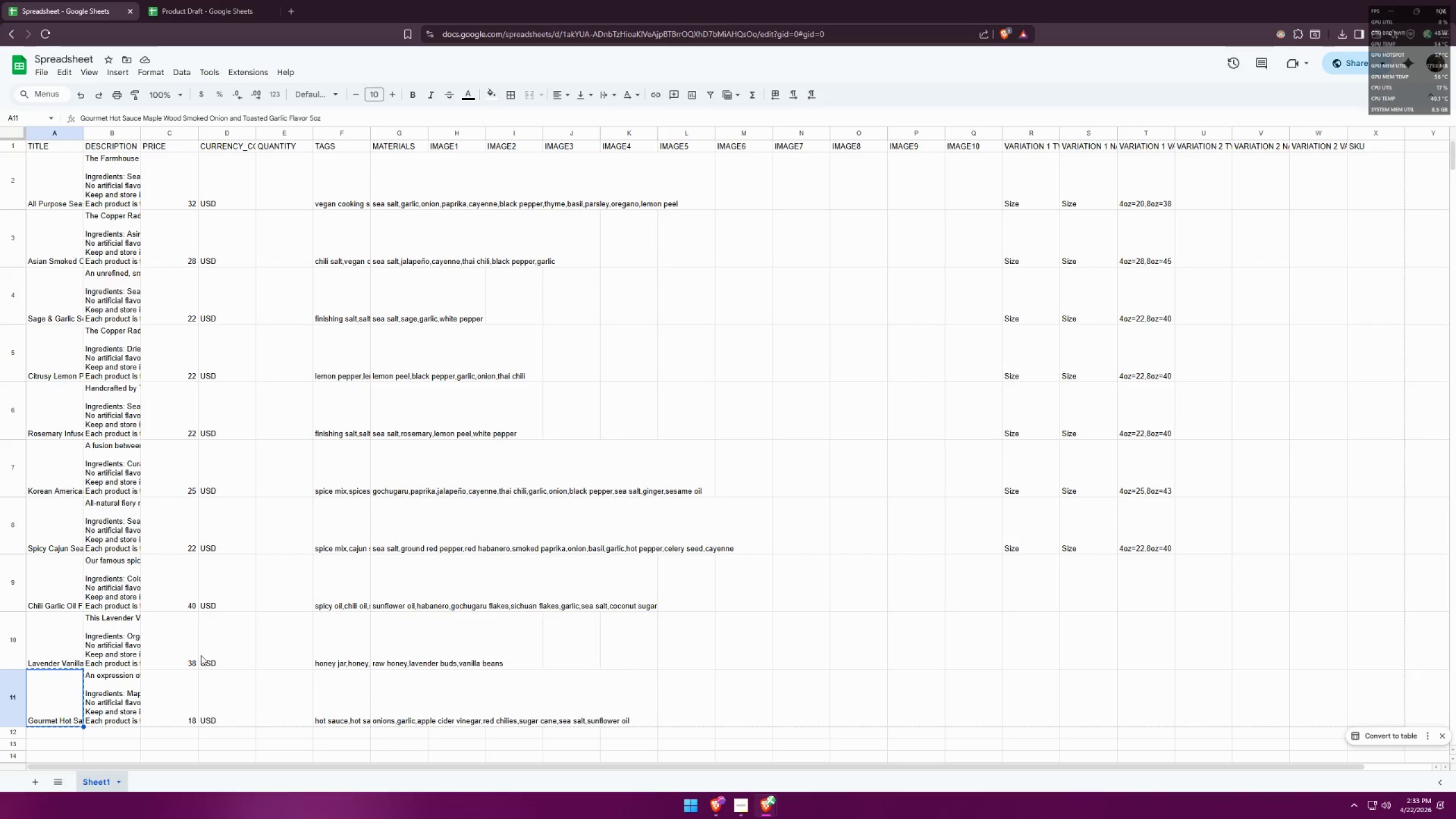 
left_click([152, 655])
 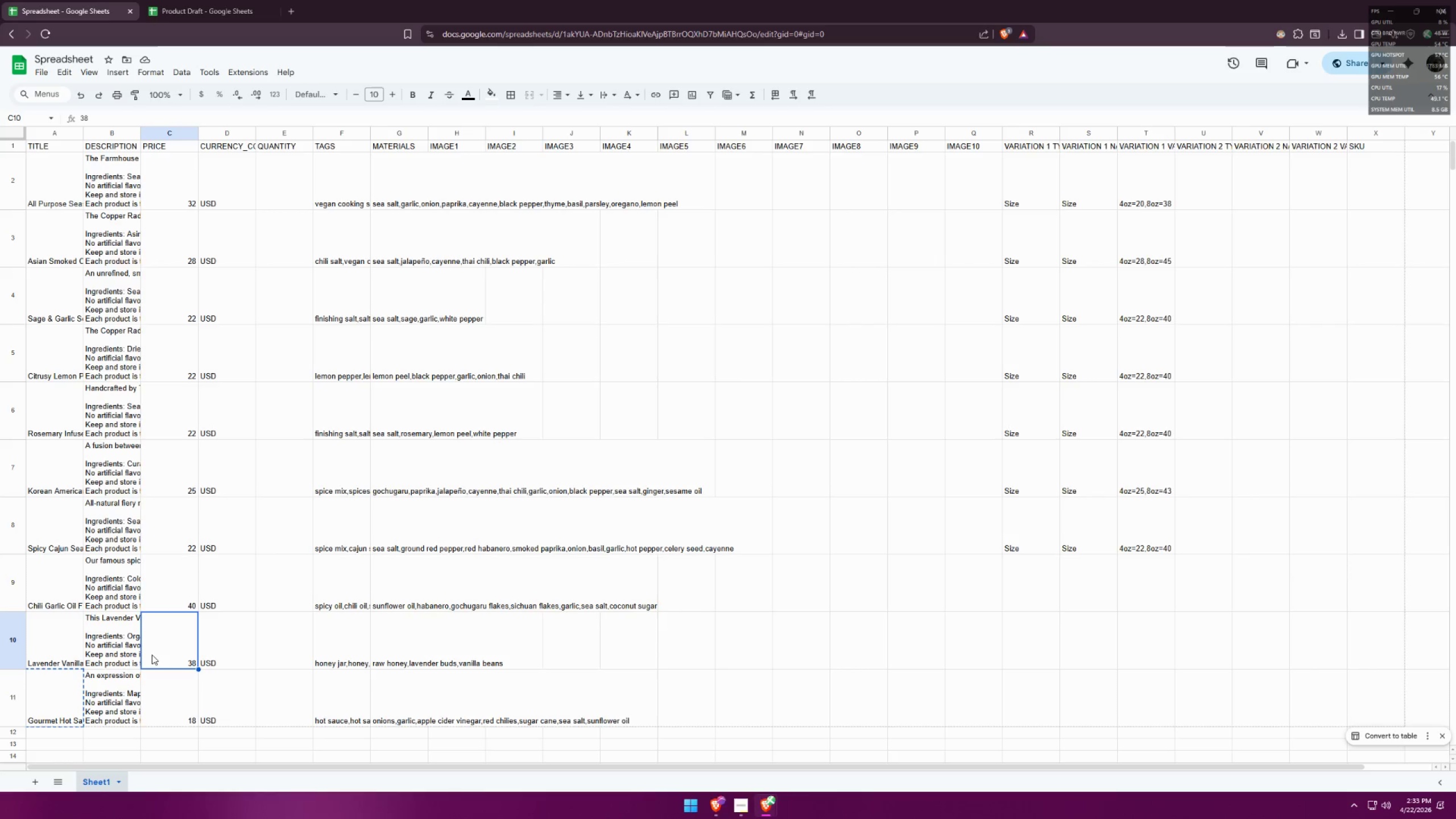 
key(Alt+AltLeft)
 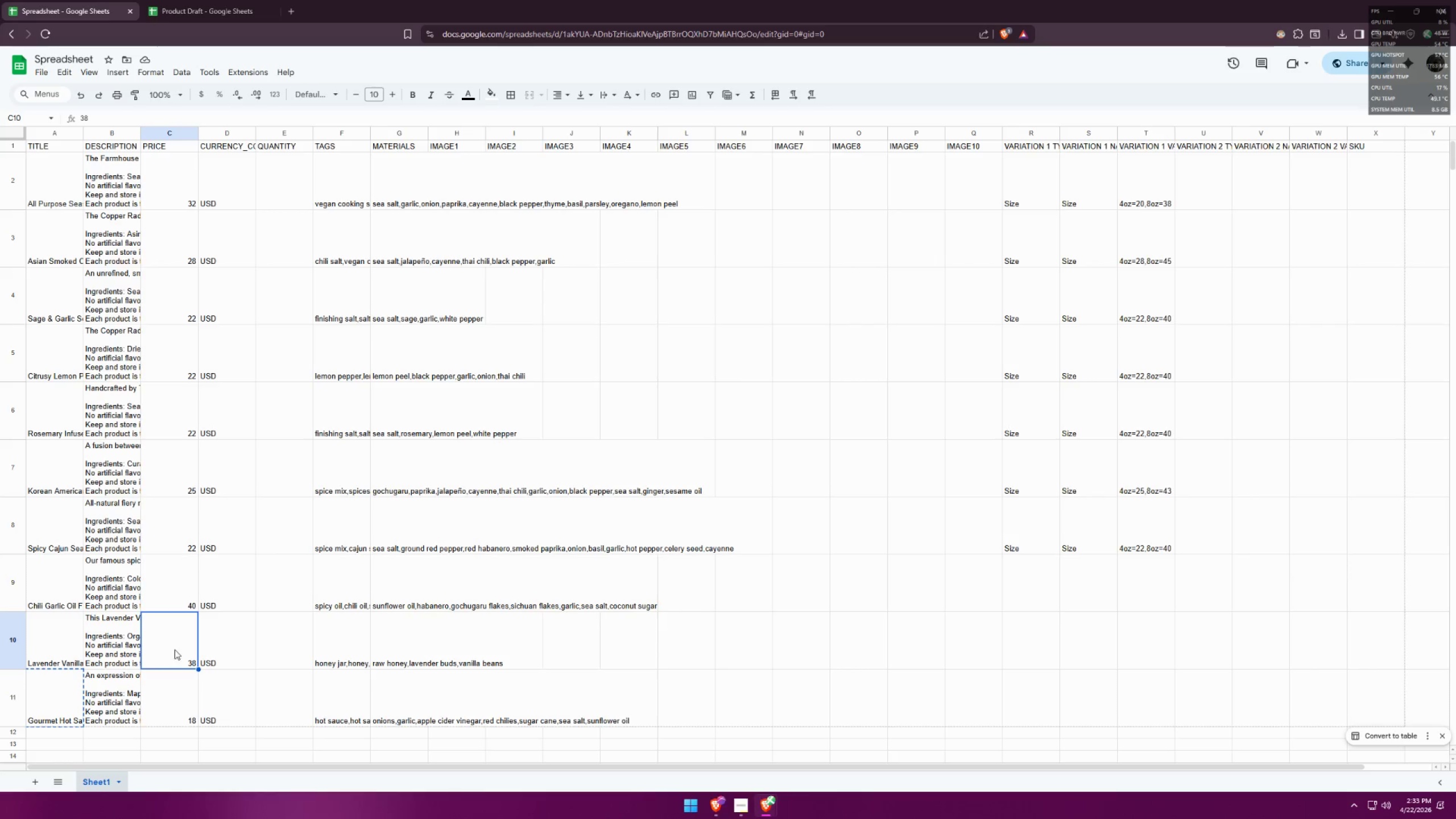 
key(Alt+Tab)
 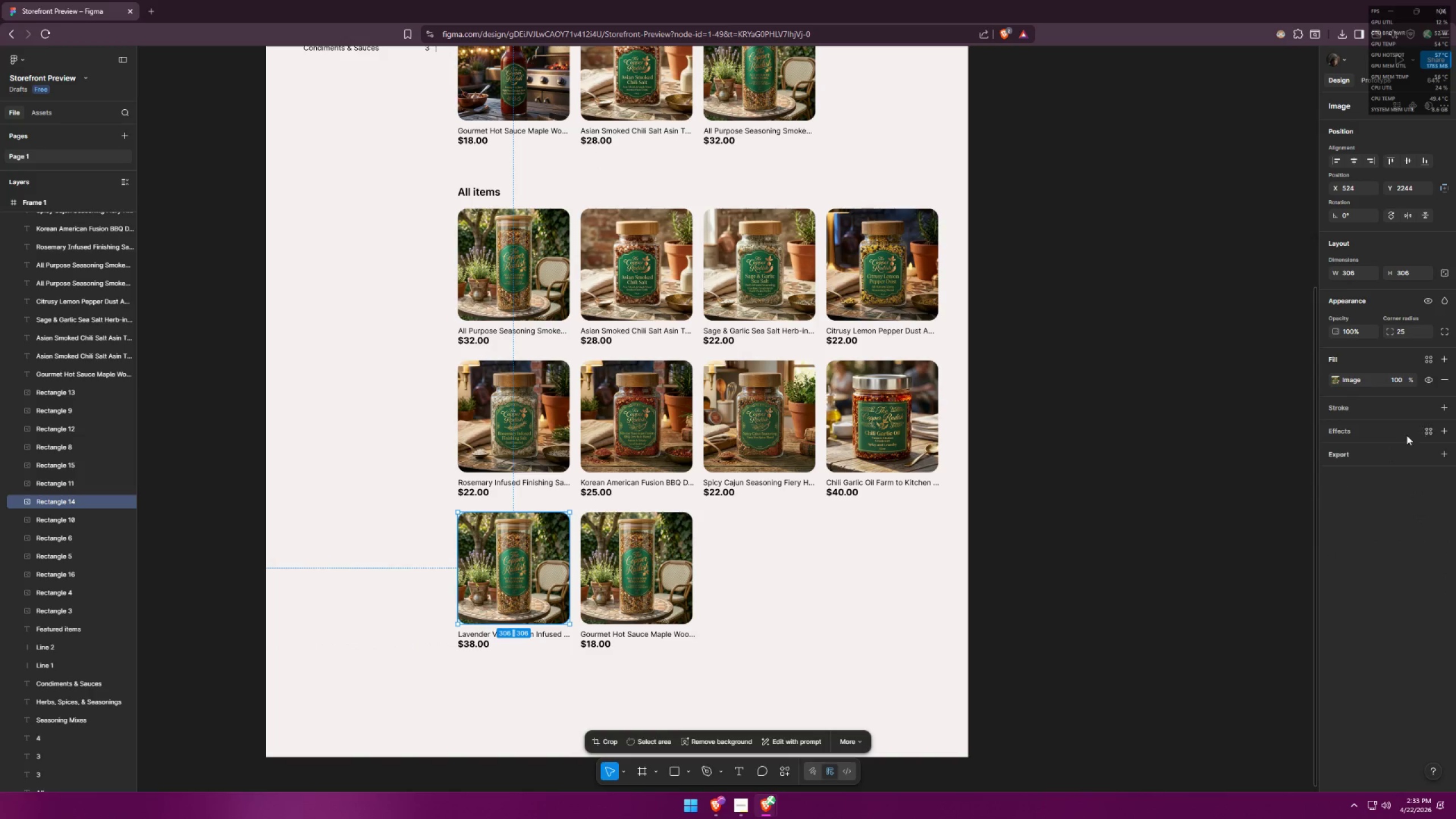 
left_click([1446, 378])
 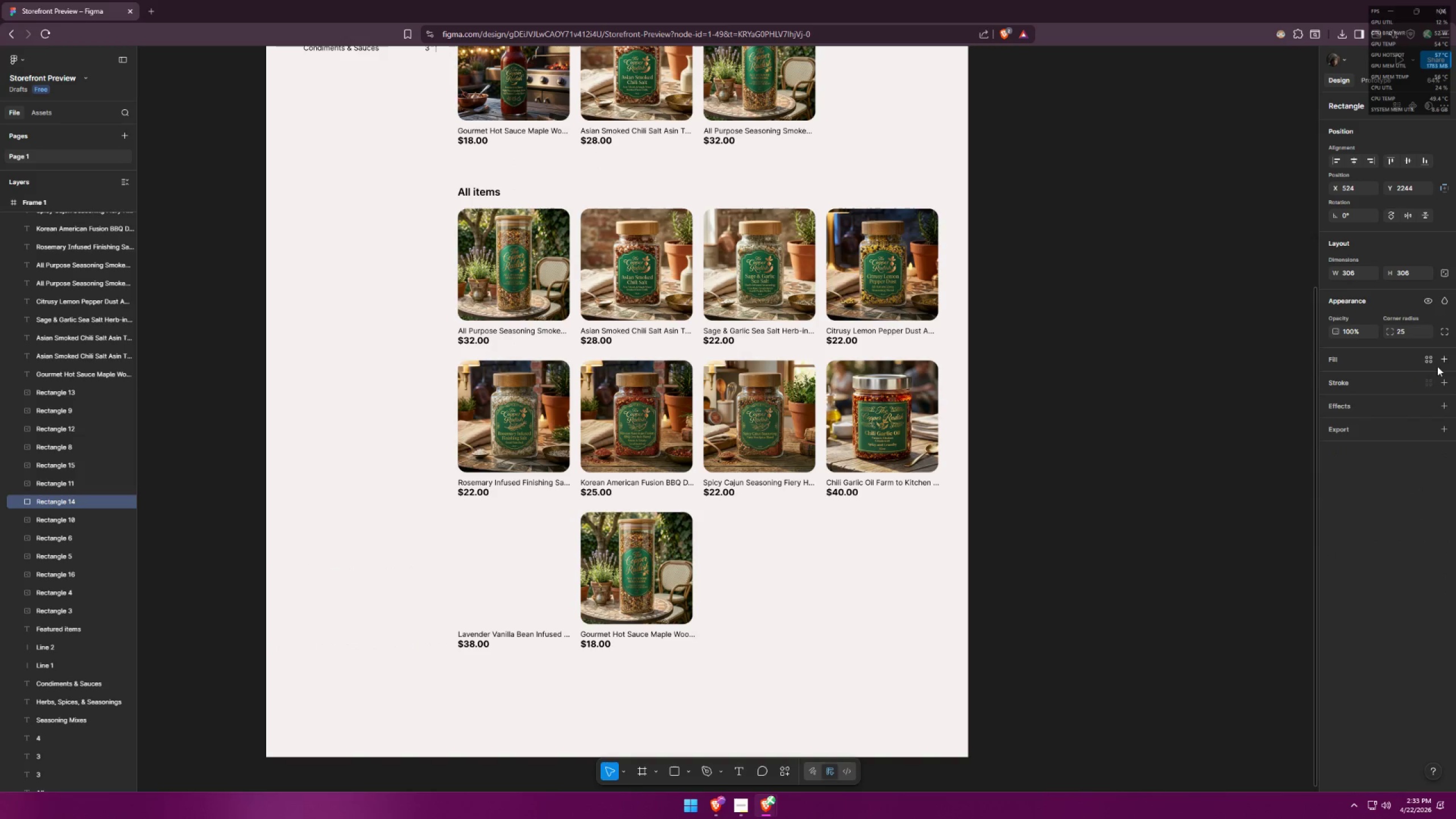 
left_click([1446, 357])
 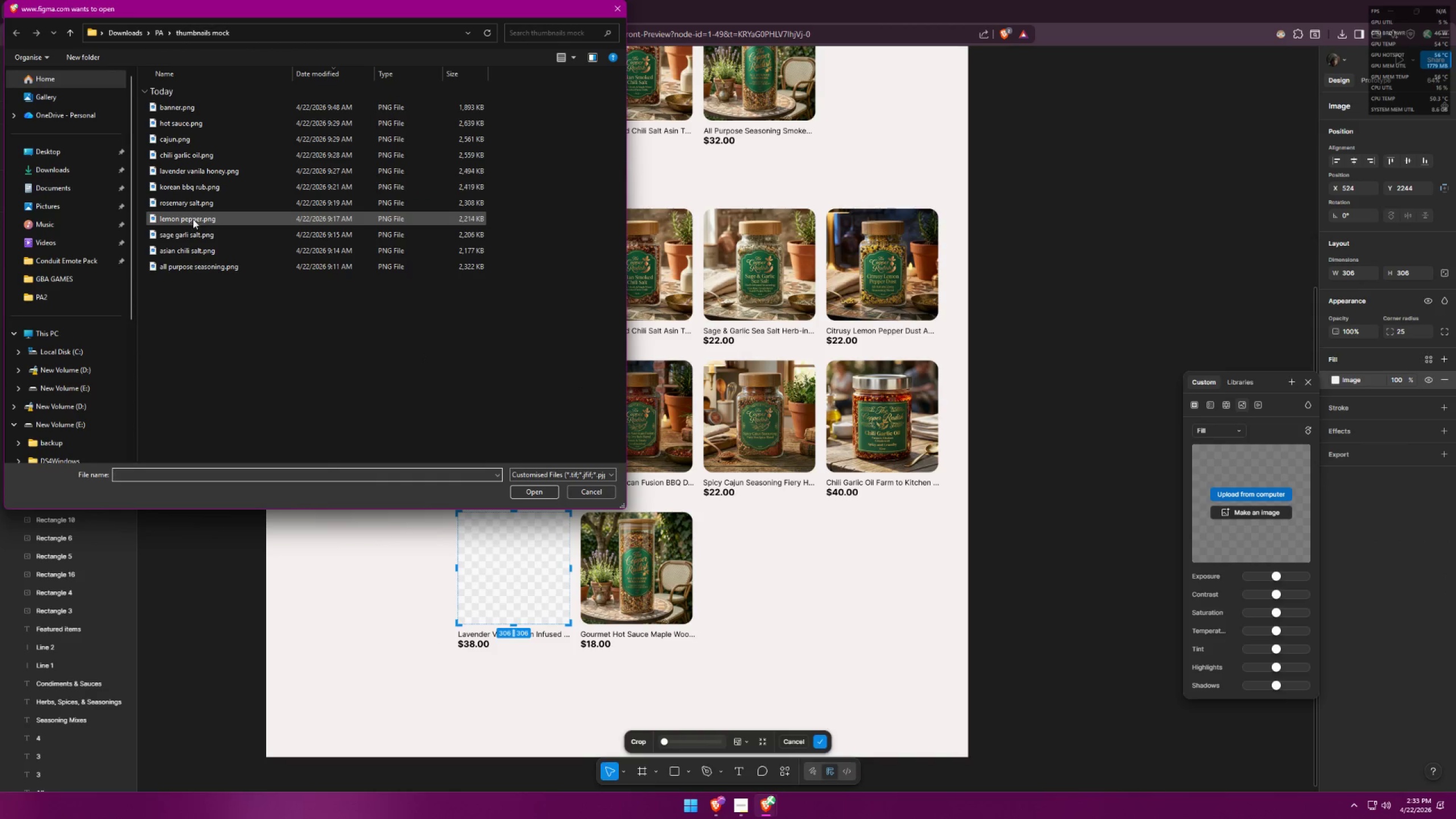 
wait(6.66)
 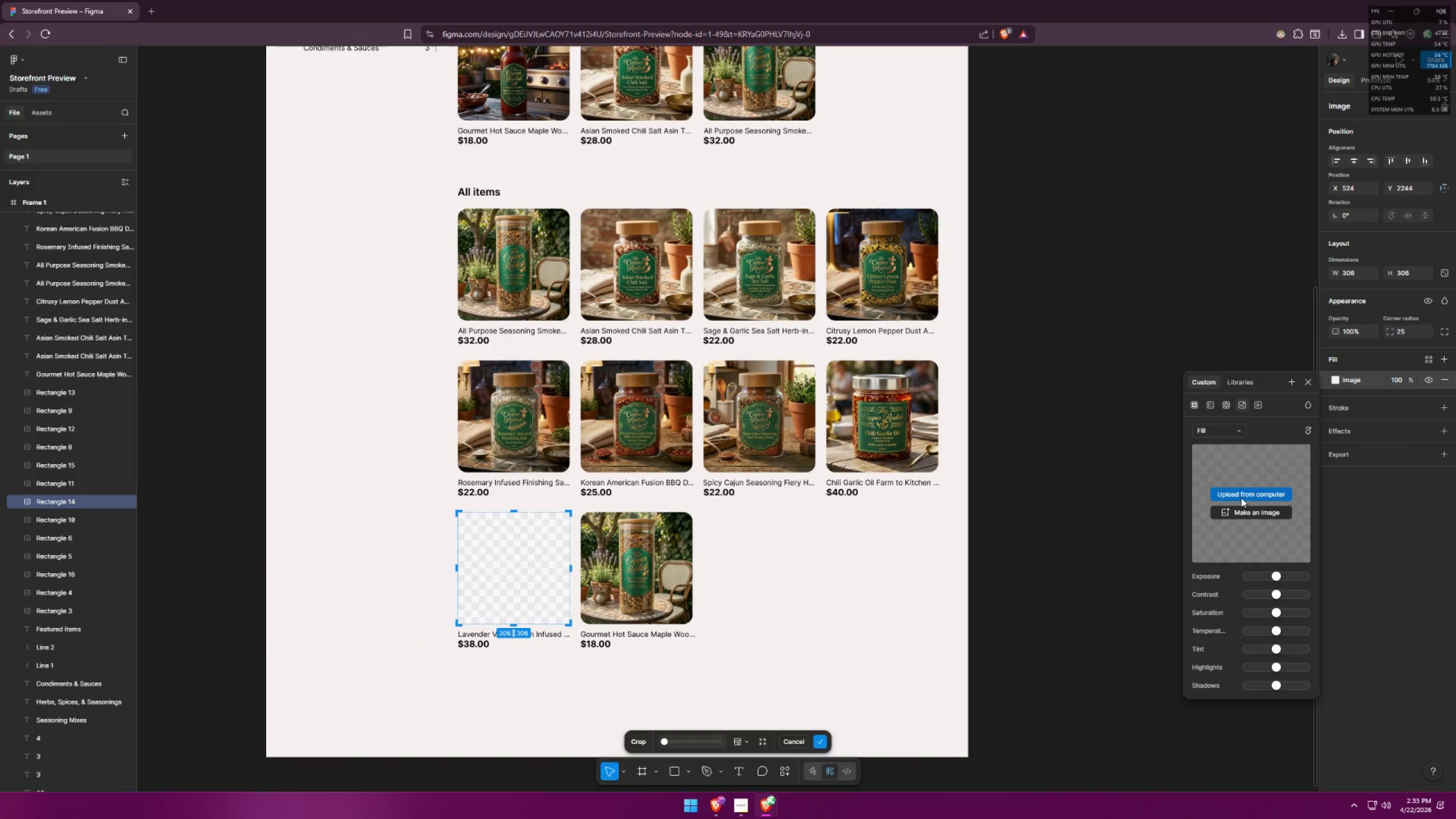 
double_click([185, 176])
 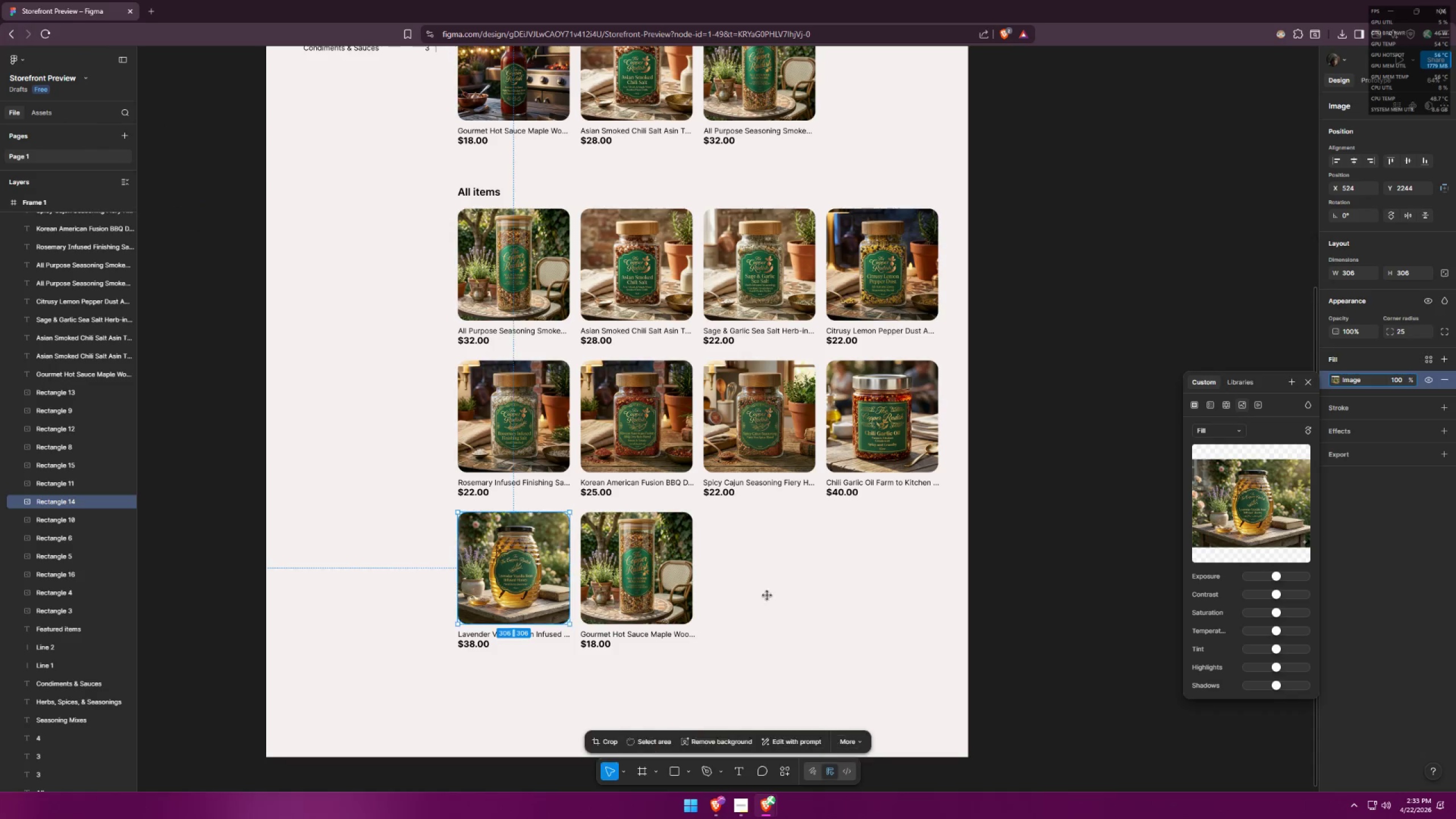 
double_click([652, 584])
 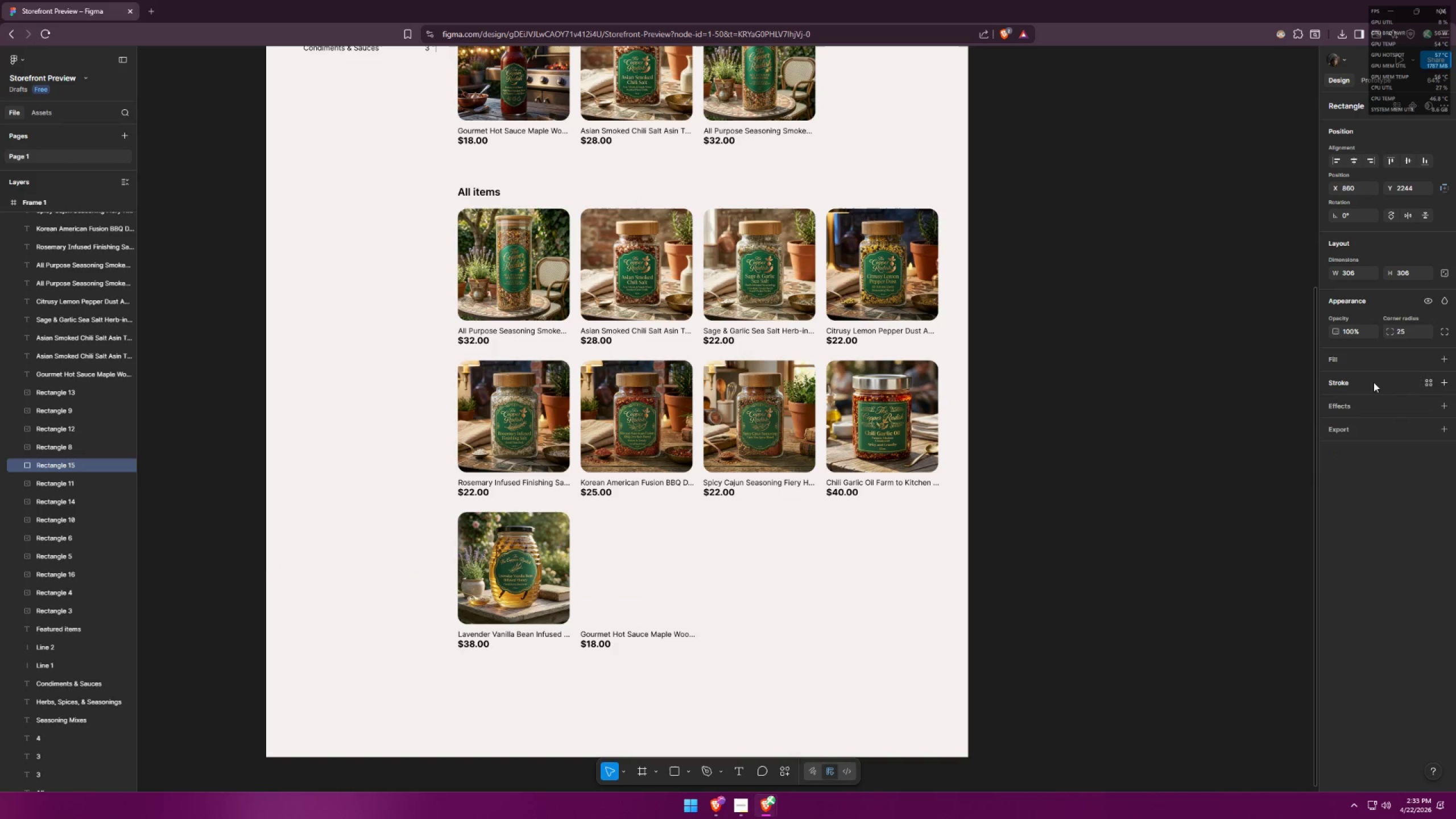 
double_click([1445, 358])
 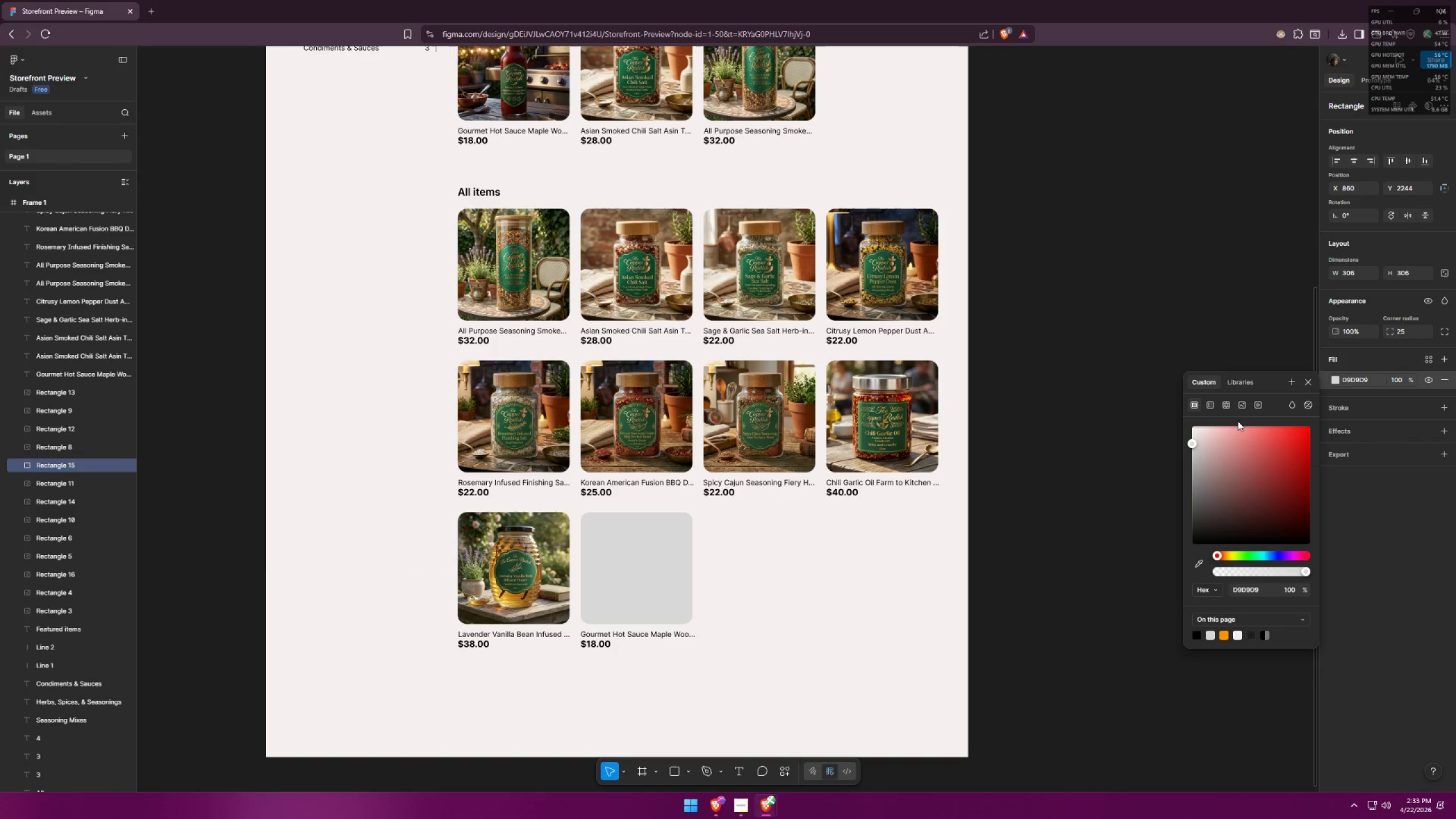 
left_click([1239, 403])
 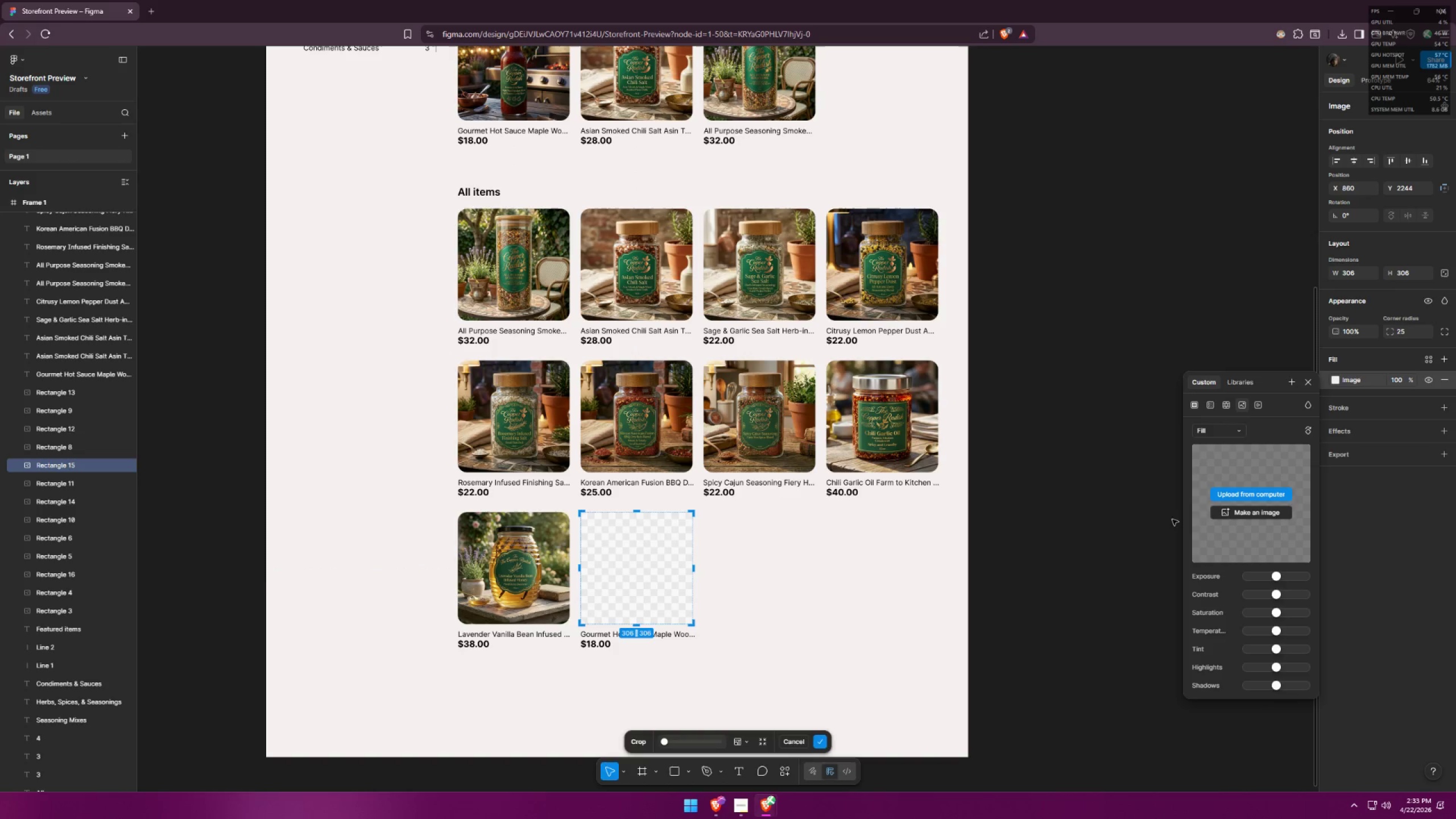 
left_click([1220, 497])
 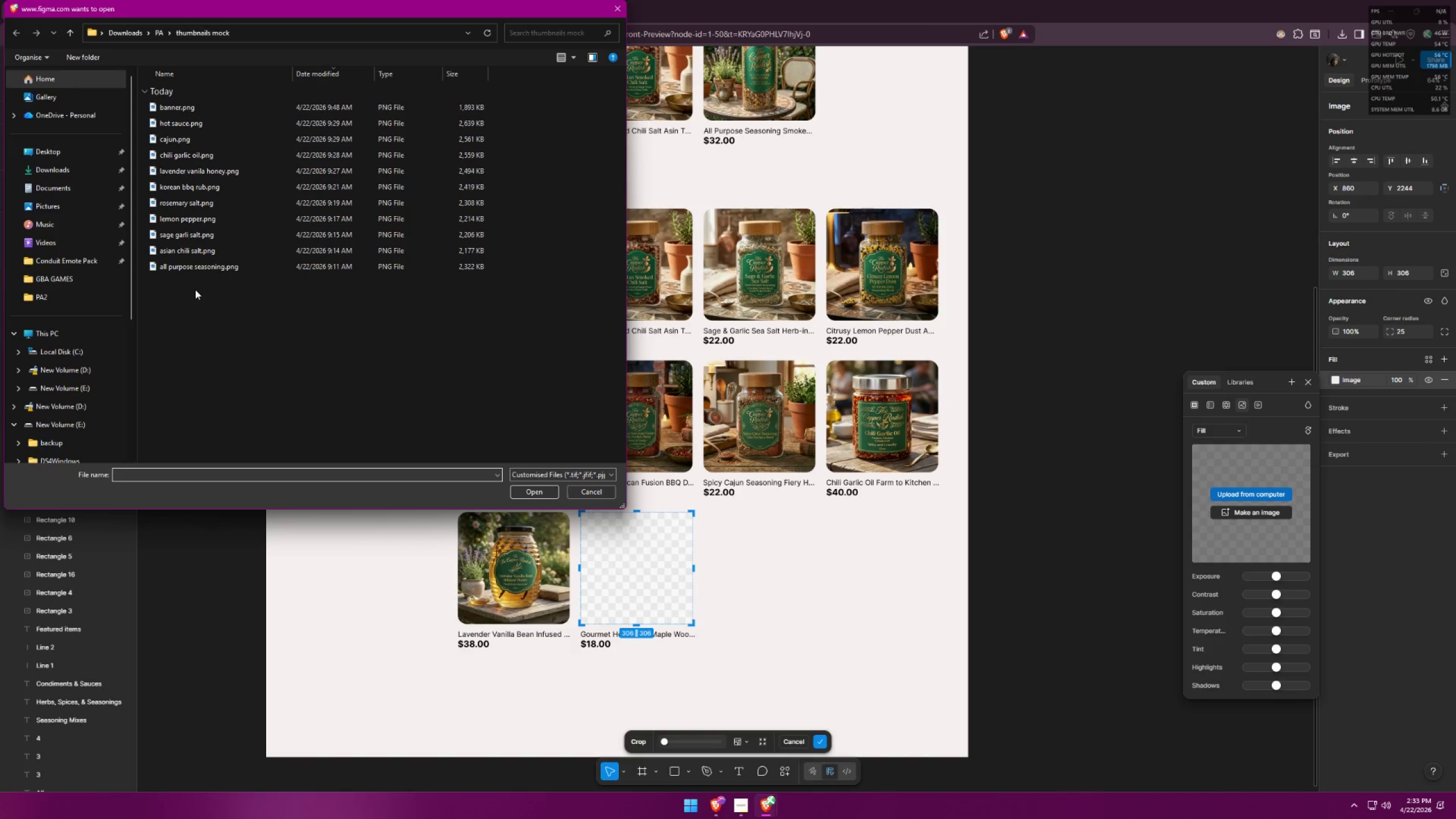 
mouse_move([192, 263])
 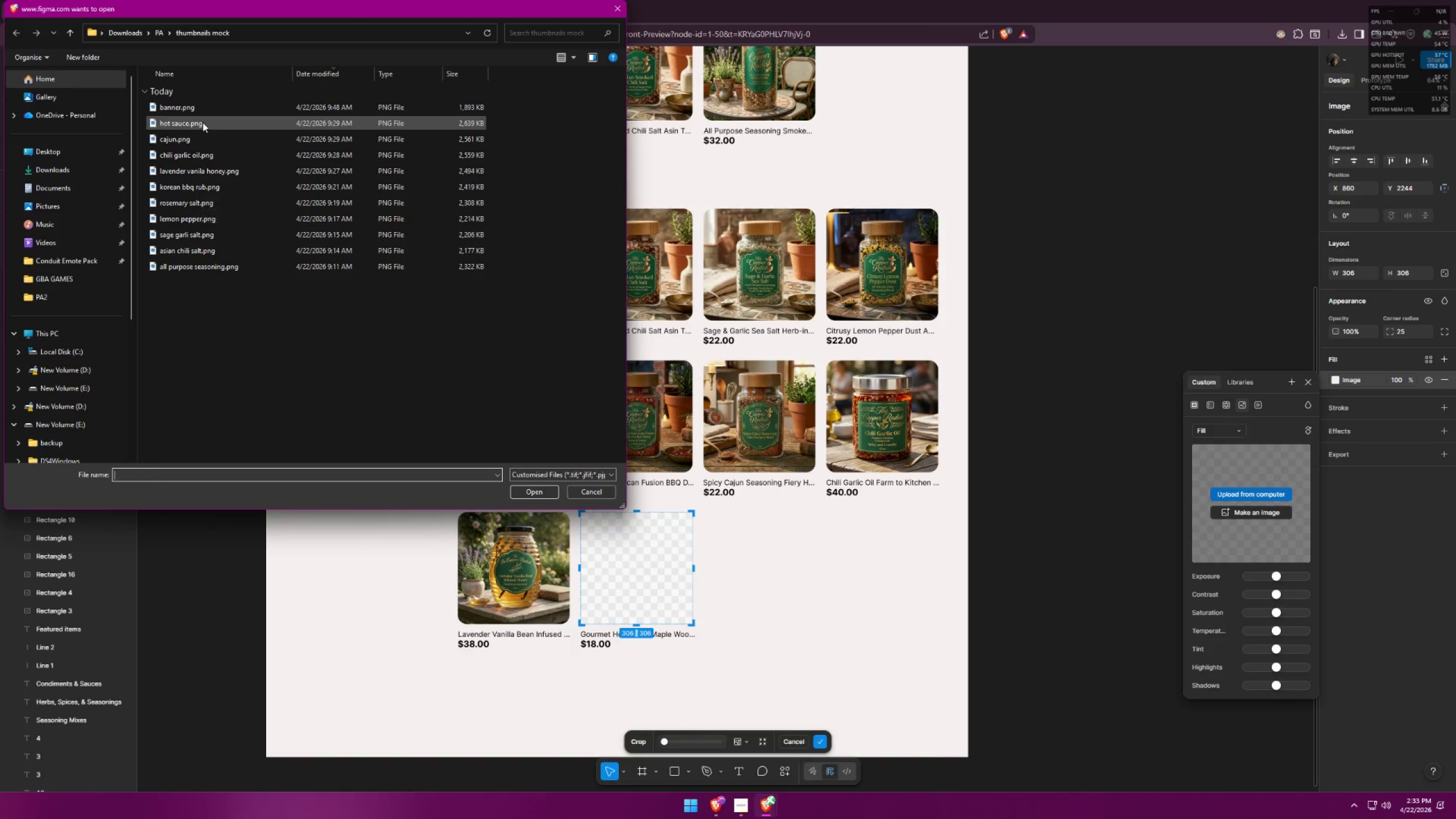 
double_click([202, 122])
 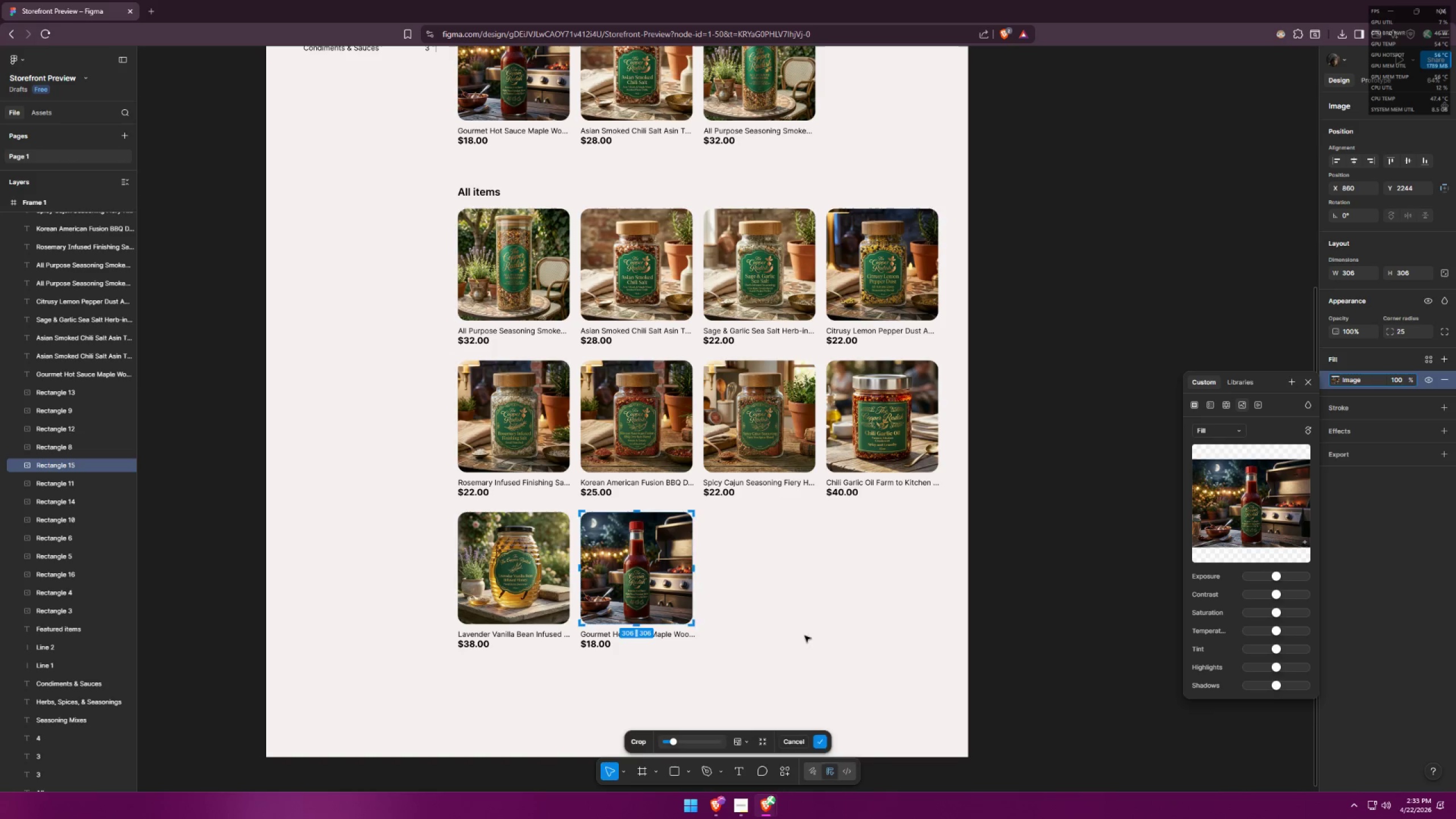 
double_click([805, 636])
 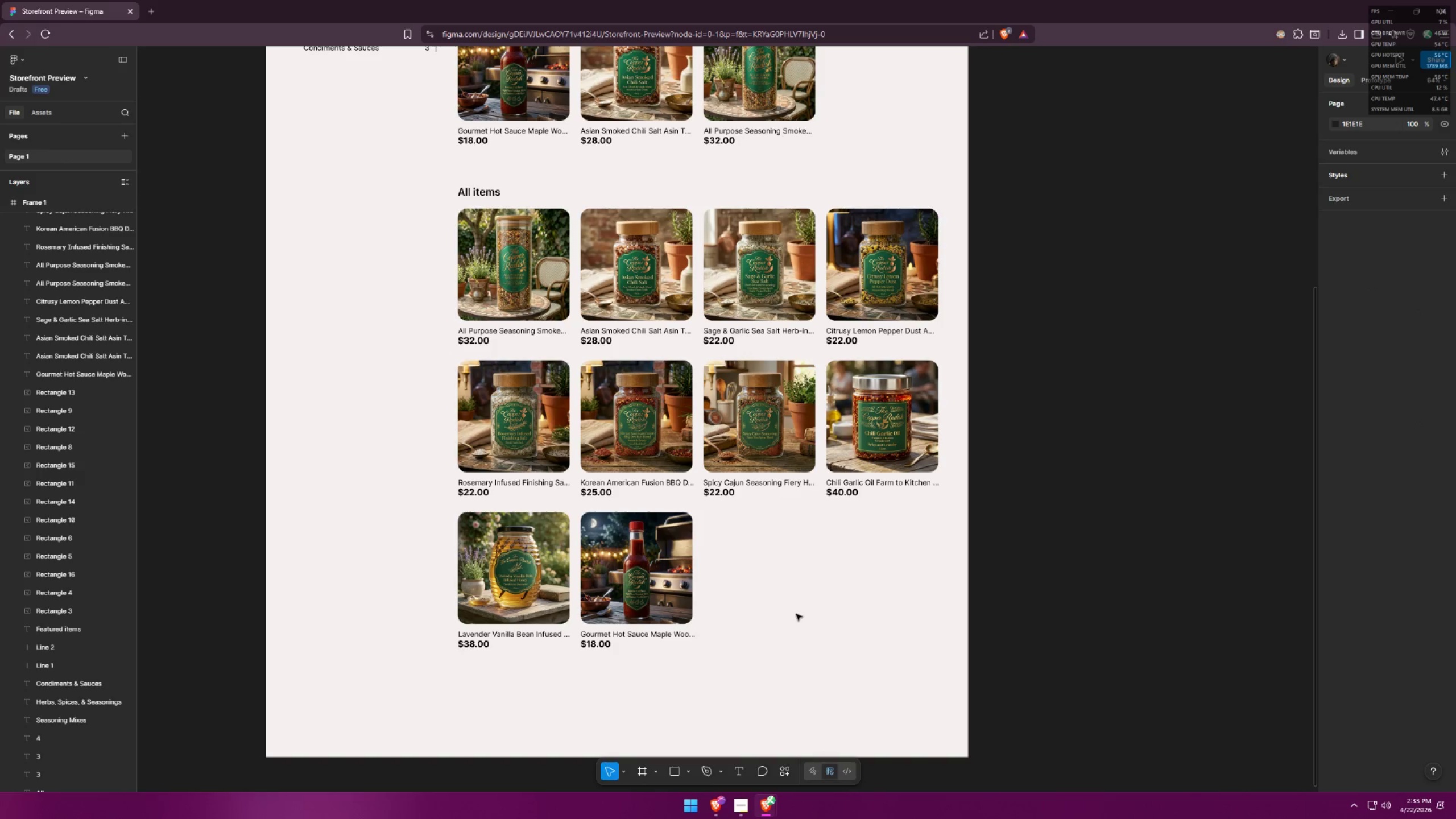 
scroll: coordinate [878, 643], scroll_direction: up, amount: 7.0
 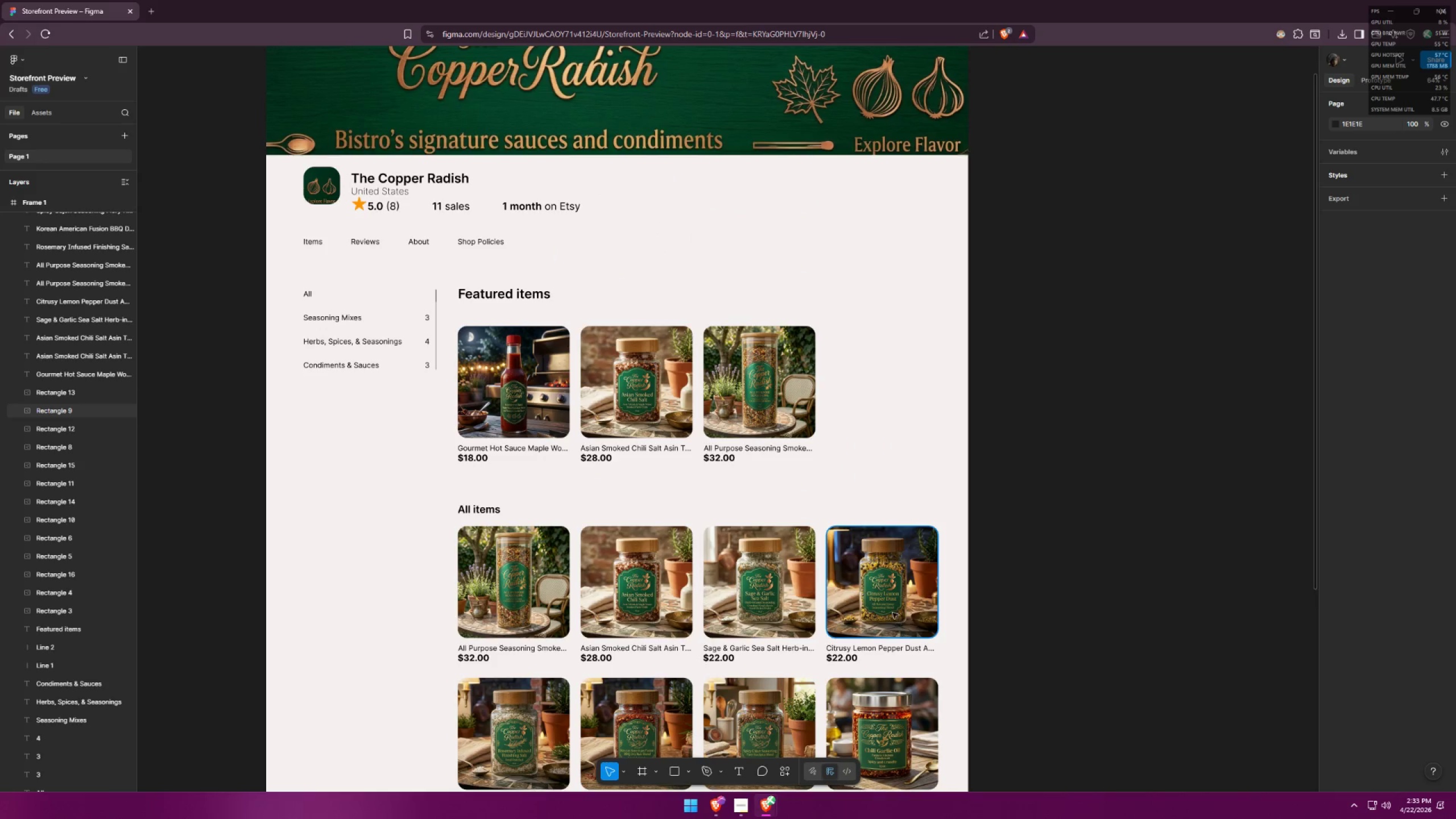 
hold_key(key=ControlLeft, duration=1.47)
scroll: coordinate [864, 485], scroll_direction: down, amount: 7.0
 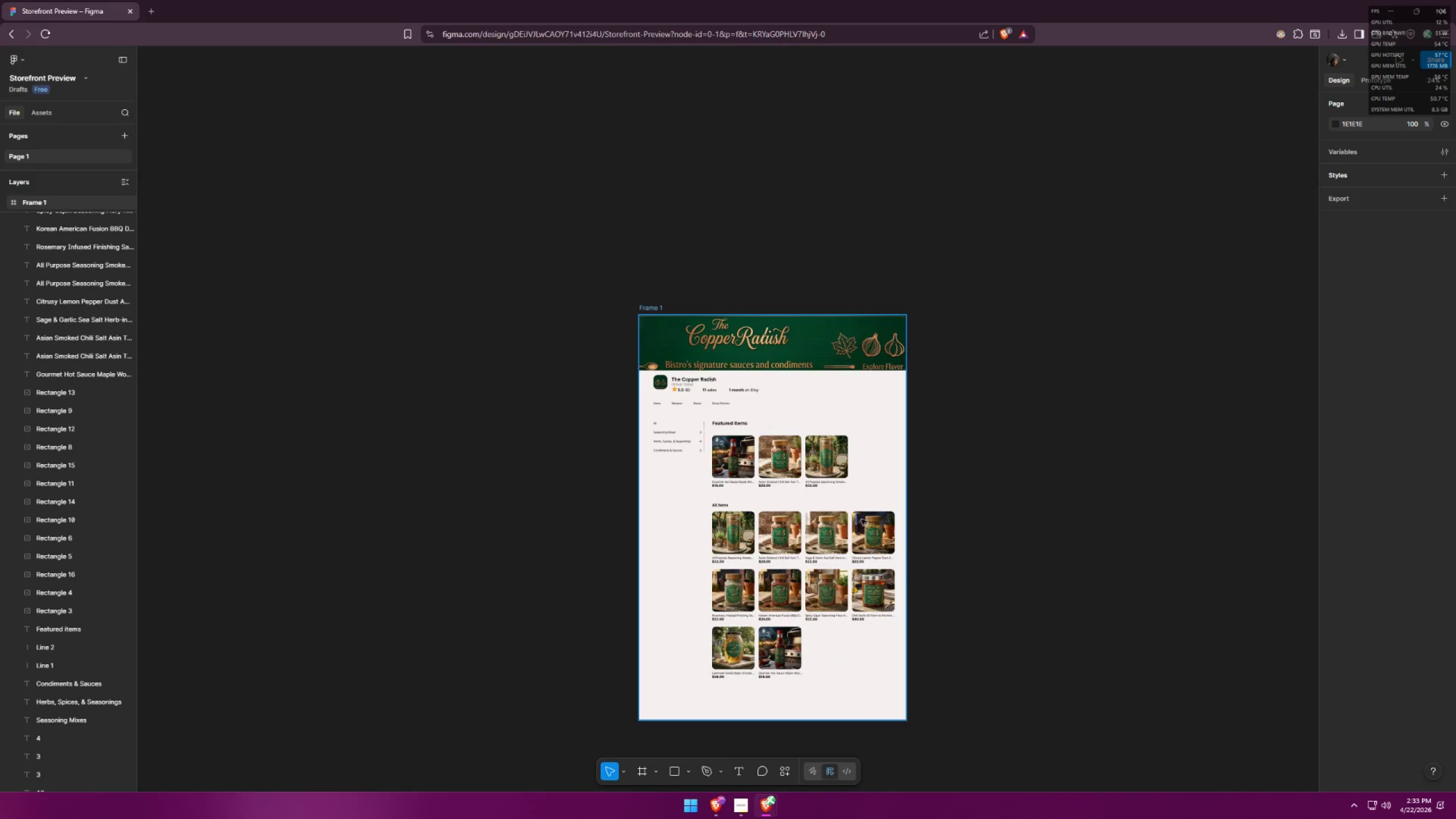 
left_click_drag(start_coordinate=[892, 708], to_coordinate=[571, 293])
 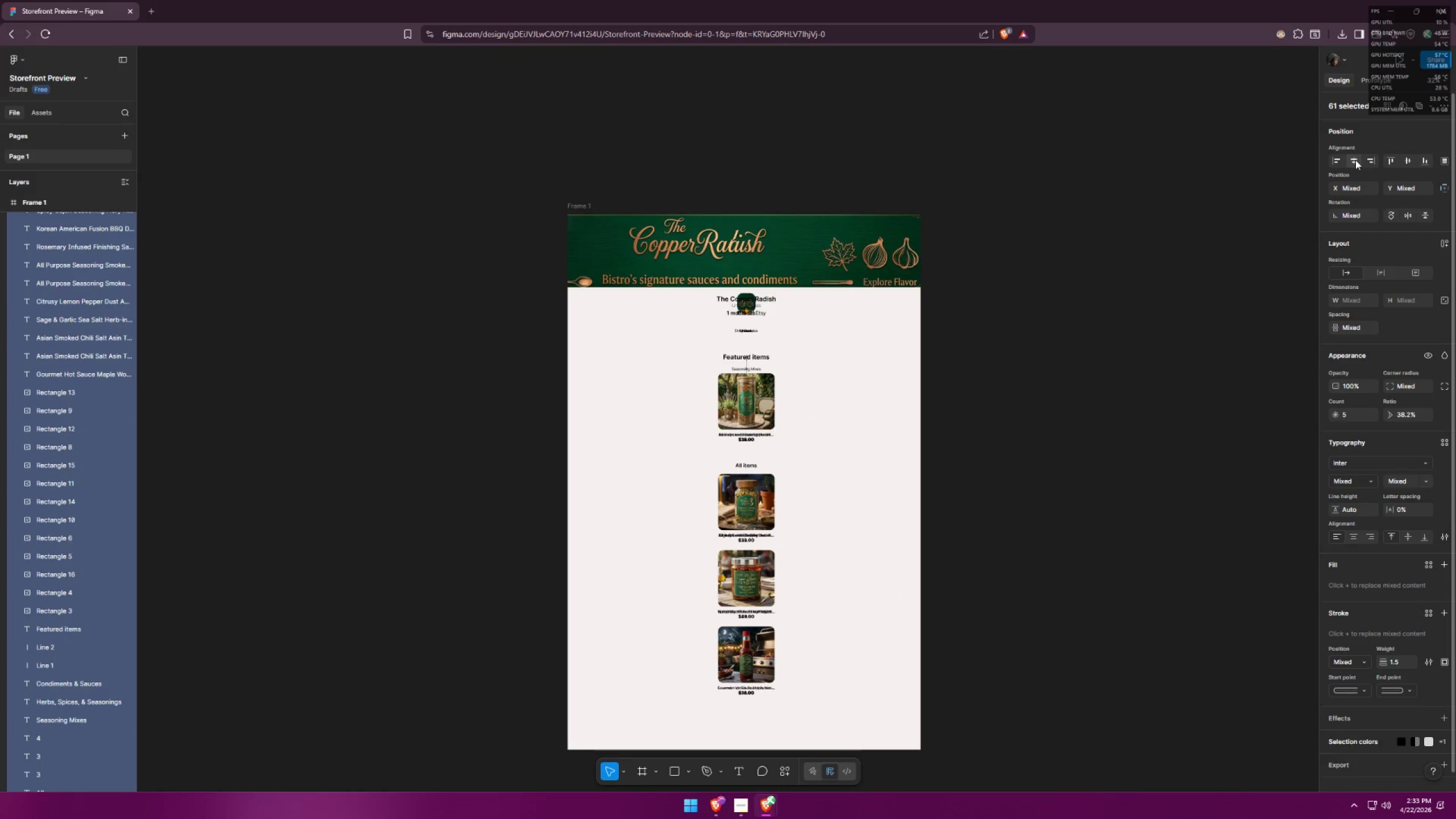 
scroll: coordinate [862, 676], scroll_direction: up, amount: 4.0
 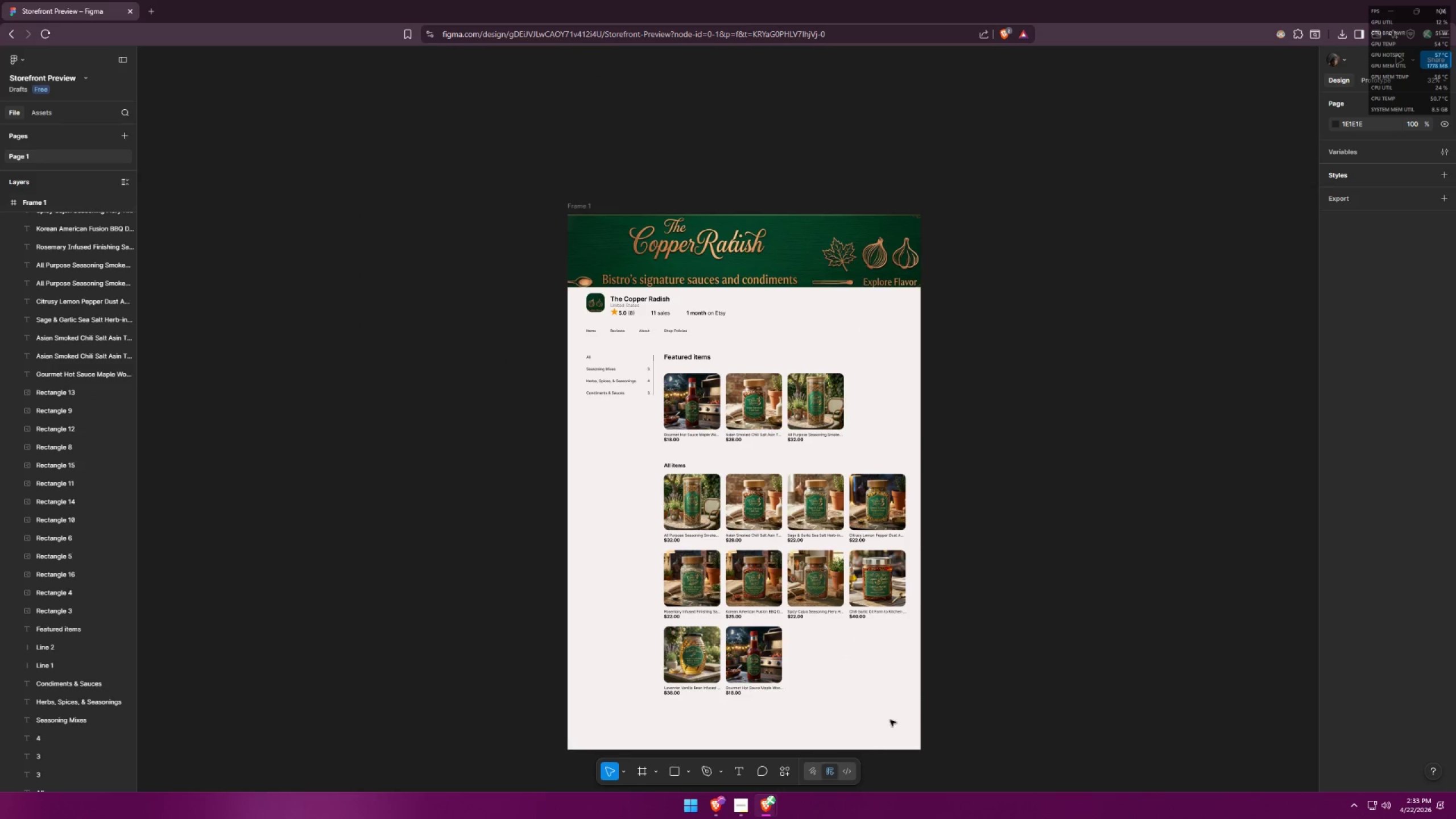 
key(Control+ControlLeft)
 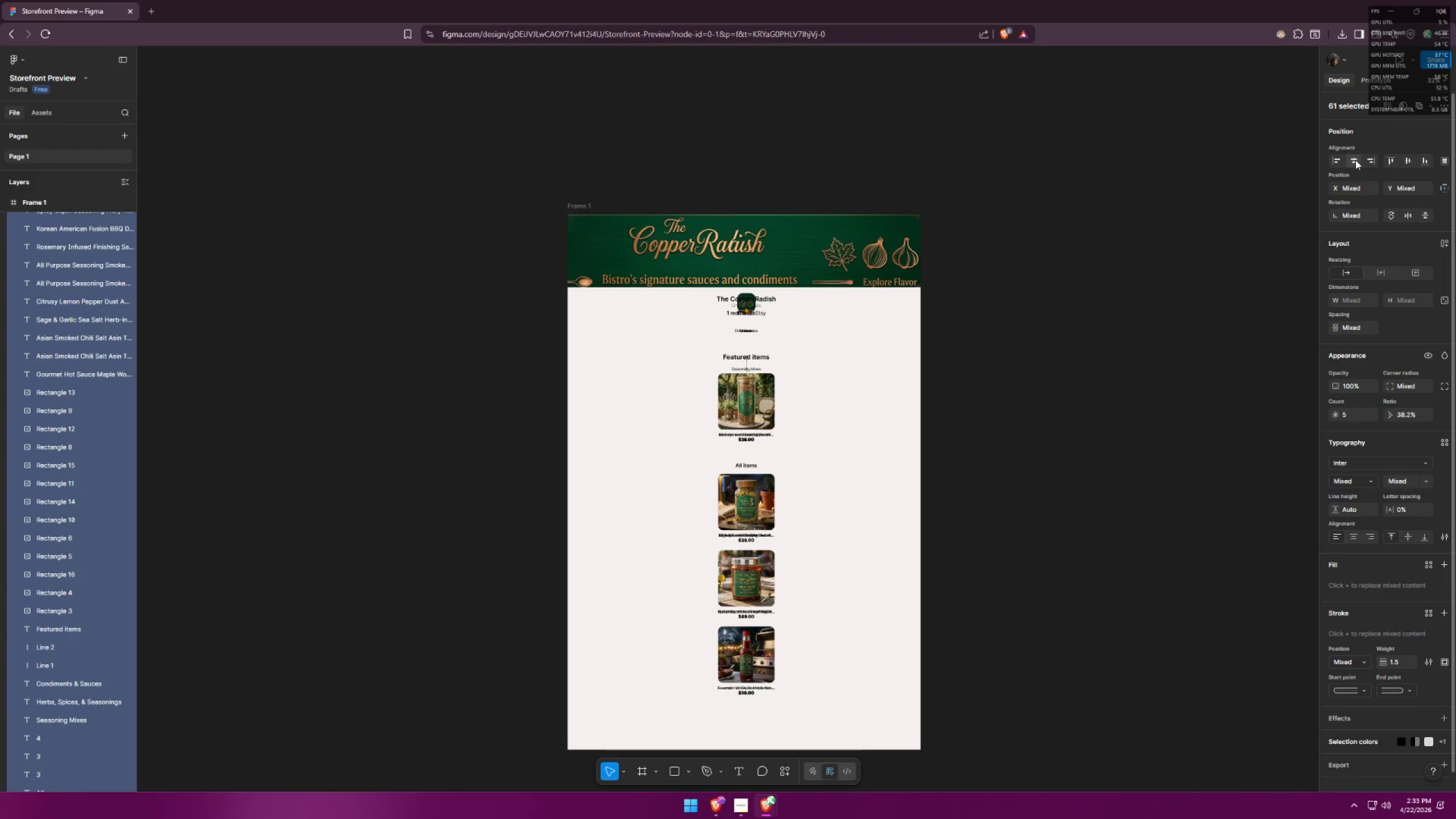 
key(Control+Z)
 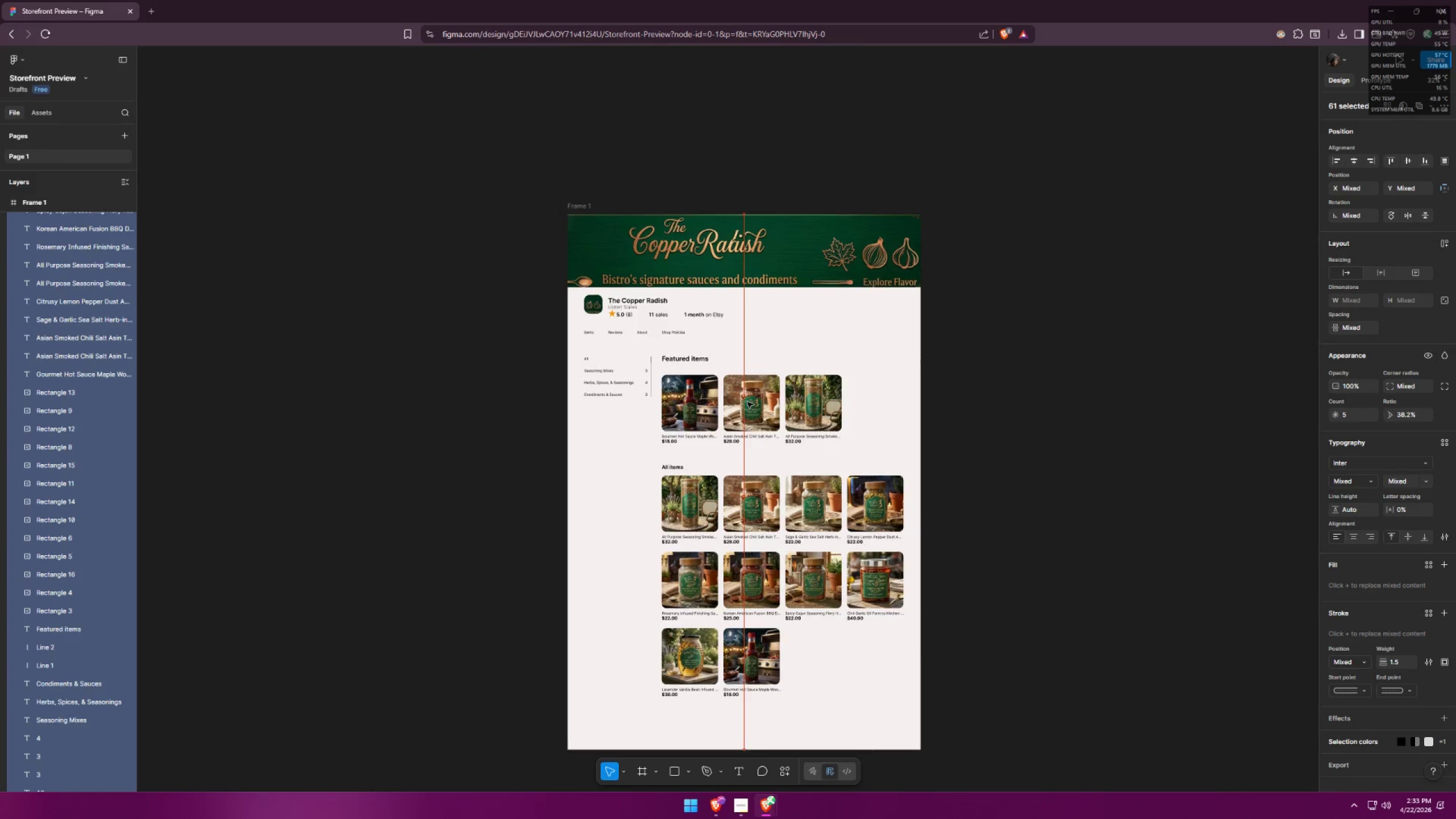 
wait(5.73)
 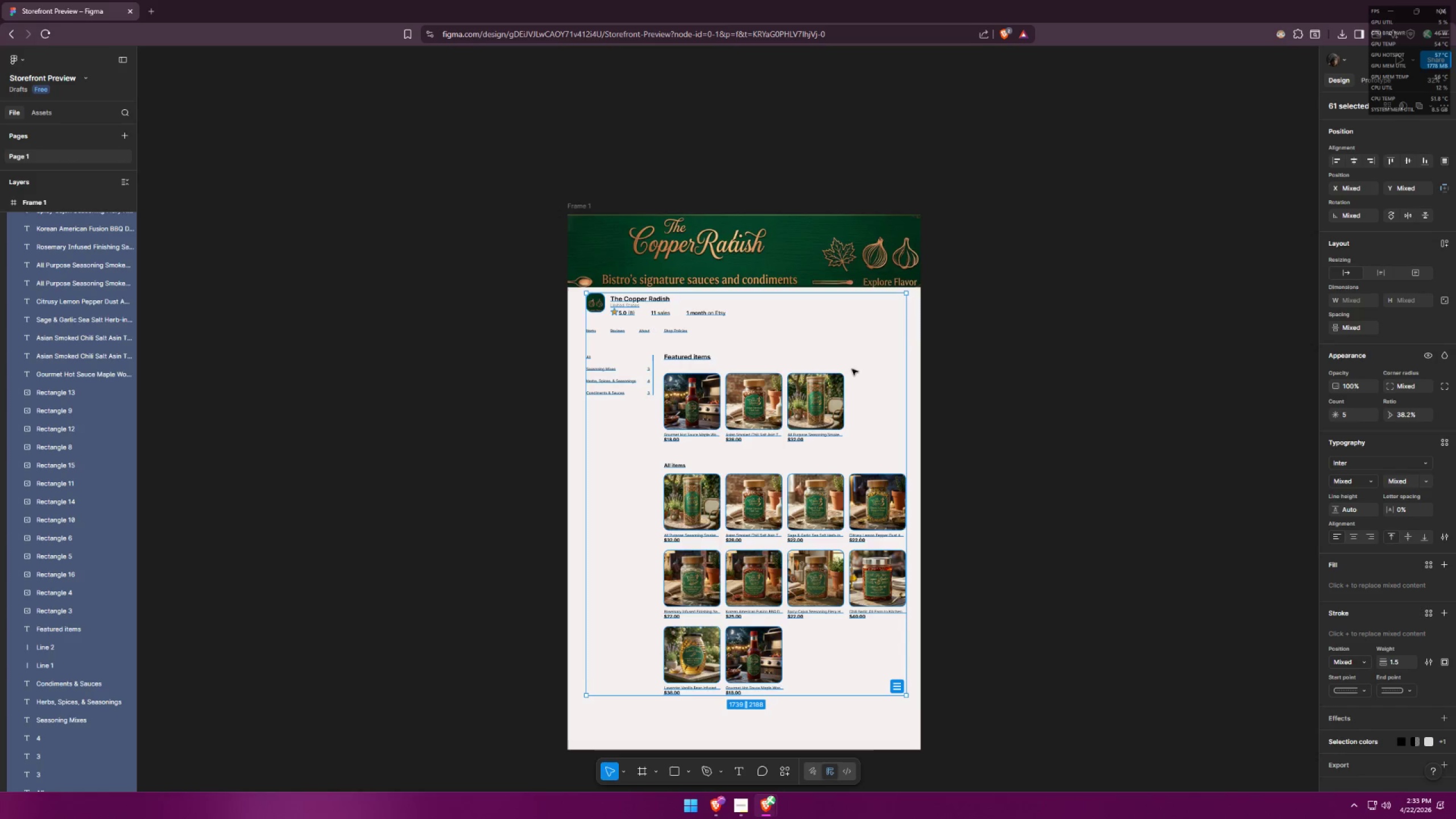 
left_click([1066, 387])
 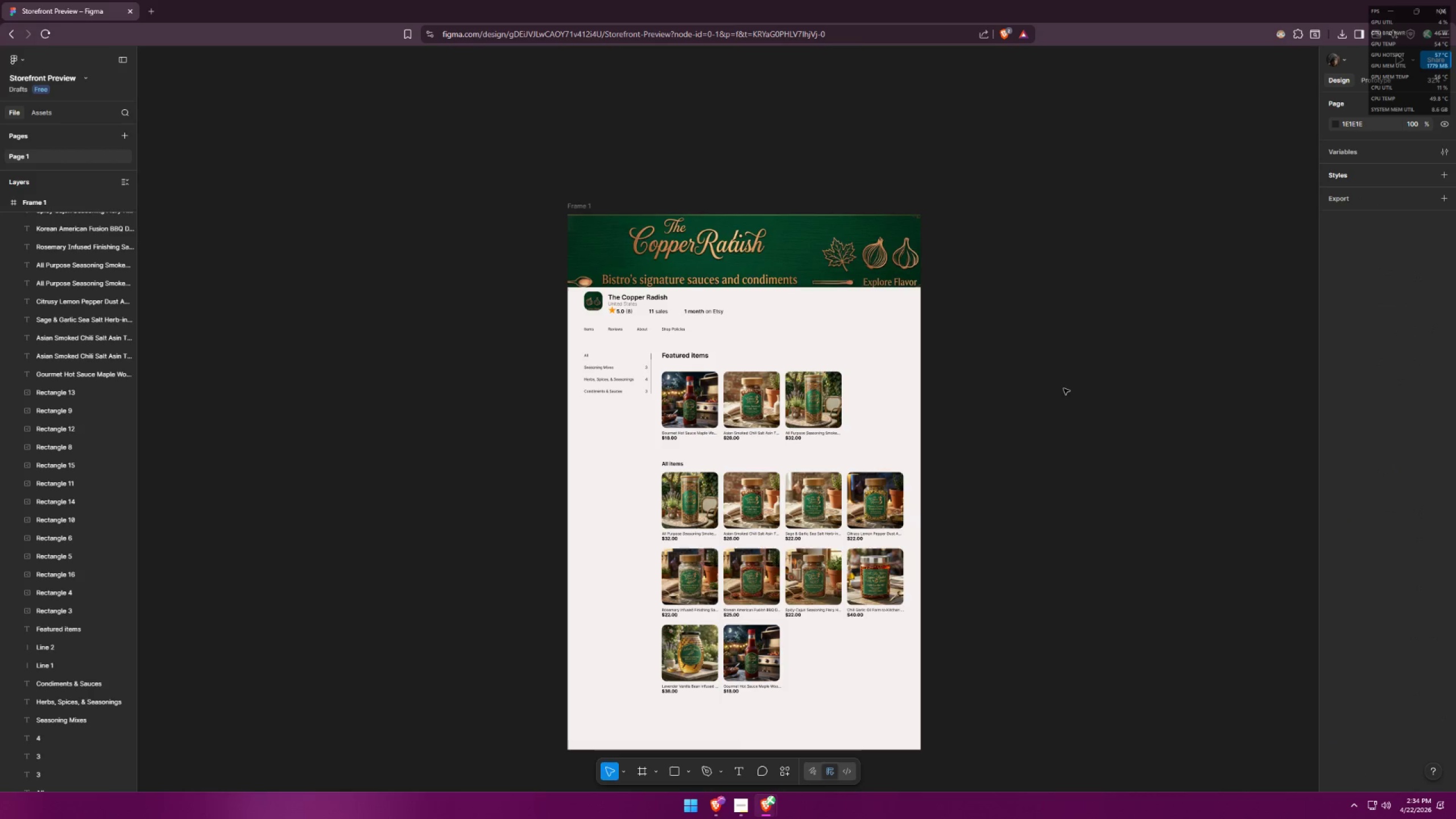 
key(Alt+Tab)
 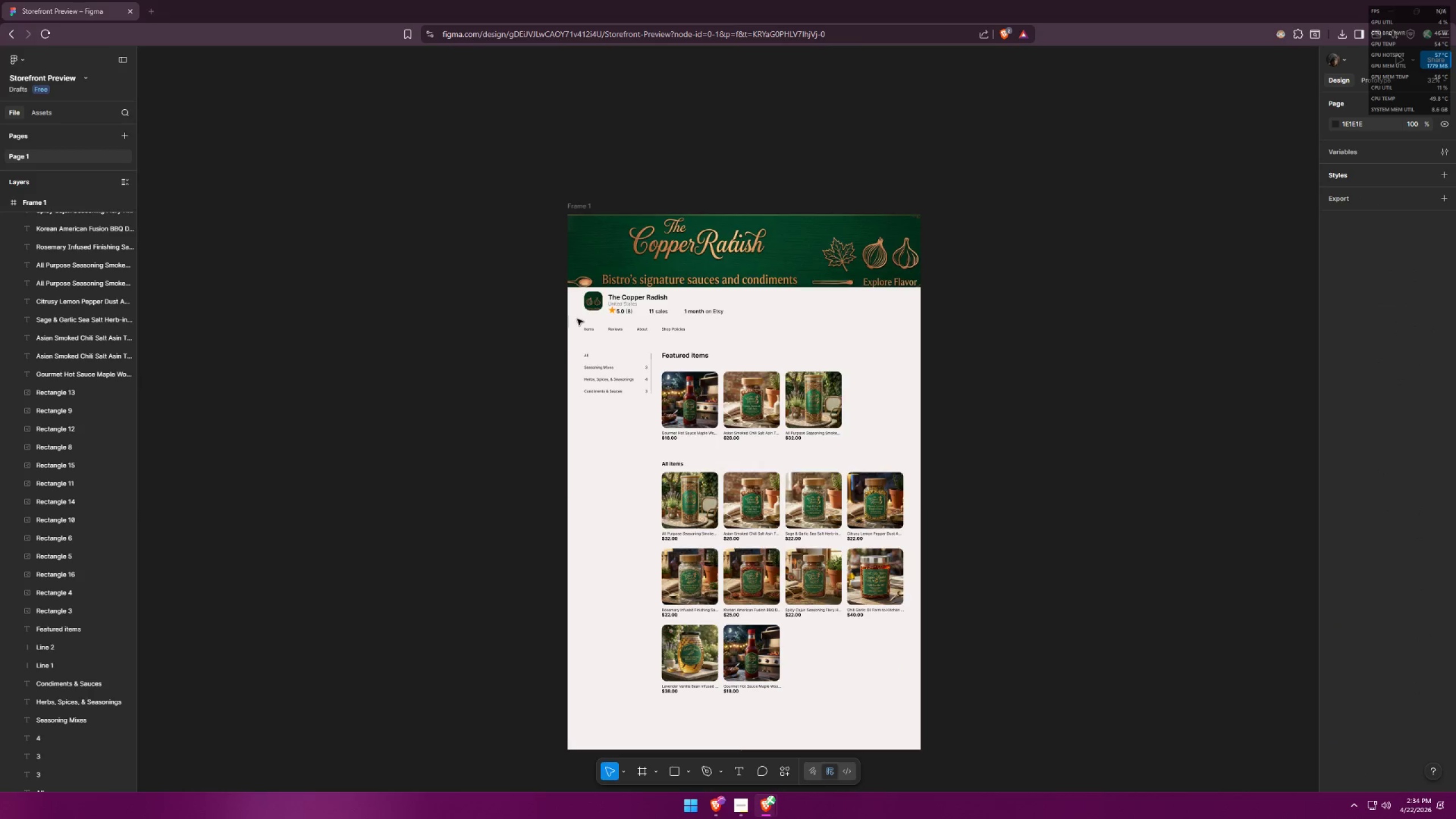 
scroll: coordinate [578, 319], scroll_direction: up, amount: 5.0
 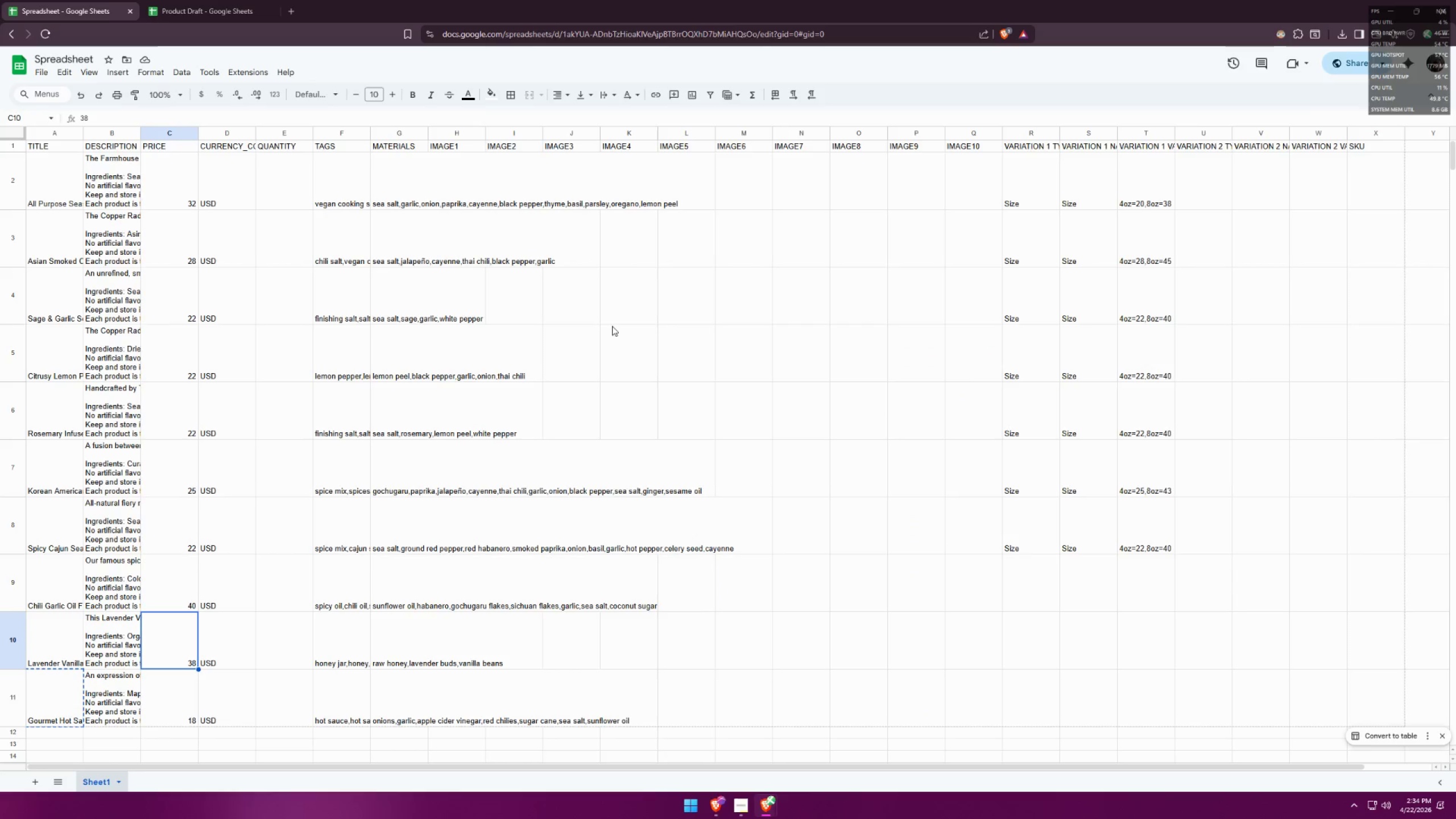 
key(Alt+AltLeft)
 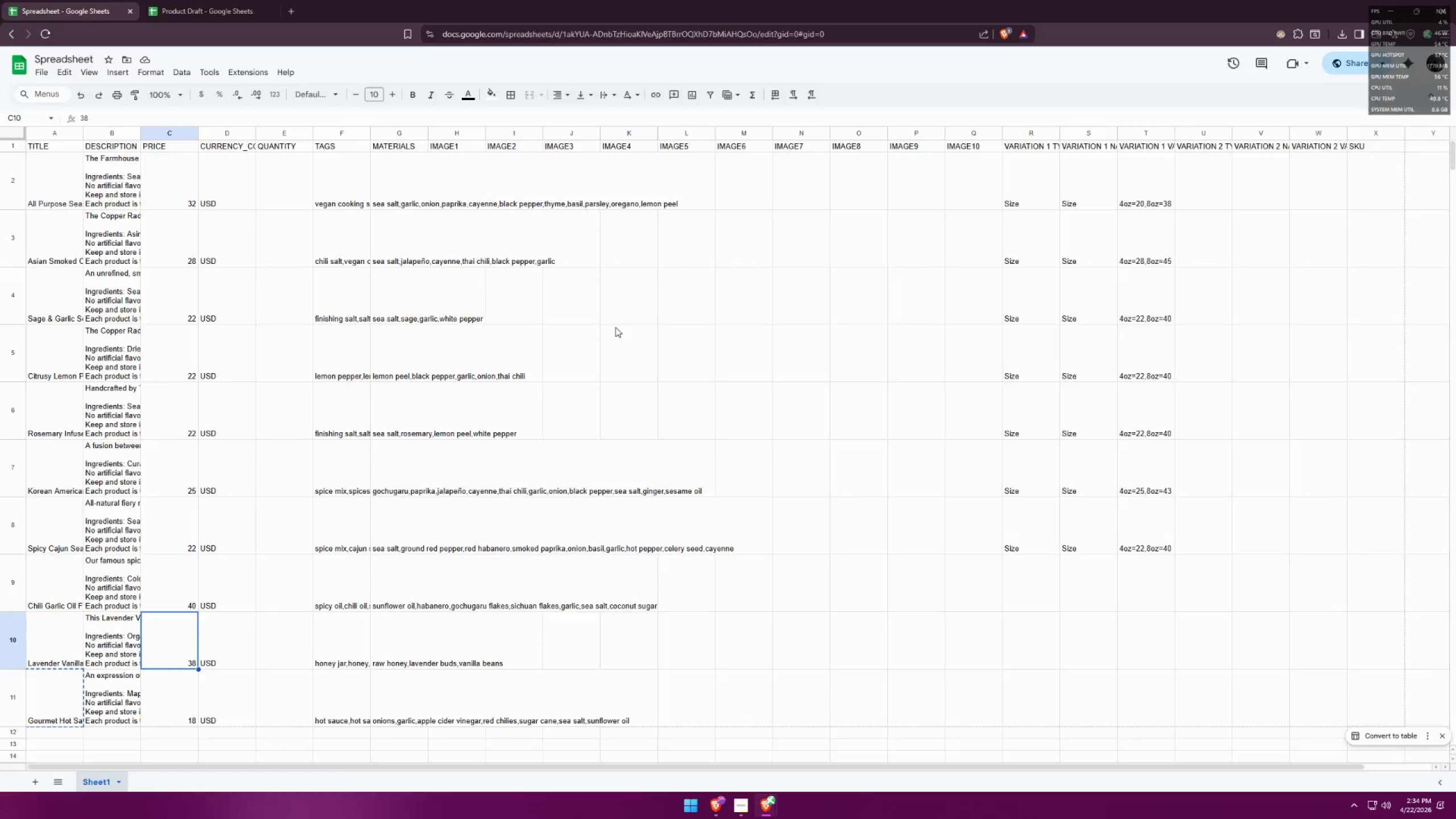 
key(Alt+Tab)
 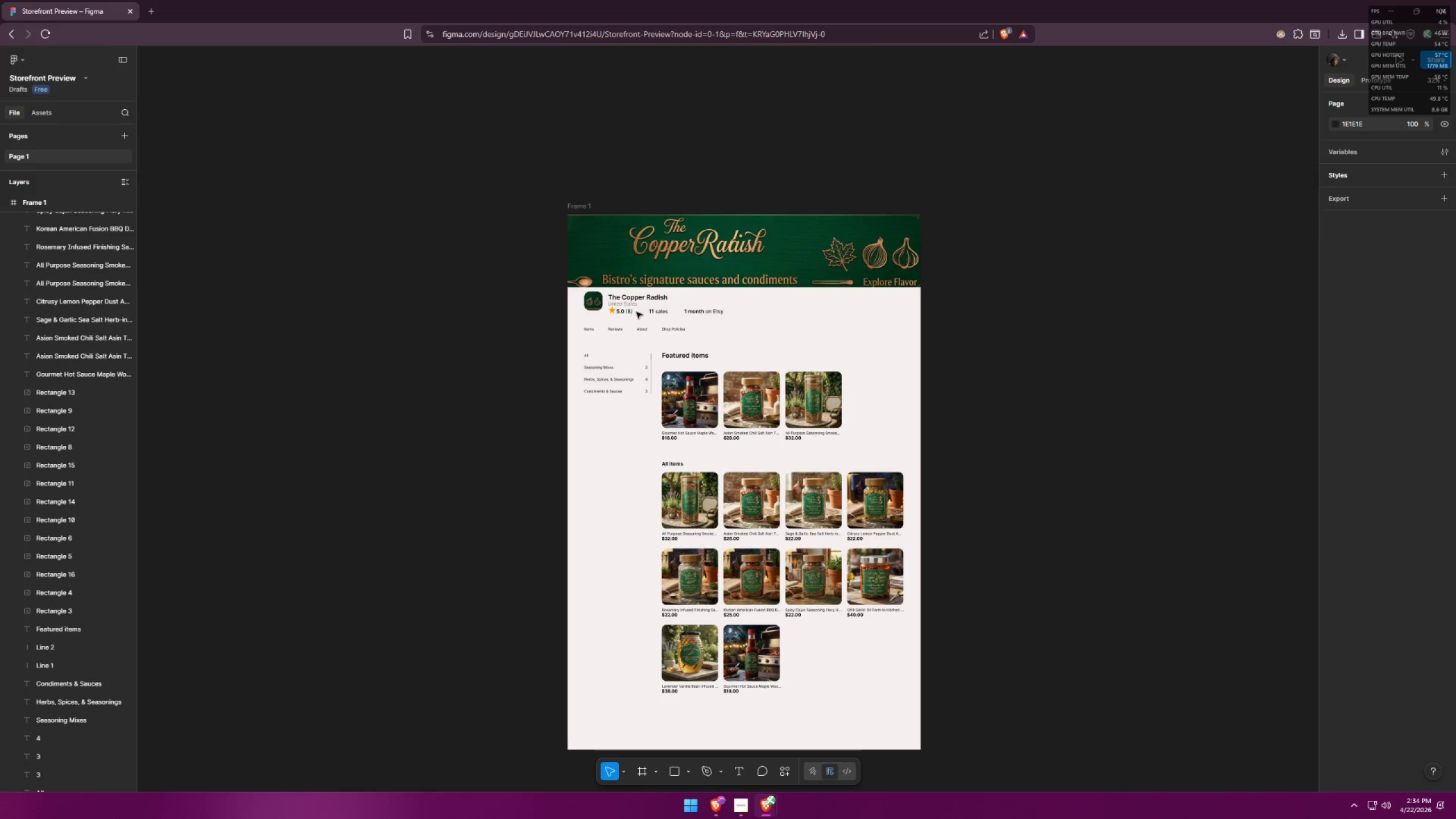 
hold_key(key=ControlLeft, duration=0.5)
scroll: coordinate [614, 303], scroll_direction: up, amount: 6.0
 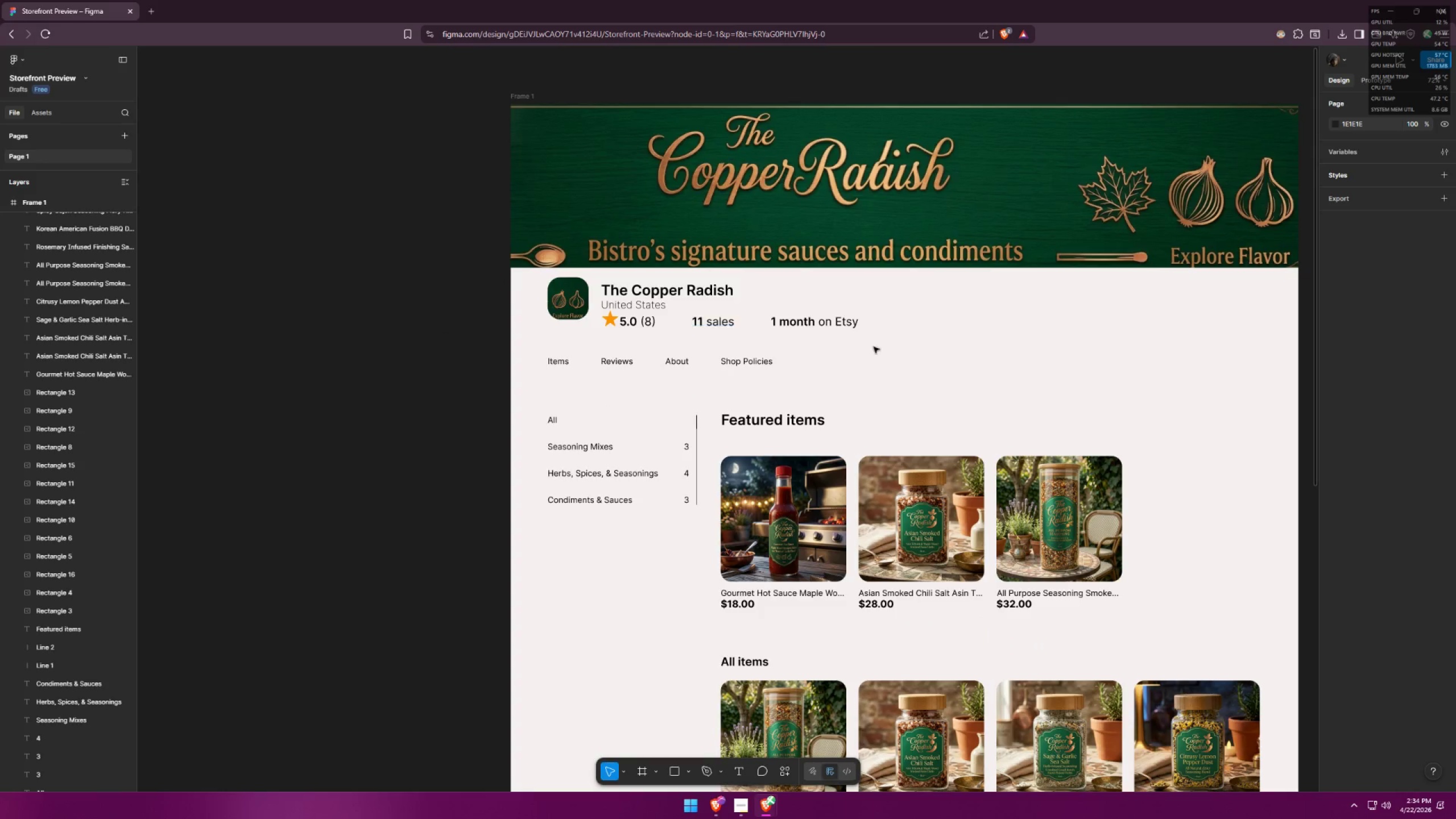 
left_click_drag(start_coordinate=[923, 338], to_coordinate=[548, 283])
 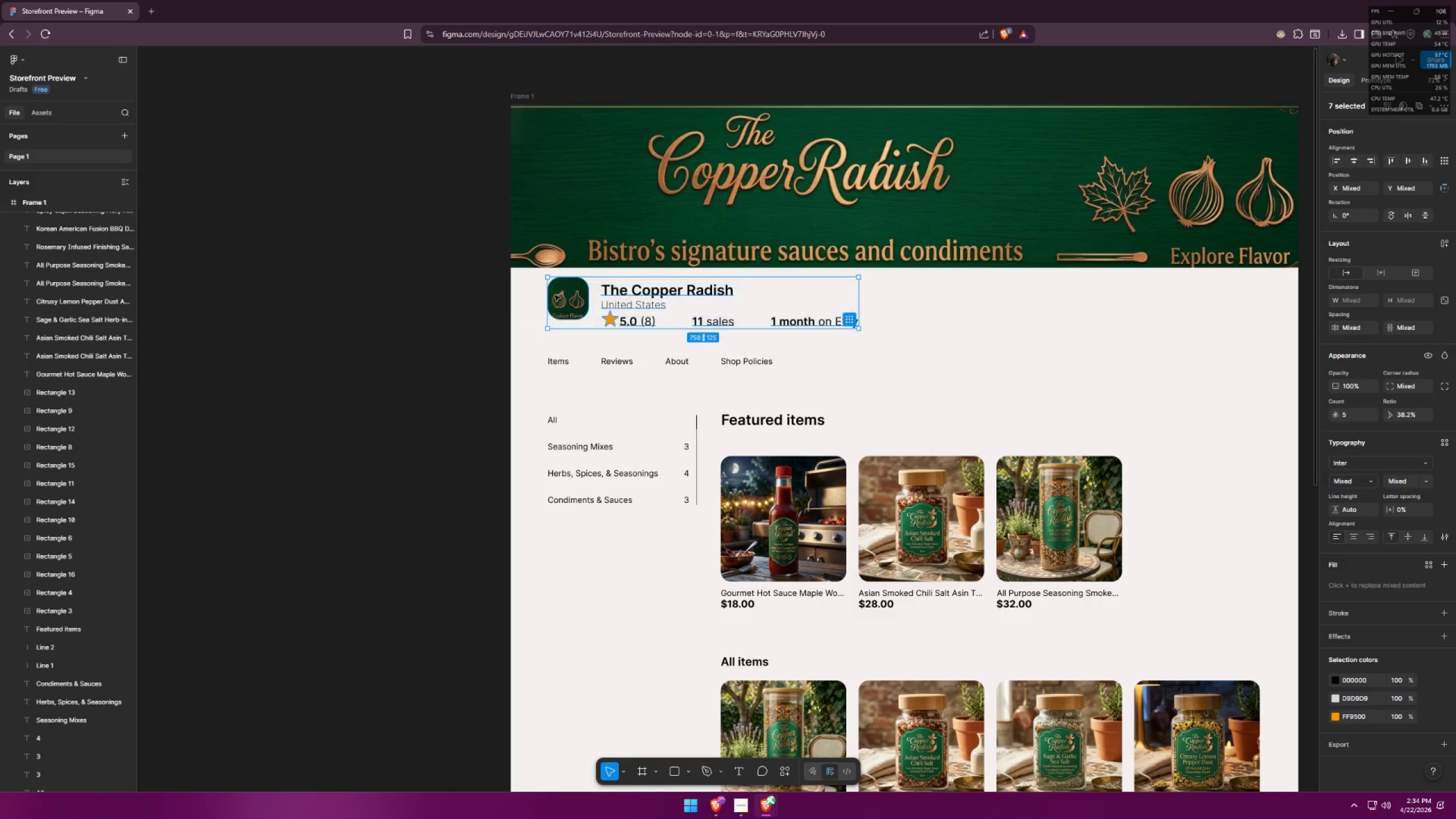 
mouse_move([572, 302])
 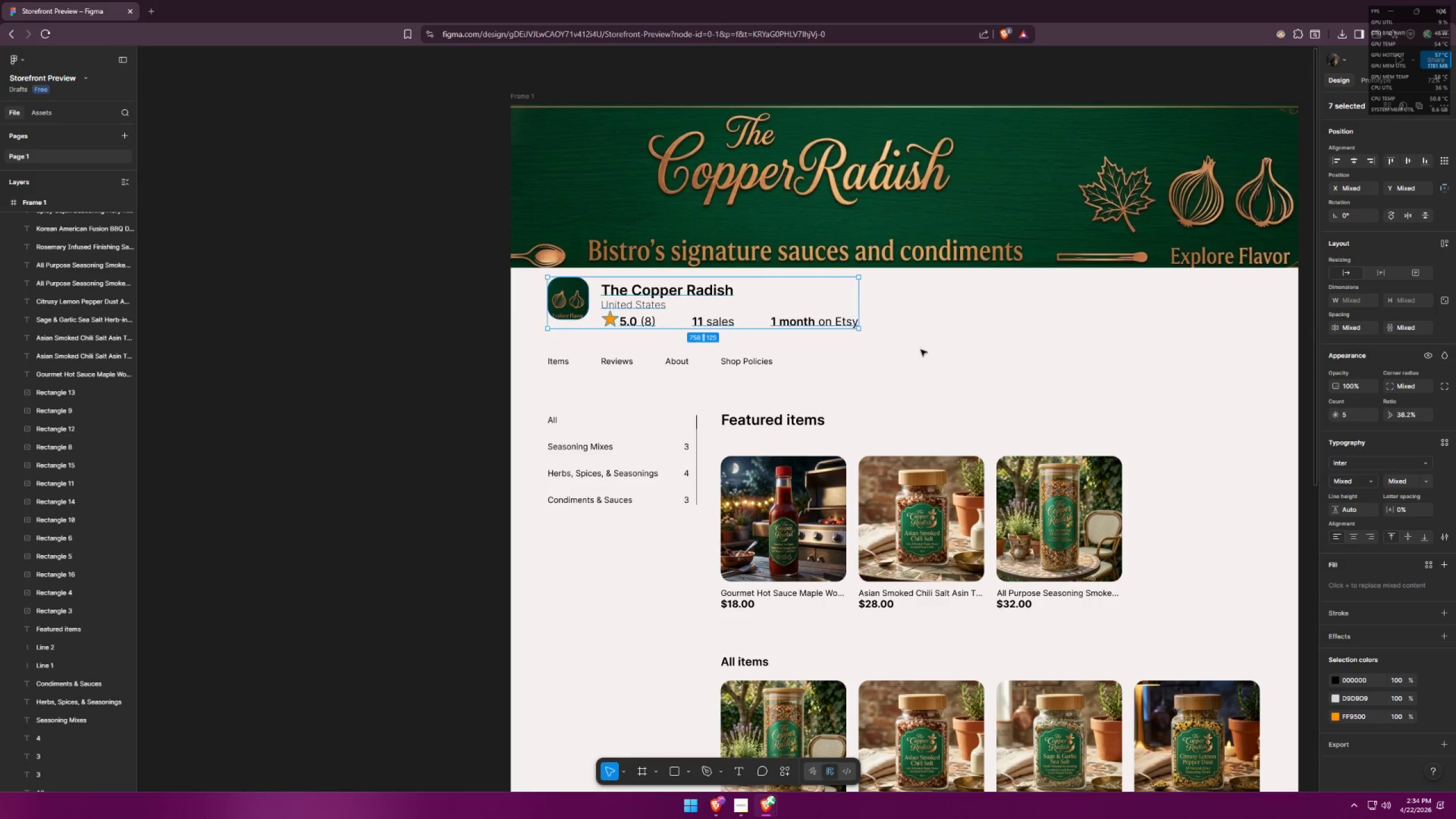 
left_click([921, 350])
 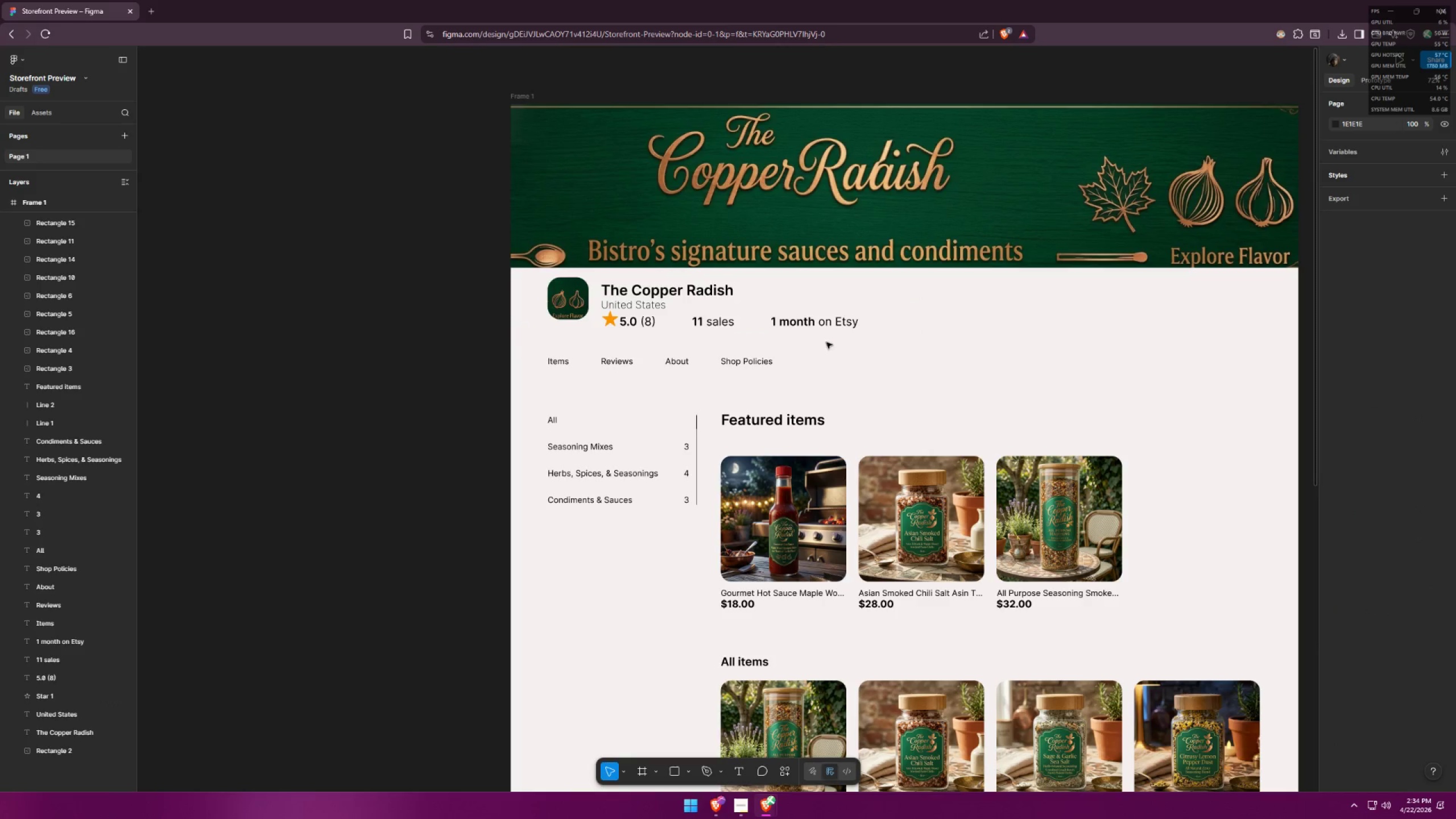 
hold_key(key=ControlLeft, duration=0.58)
 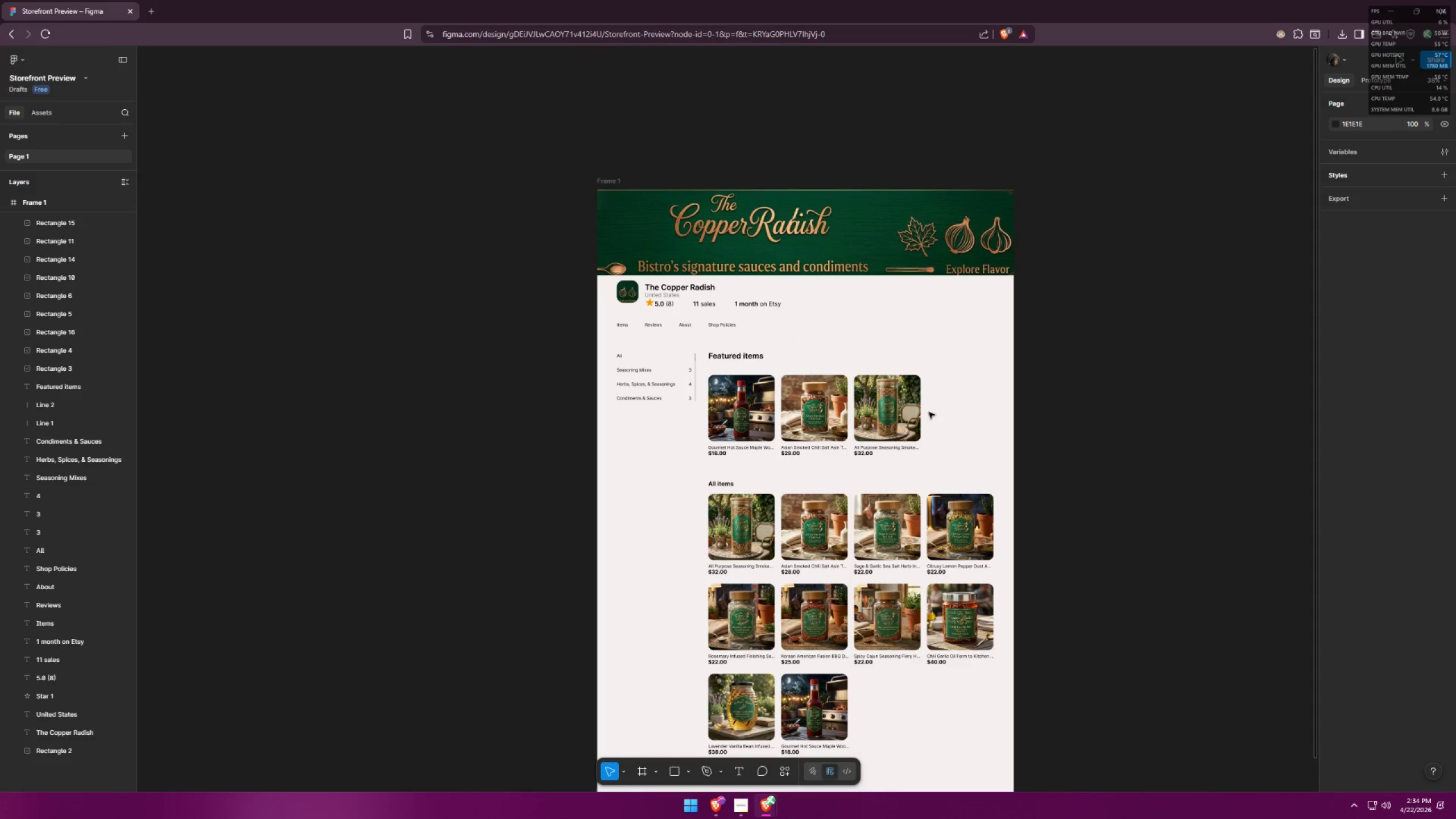 
hold_key(key=ControlLeft, duration=11.41)
 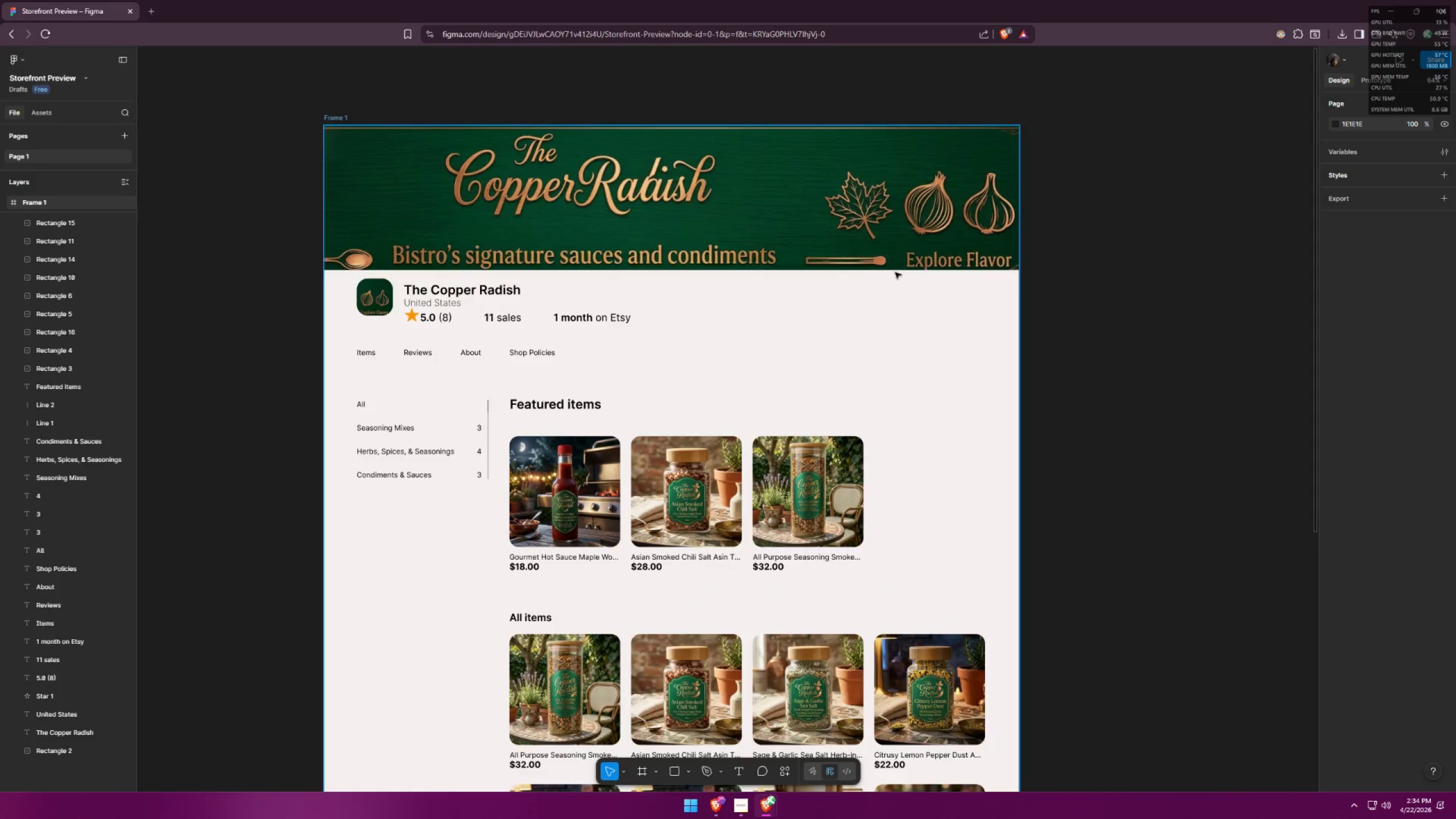 
scroll: coordinate [692, 276], scroll_direction: down, amount: 5.0
 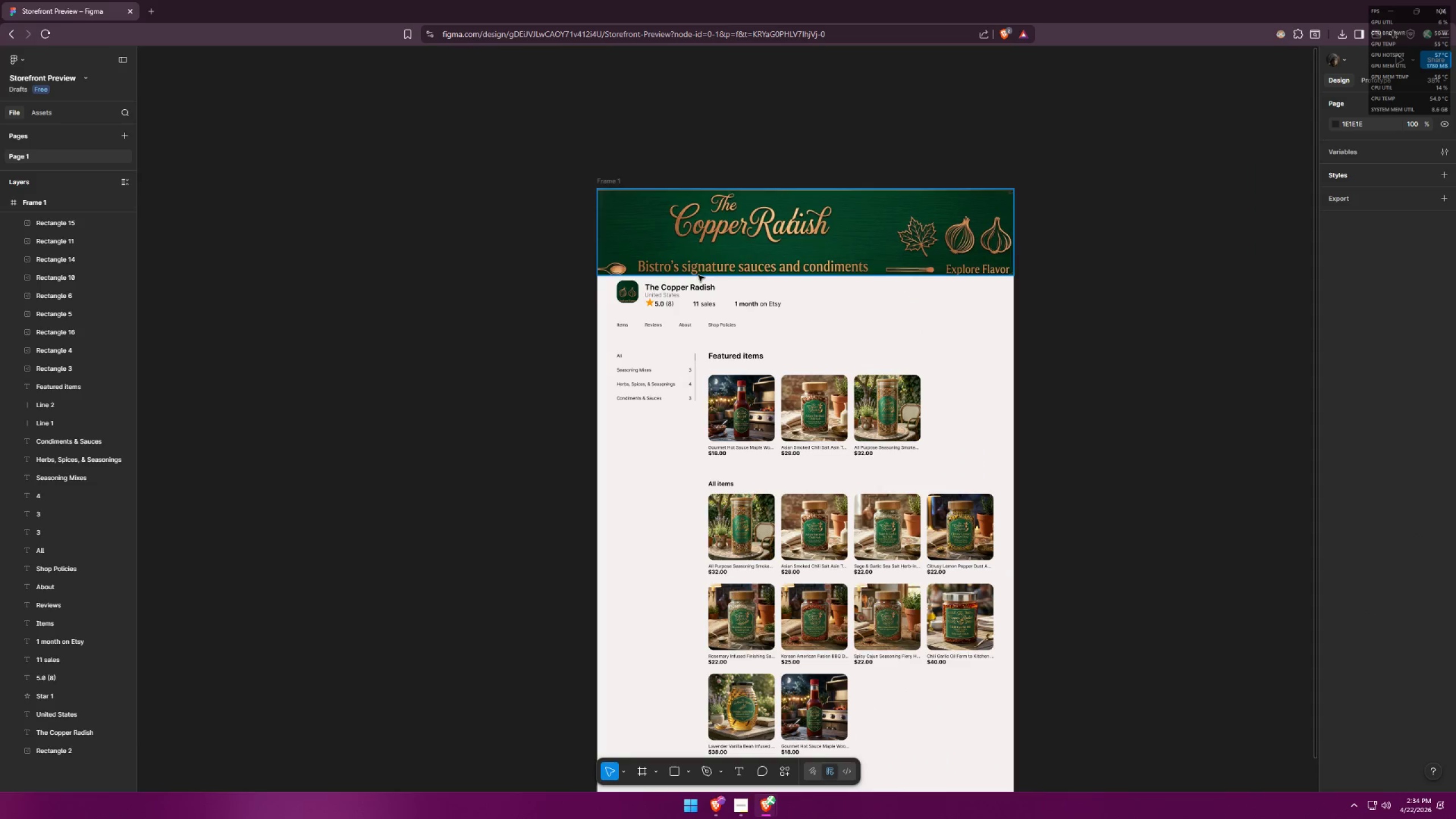 
key(Alt+AltLeft)
 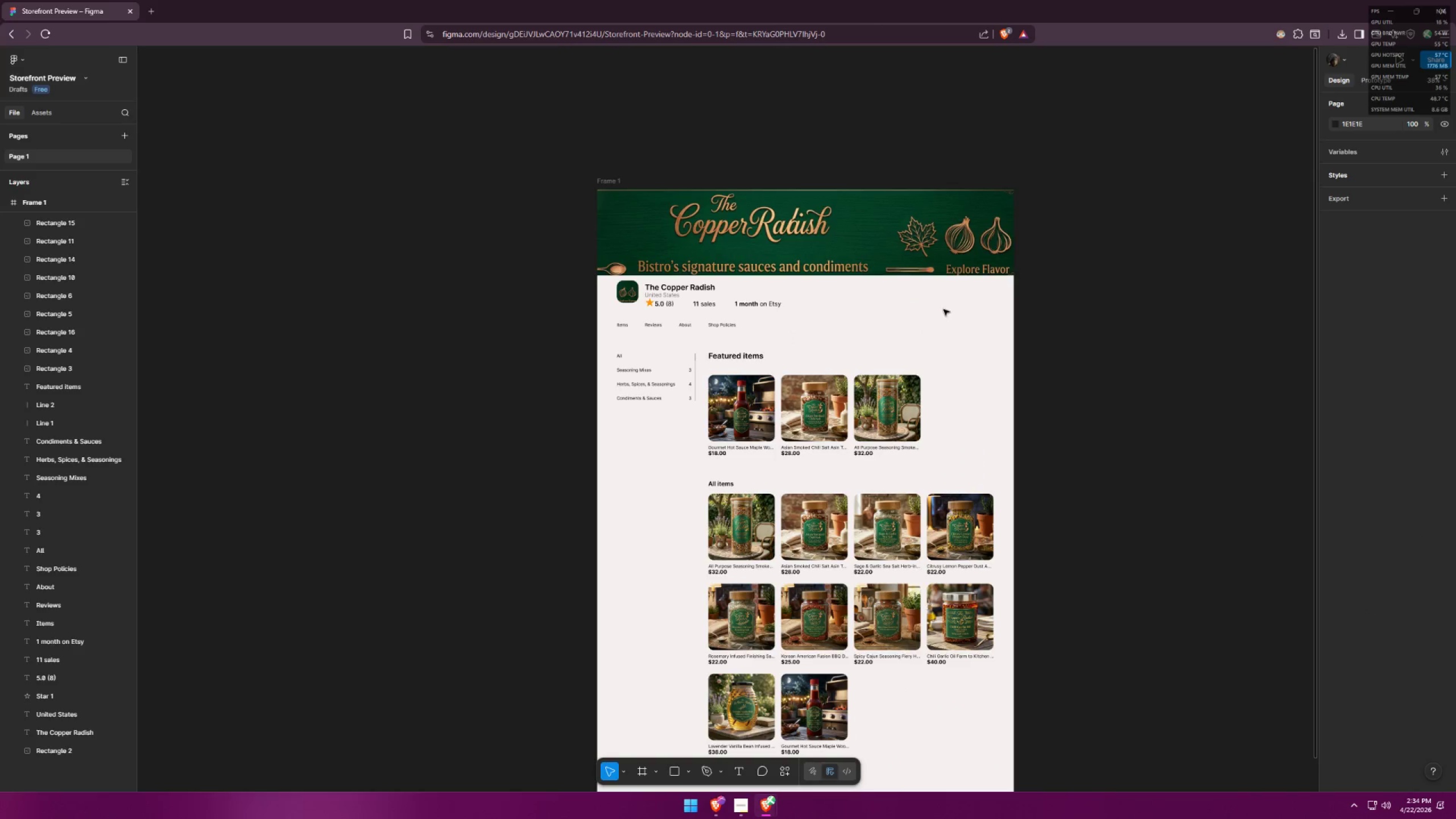 
key(Alt+Tab)
 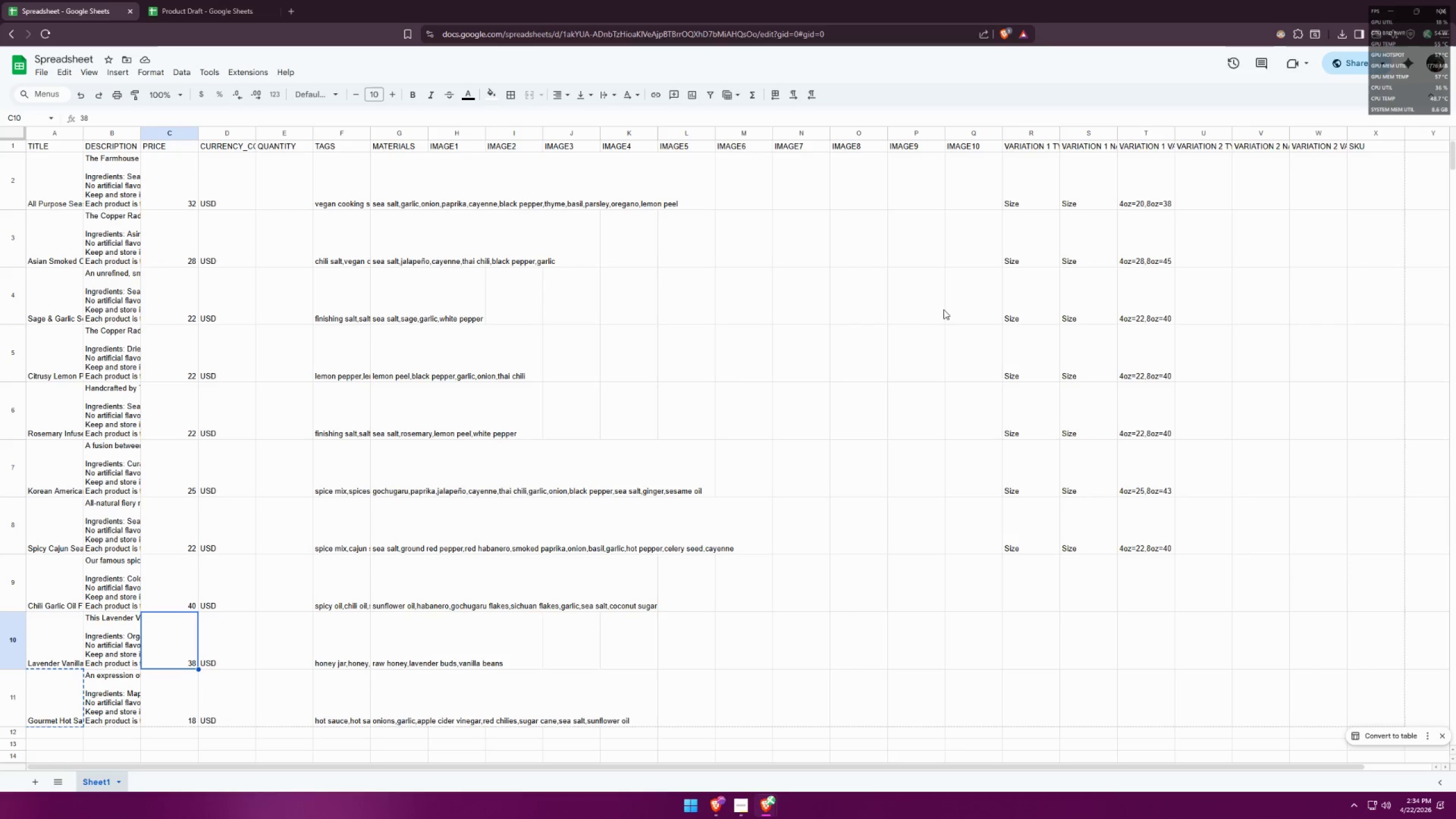 
key(Alt+AltLeft)
 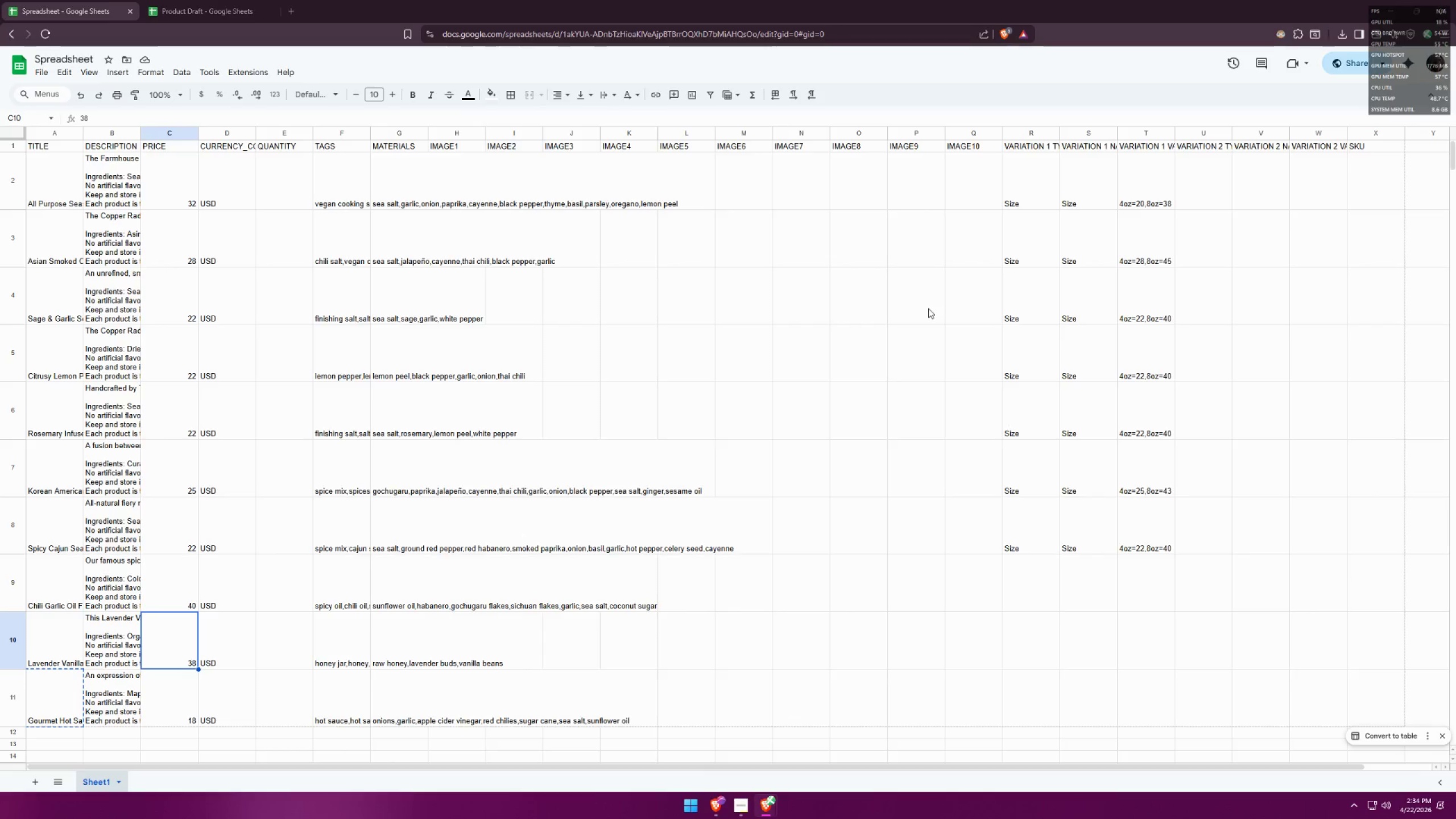 
key(Alt+Tab)
 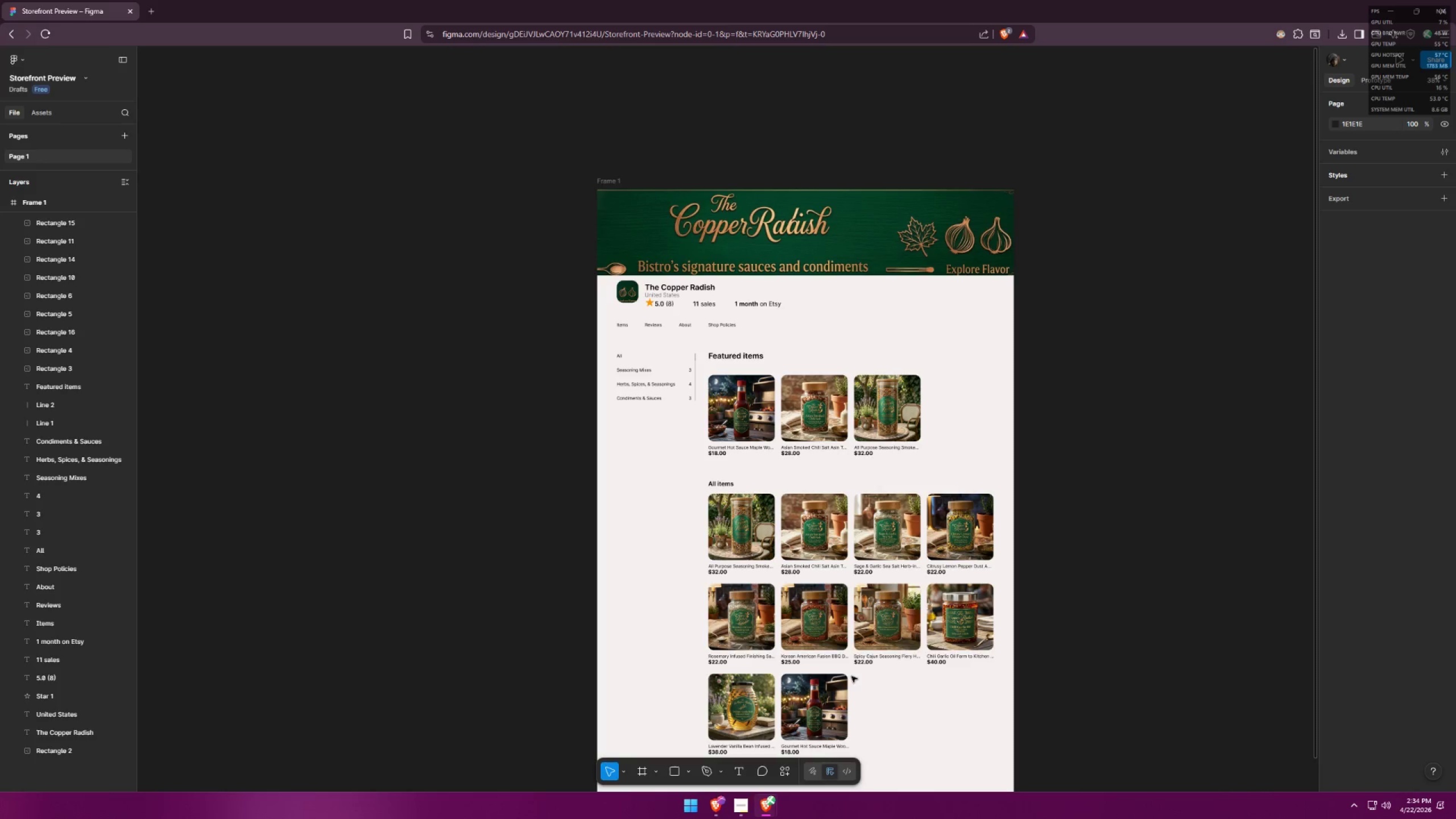 
key(Alt+AltLeft)
 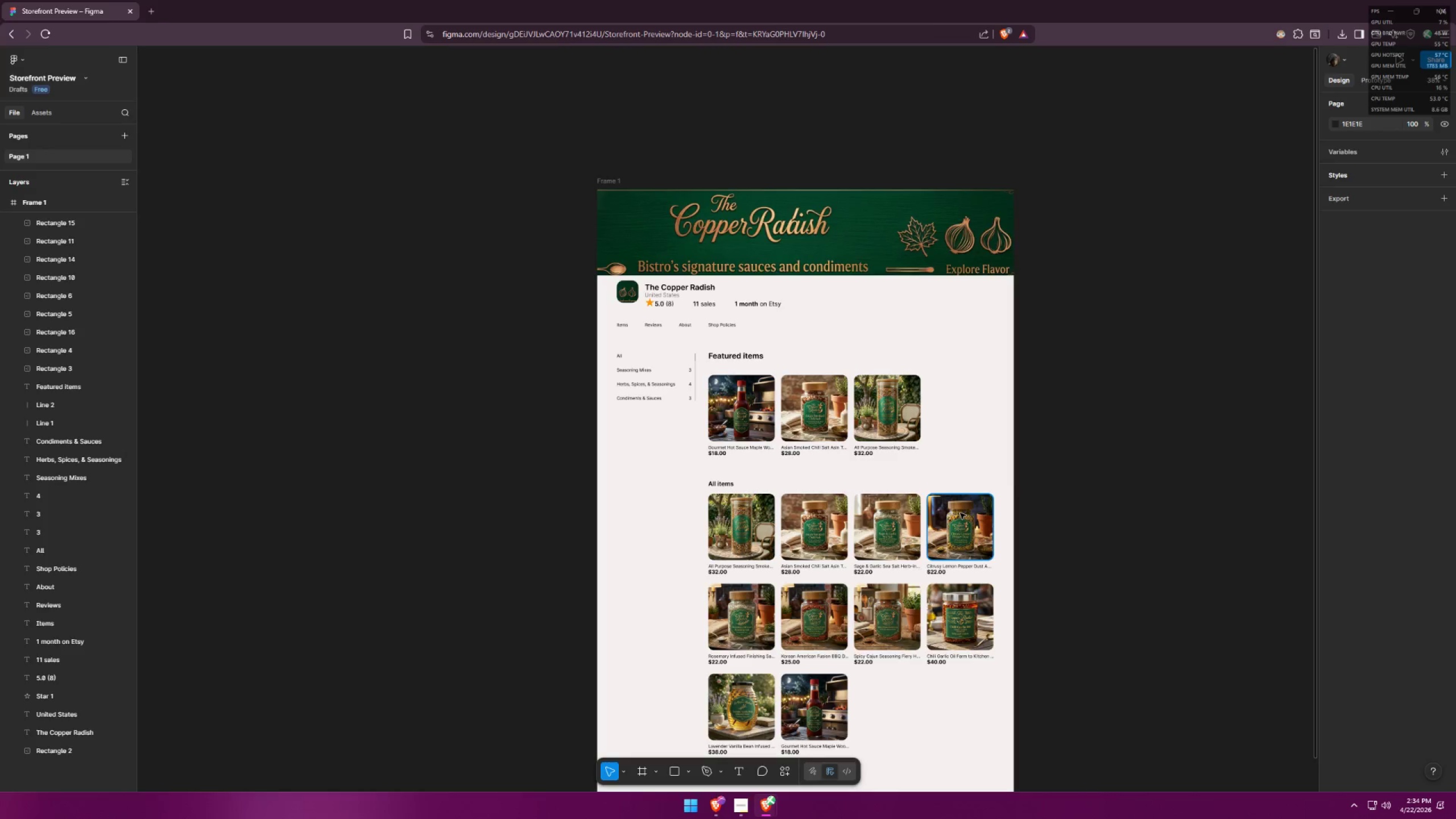 
key(Alt+Tab)
 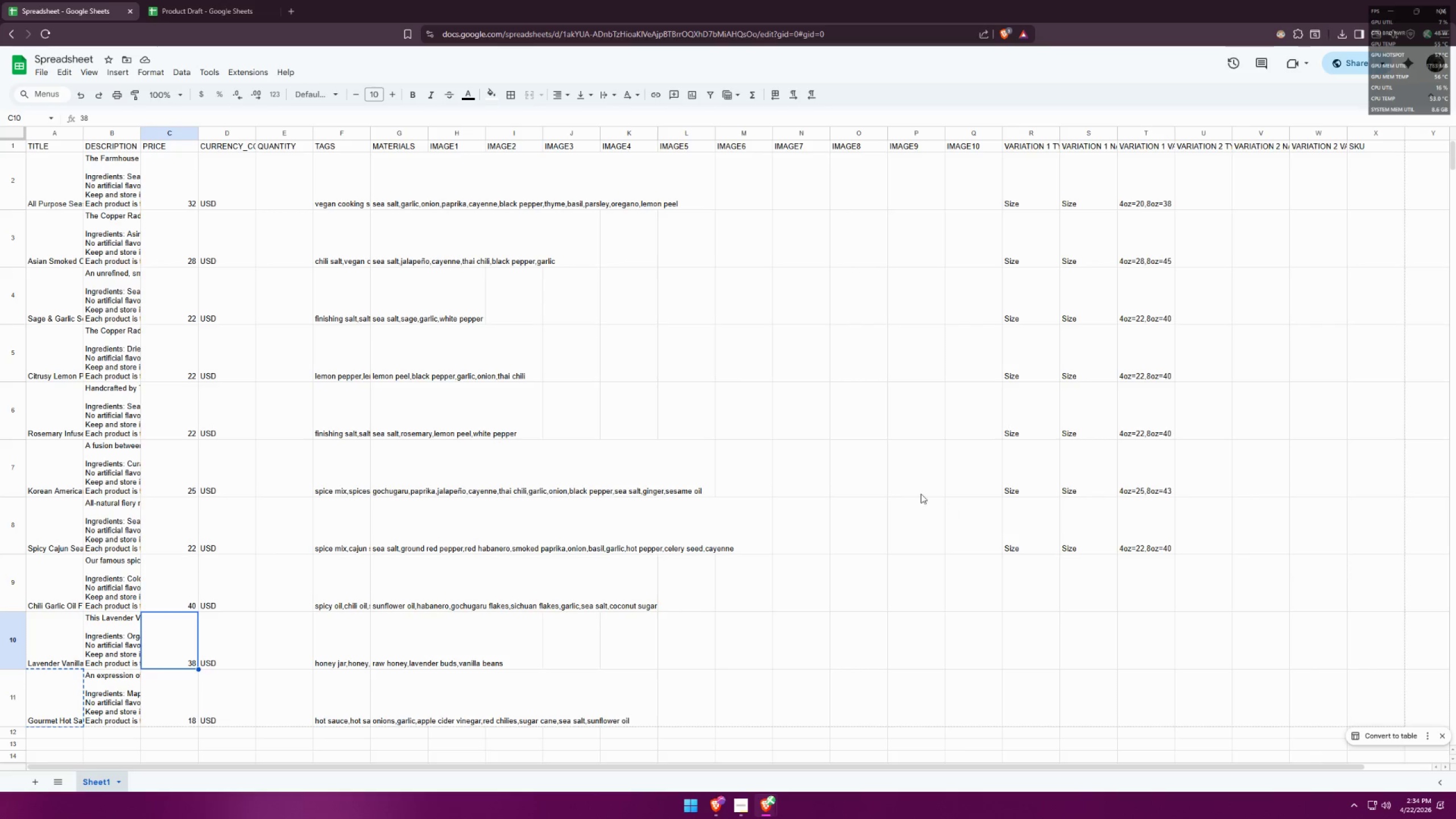 
key(Alt+AltLeft)
 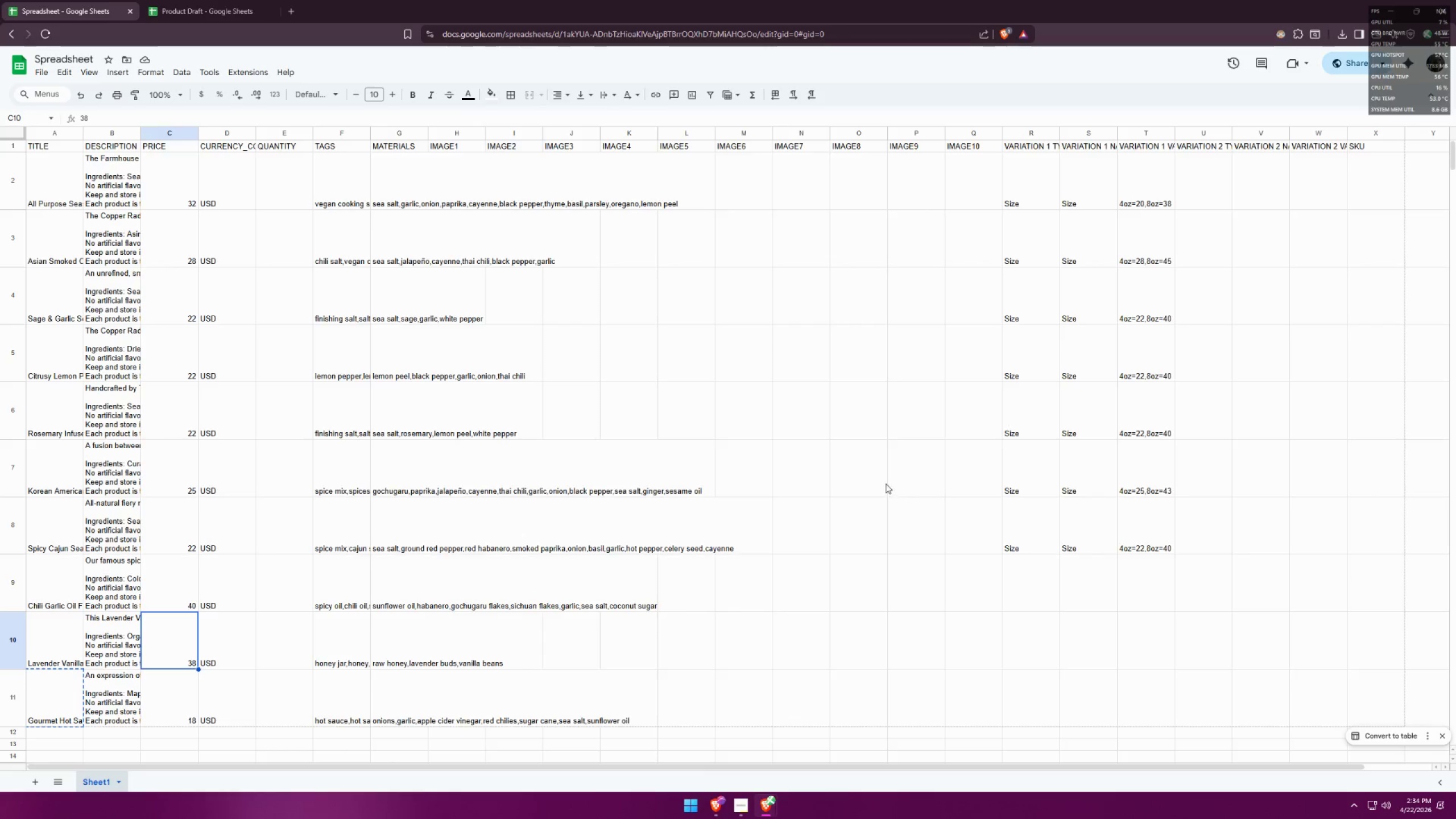 
key(Alt+Tab)
 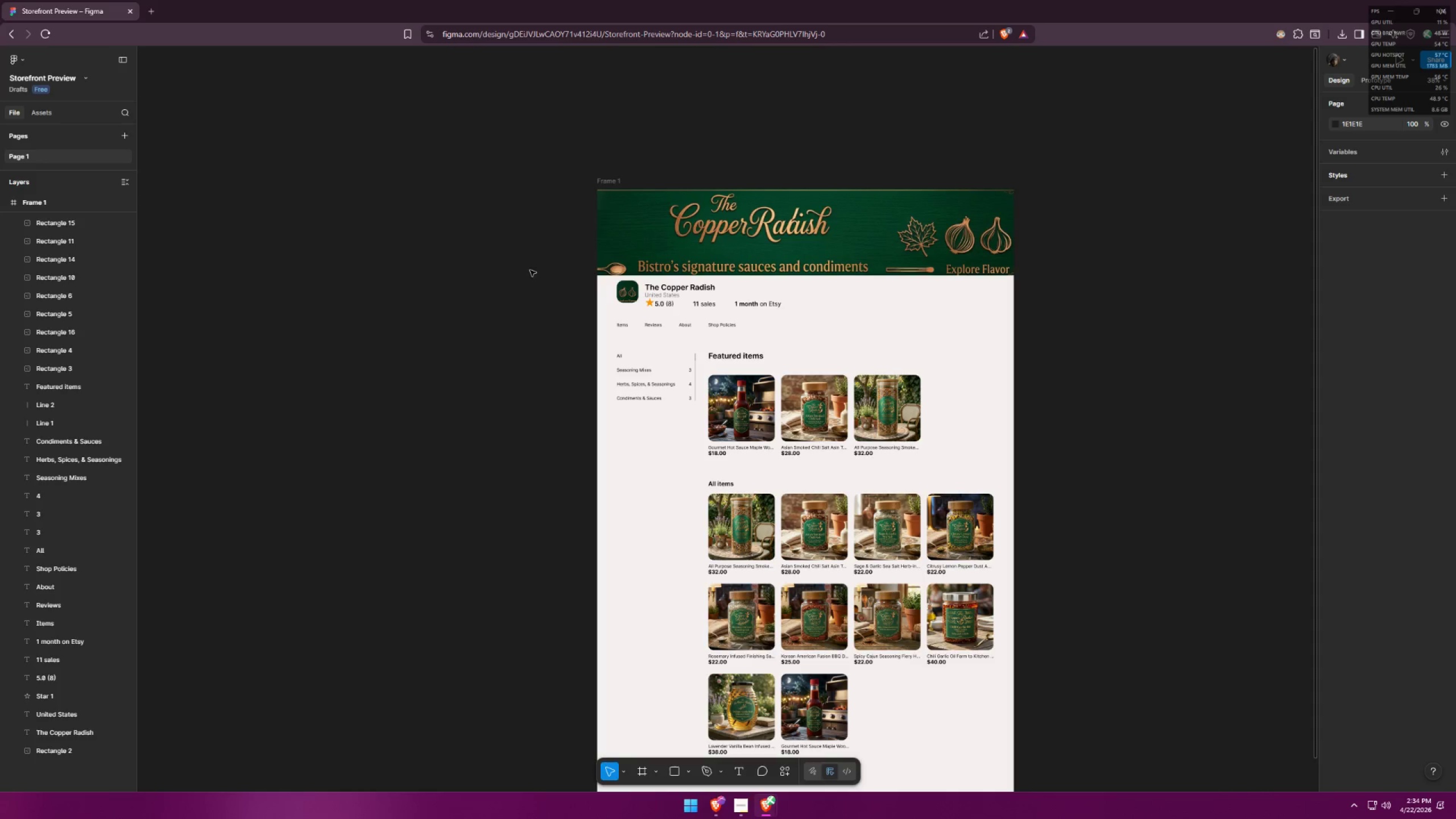 
key(Alt+AltLeft)
 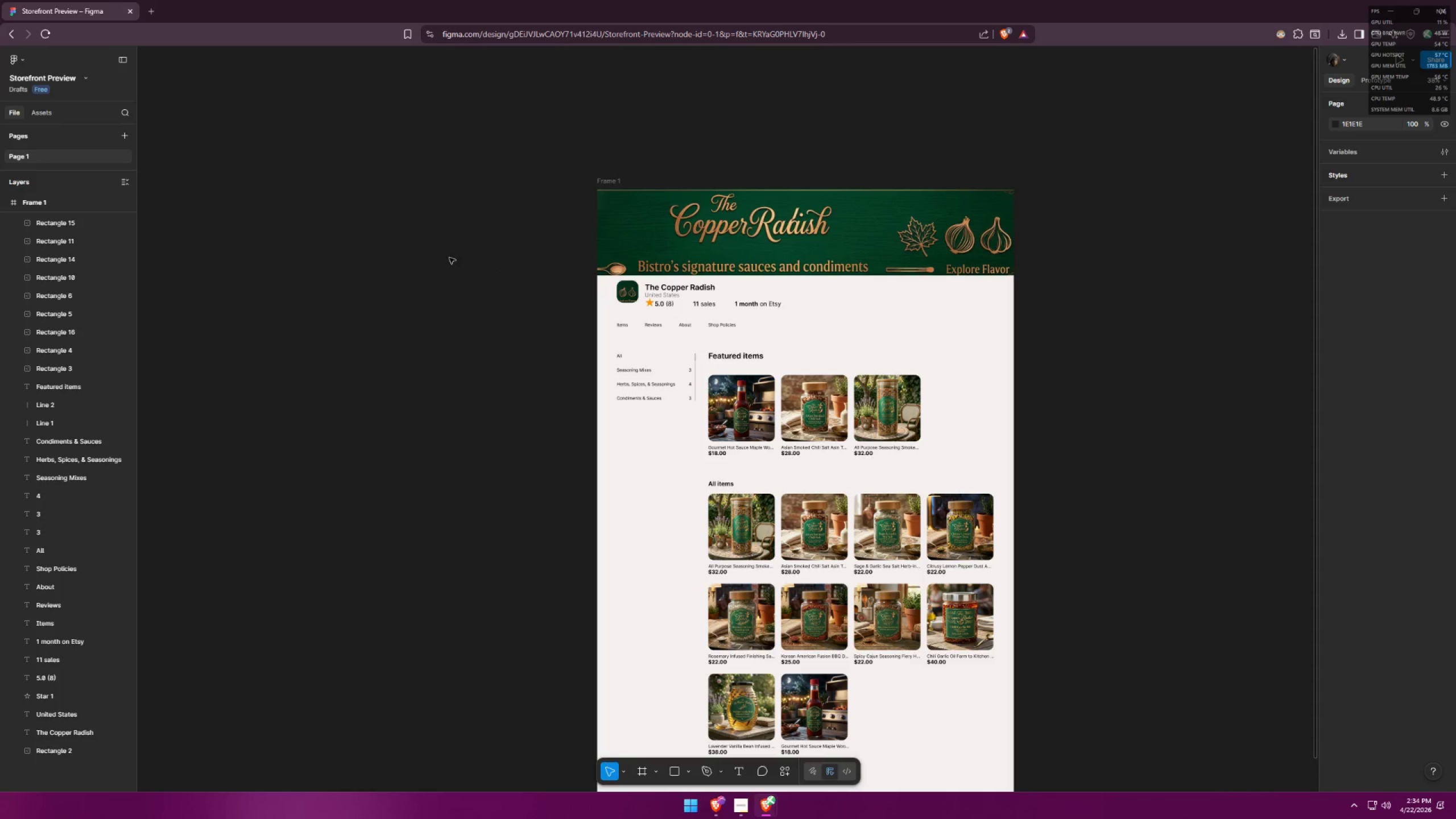 
key(Alt+Tab)
 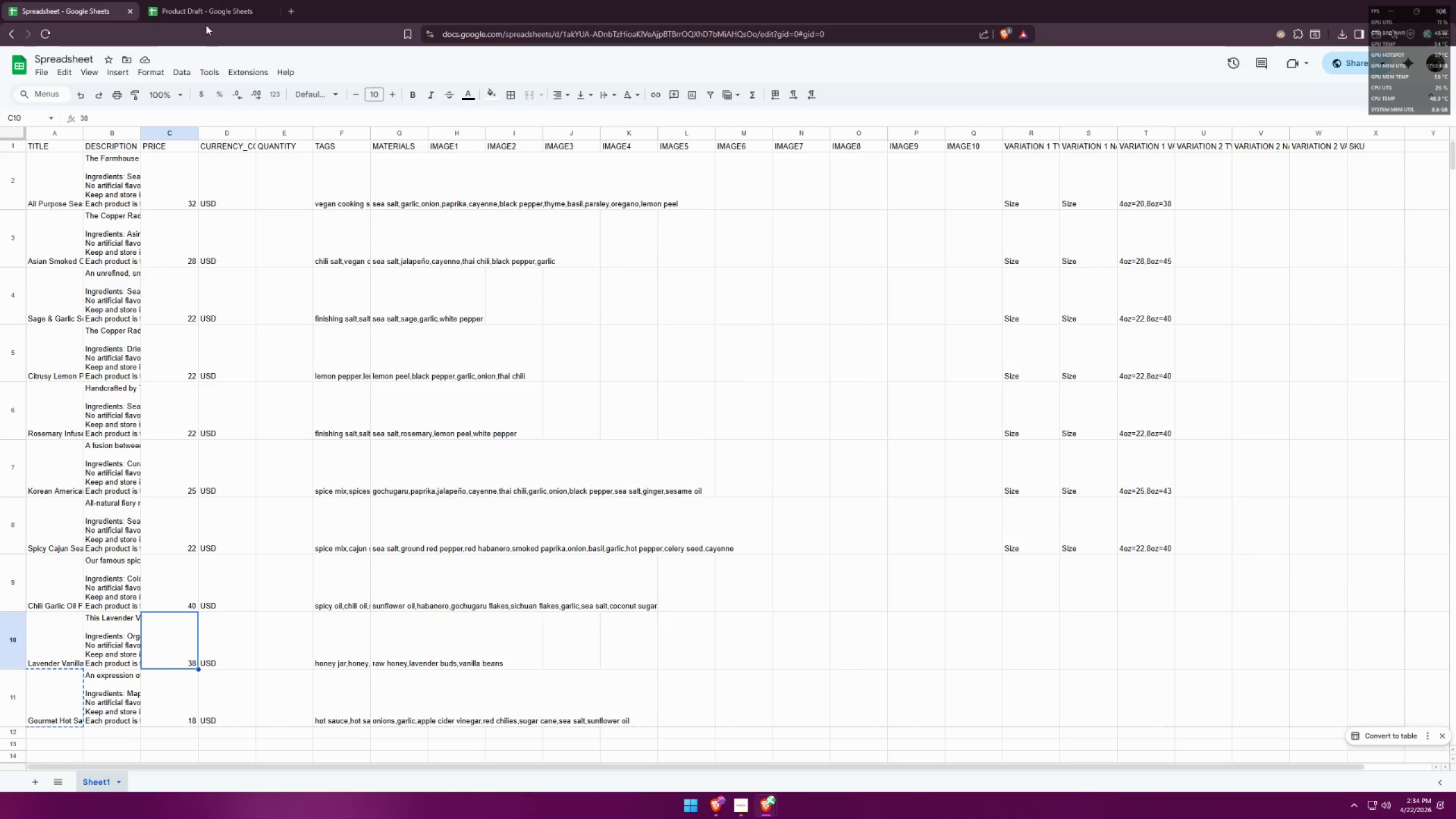 
left_click([208, 0])
 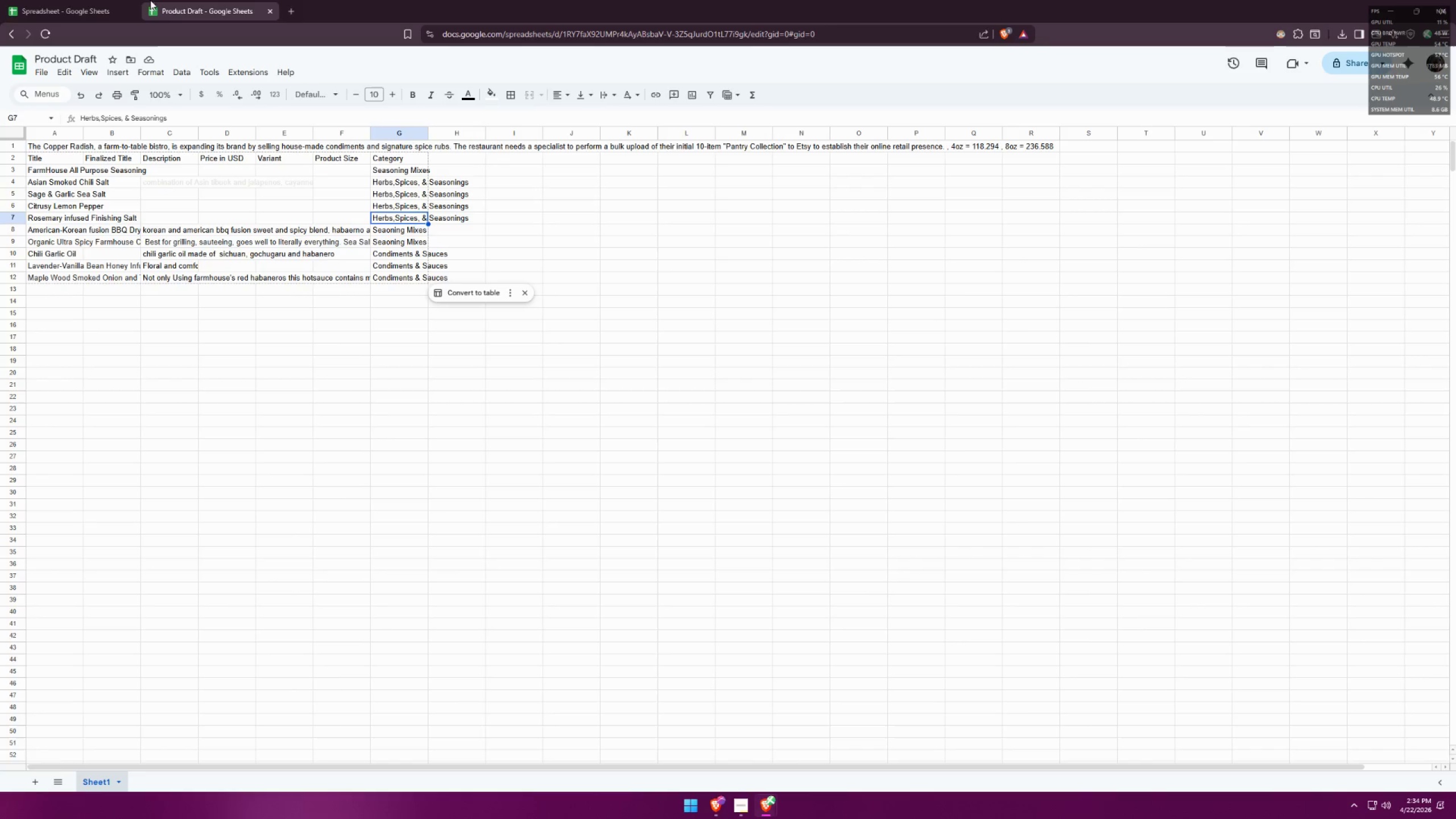 
key(Alt+AltLeft)
 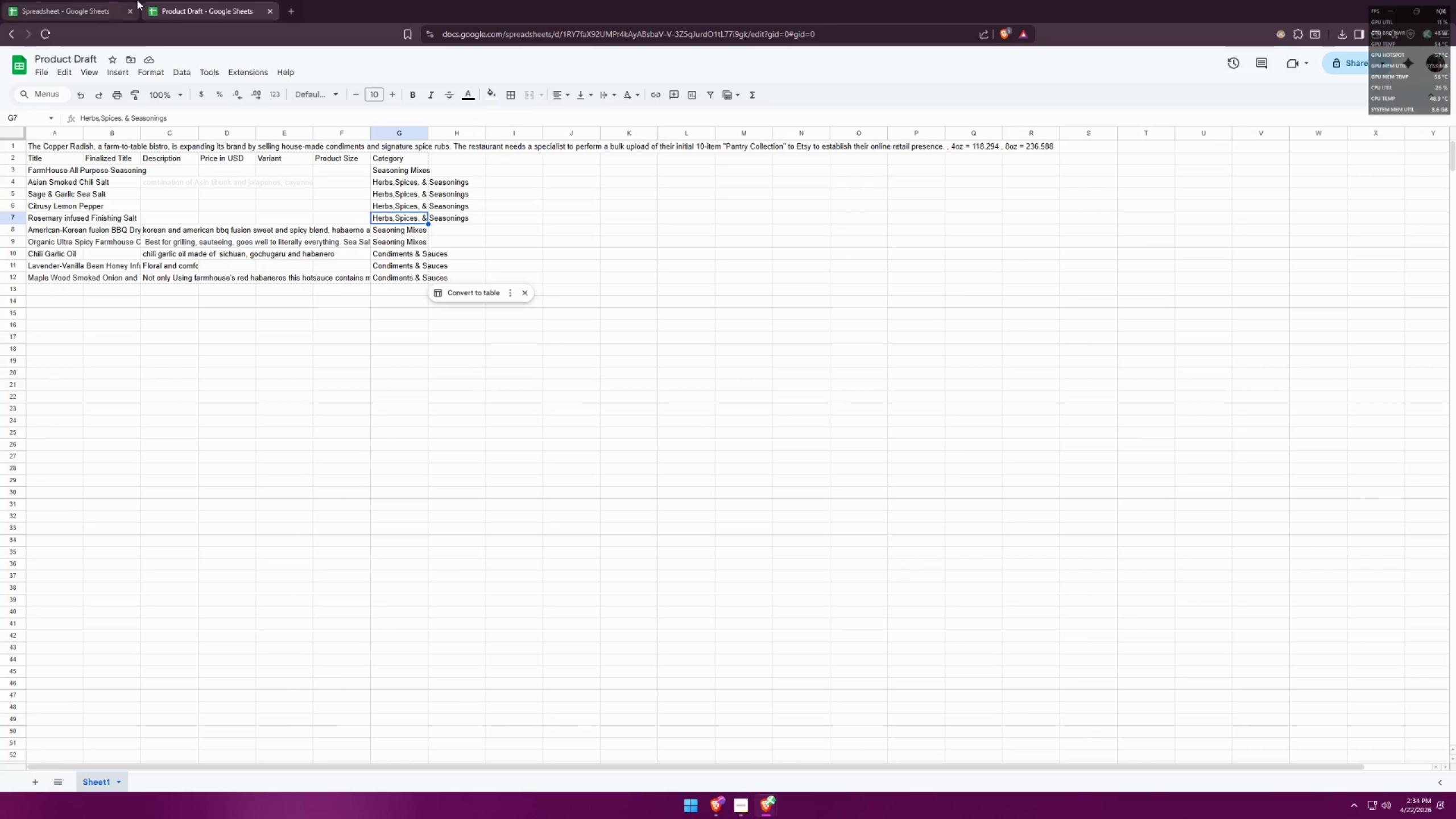 
key(Alt+Tab)
 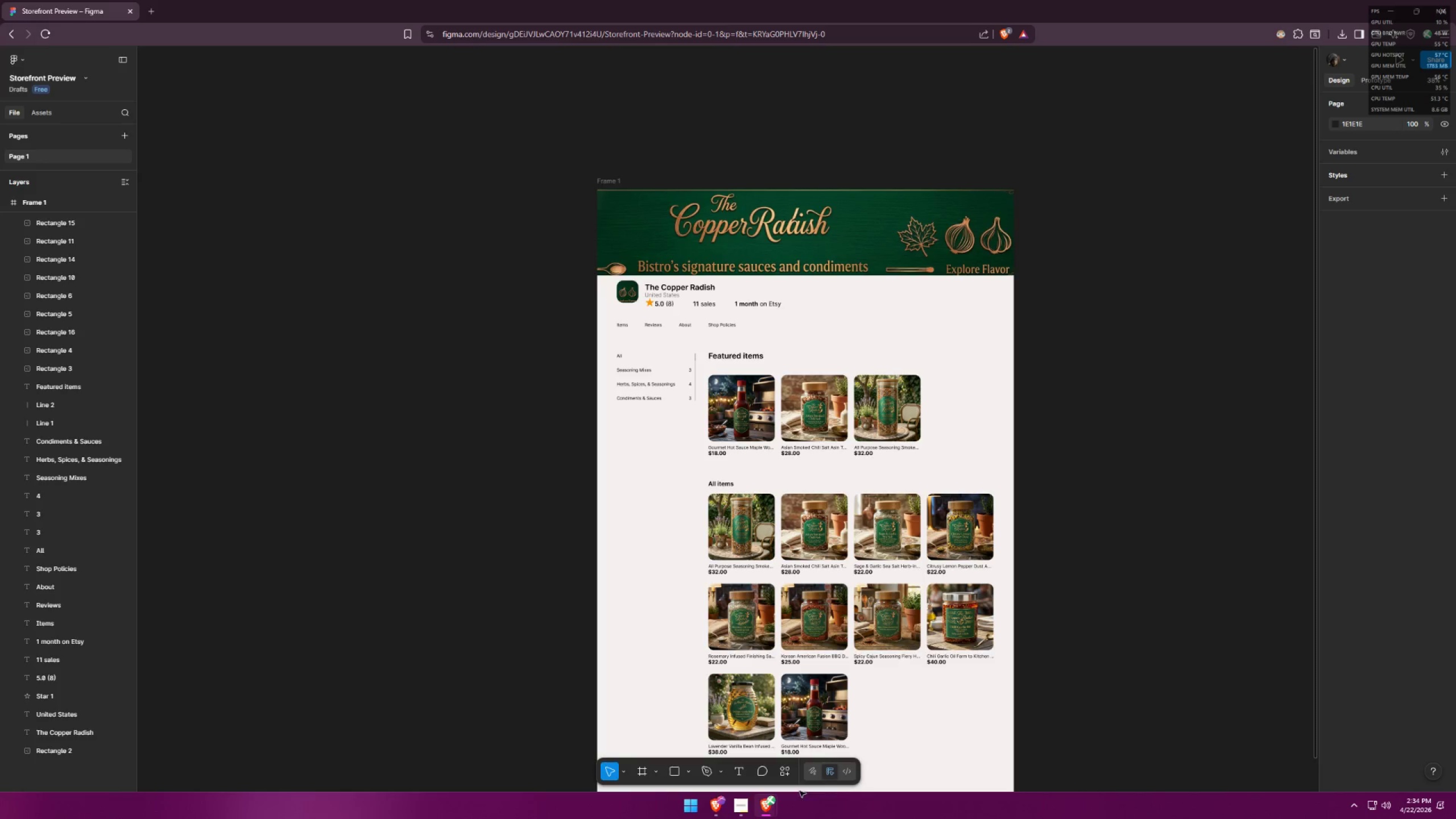 
left_click([760, 806])
 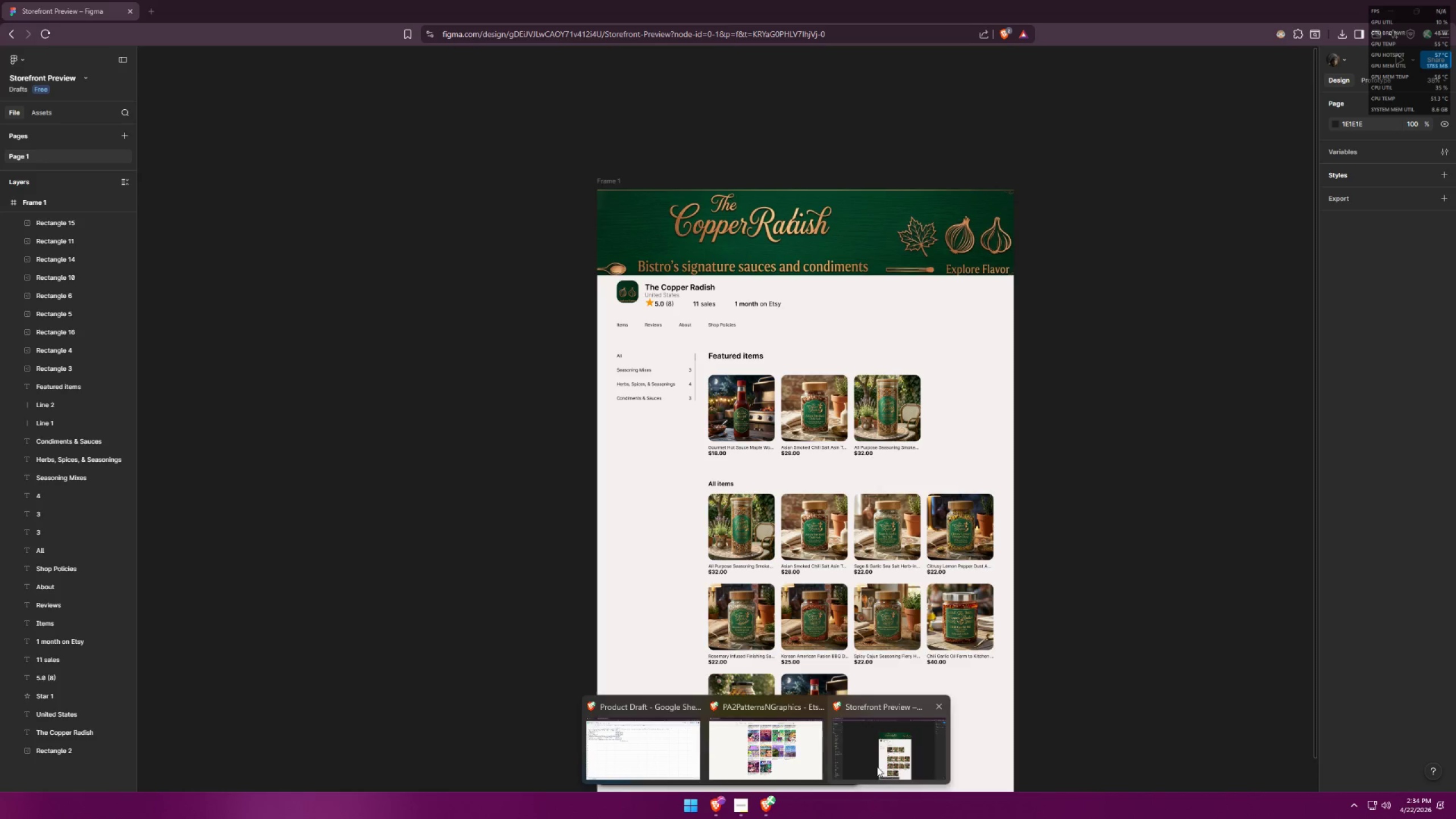 
left_click([785, 748])
 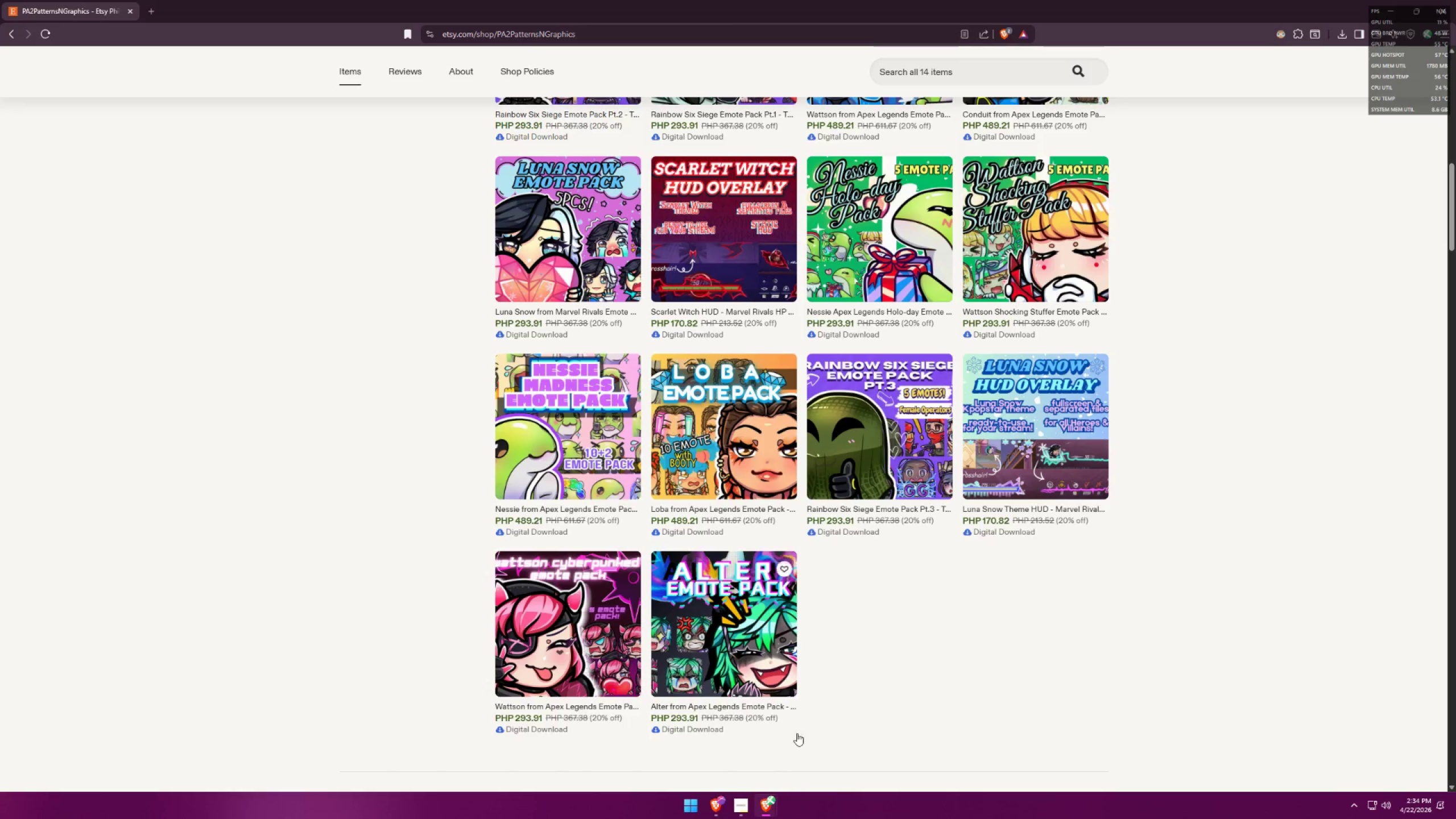 
scroll: coordinate [901, 646], scroll_direction: up, amount: 12.0
 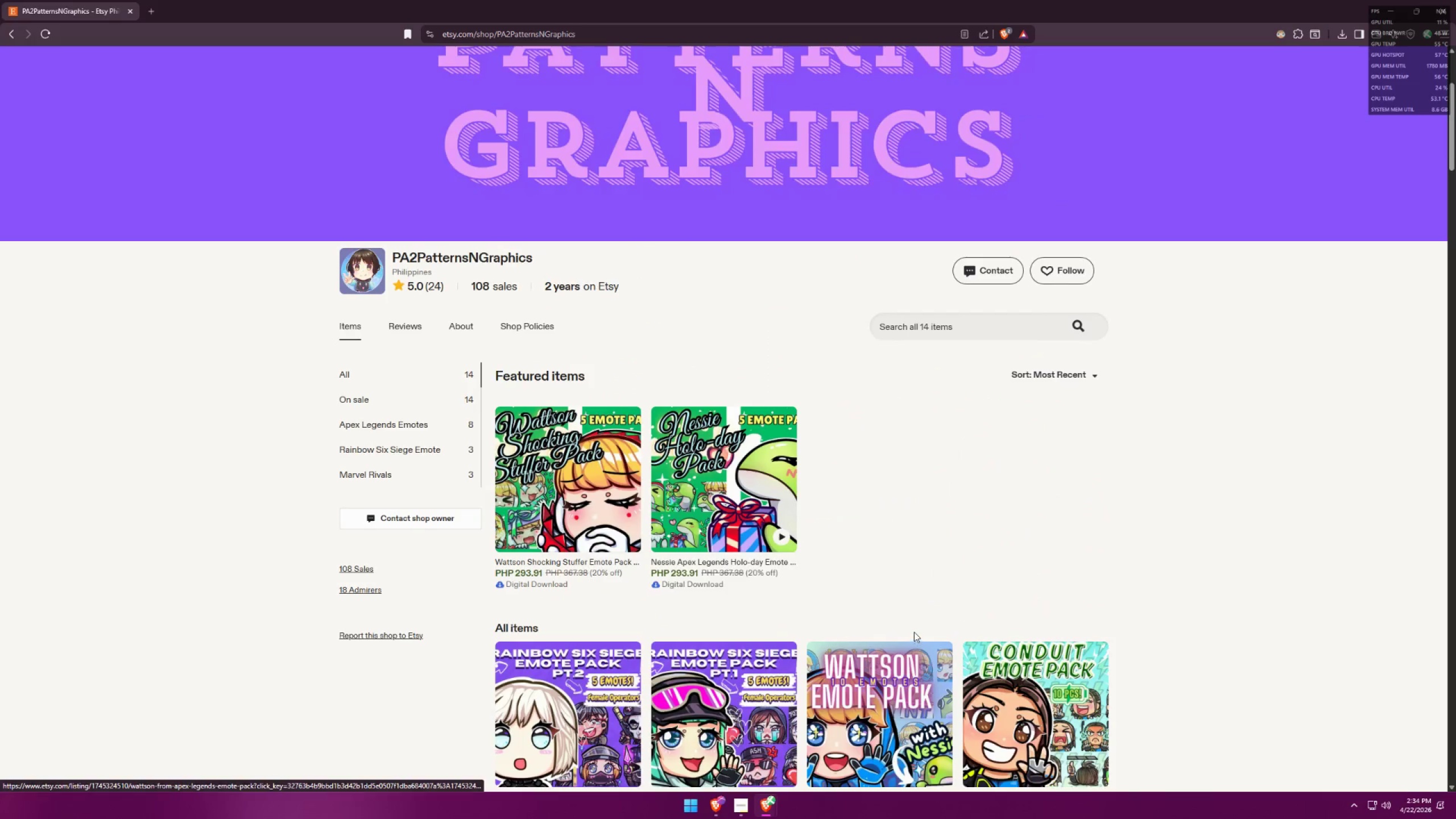 
key(Alt+AltLeft)
 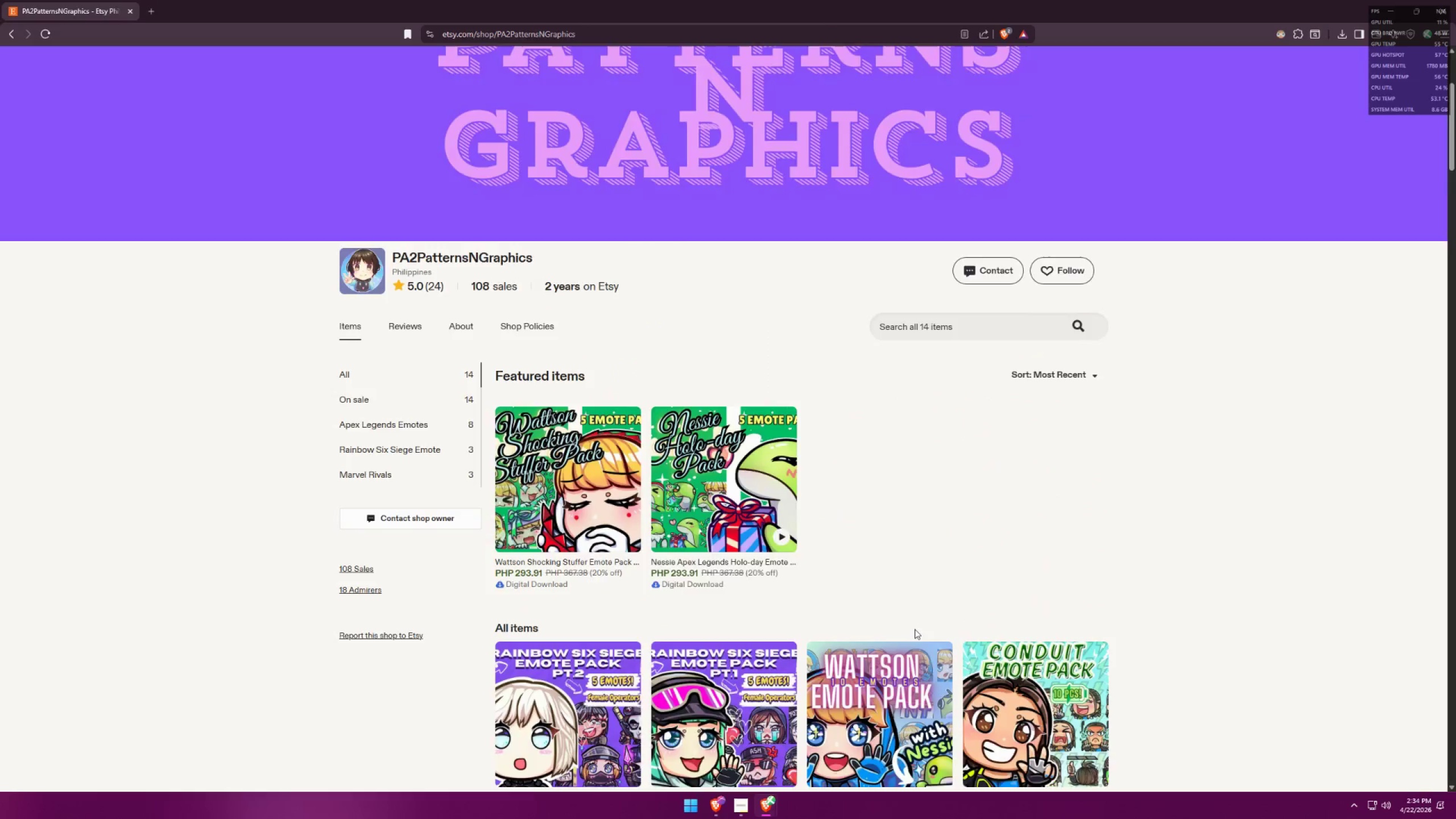 
key(Alt+Tab)
 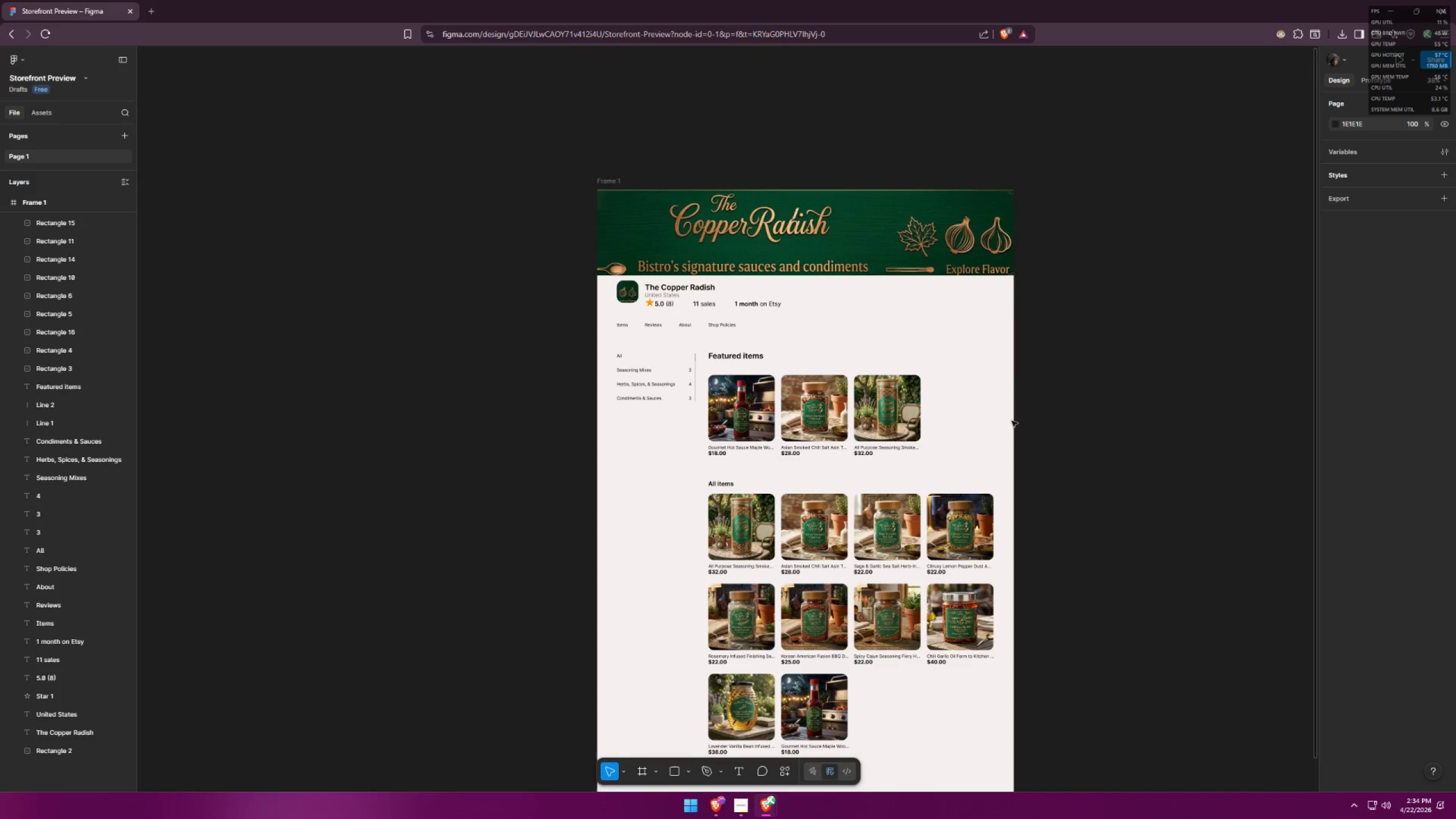 
hold_key(key=ControlLeft, duration=0.84)
 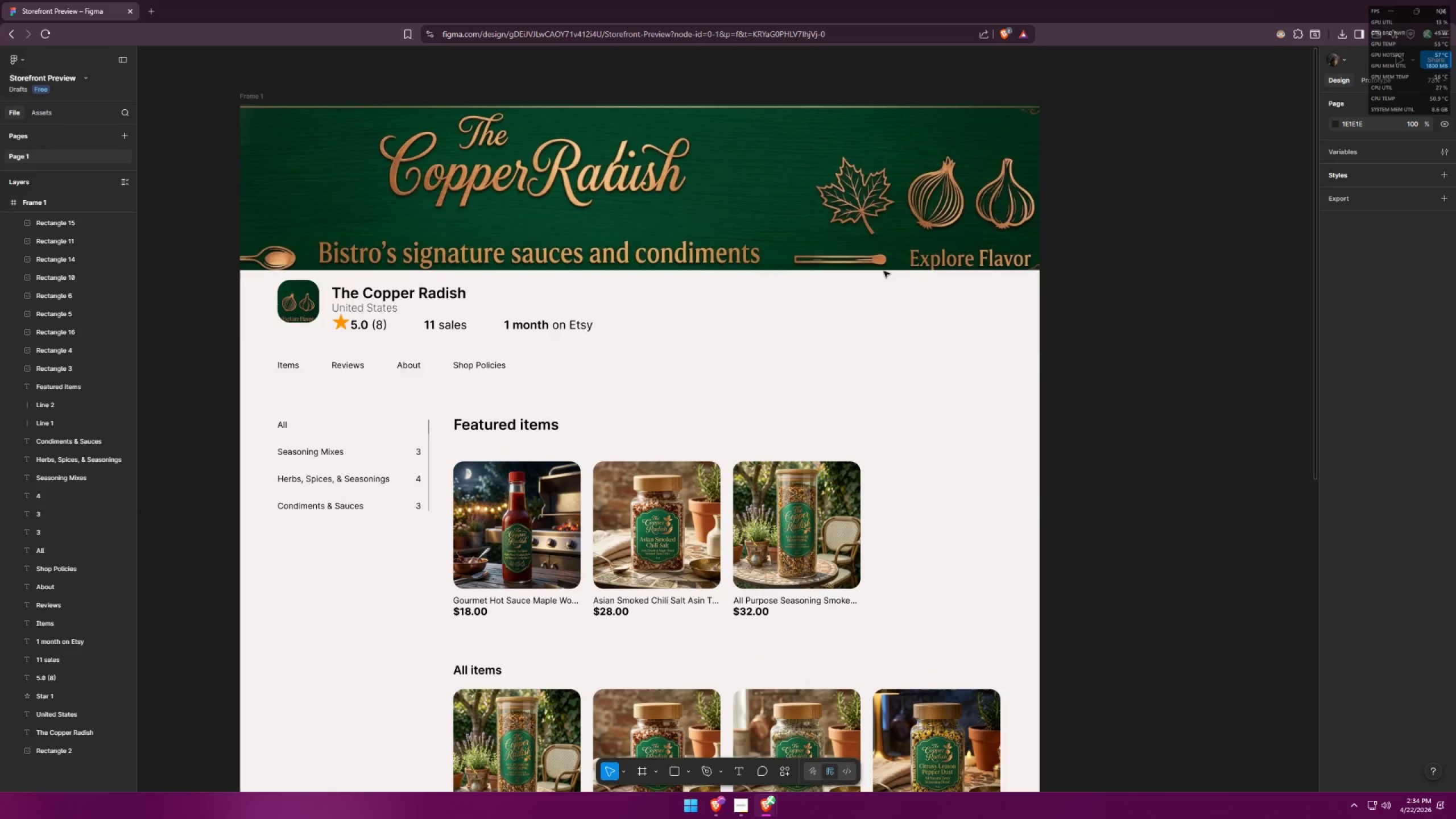 
key(Alt+AltLeft)
 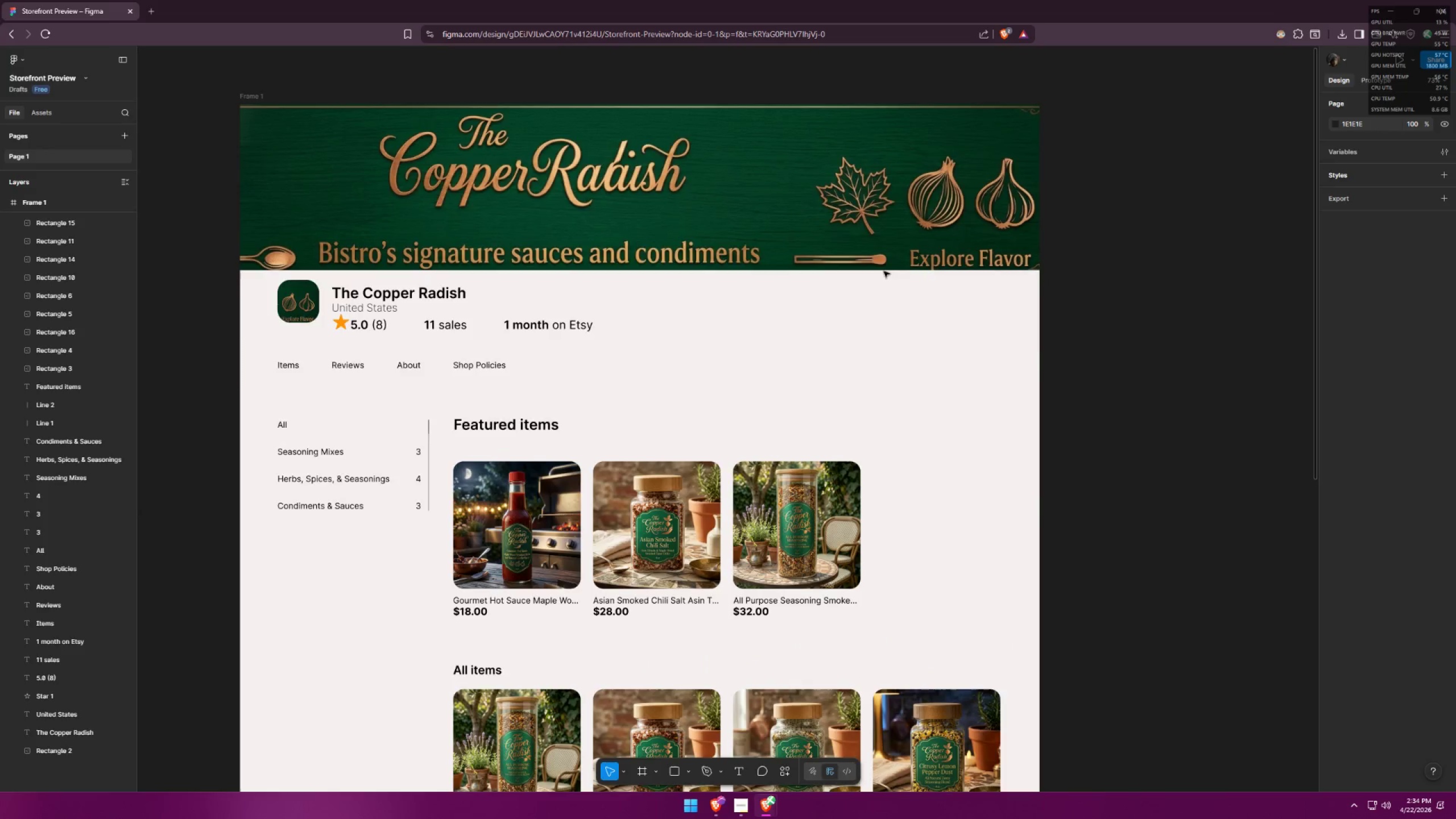 
key(Alt+Tab)
 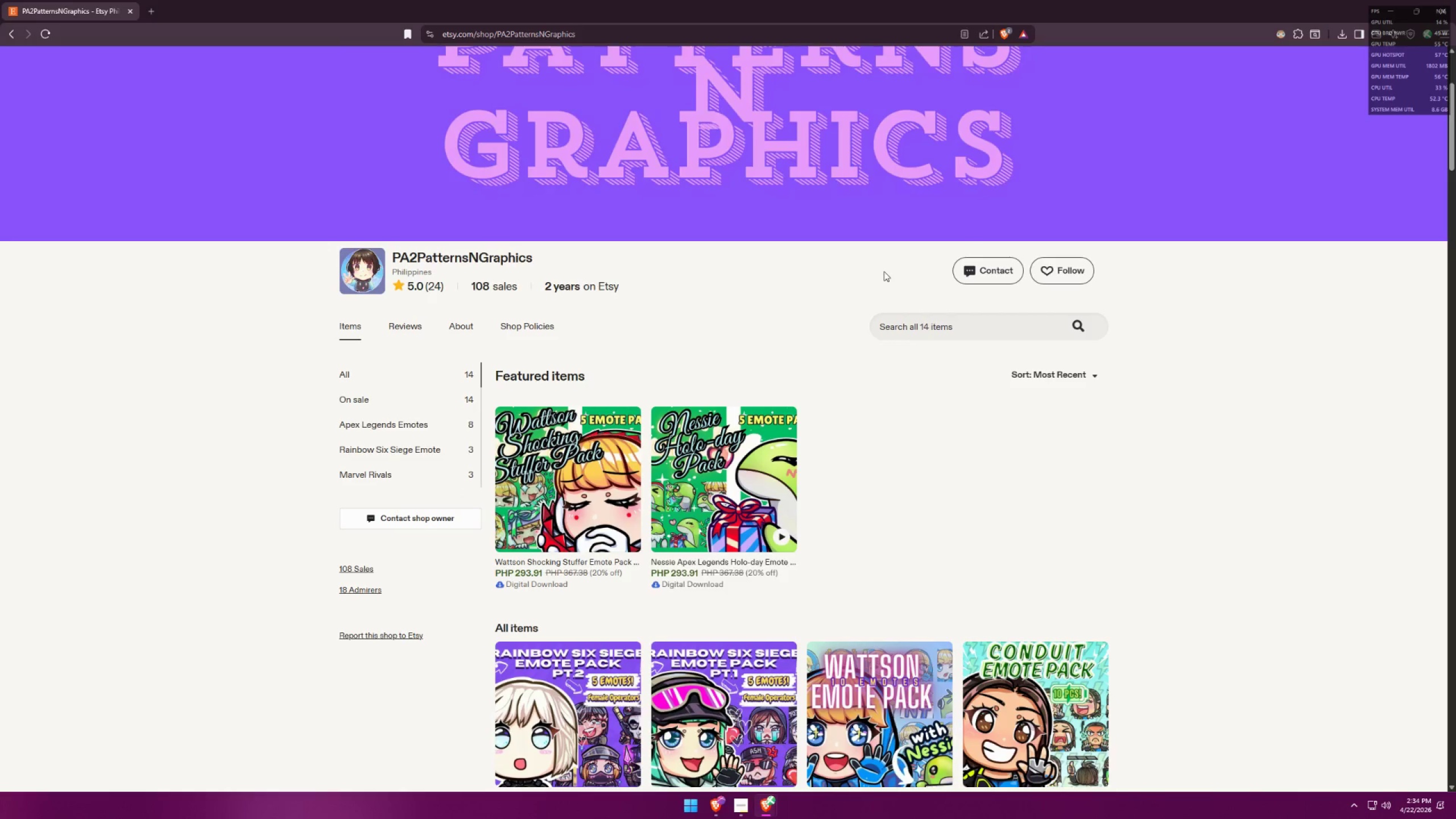 
scroll: coordinate [884, 271], scroll_direction: up, amount: 8.0
 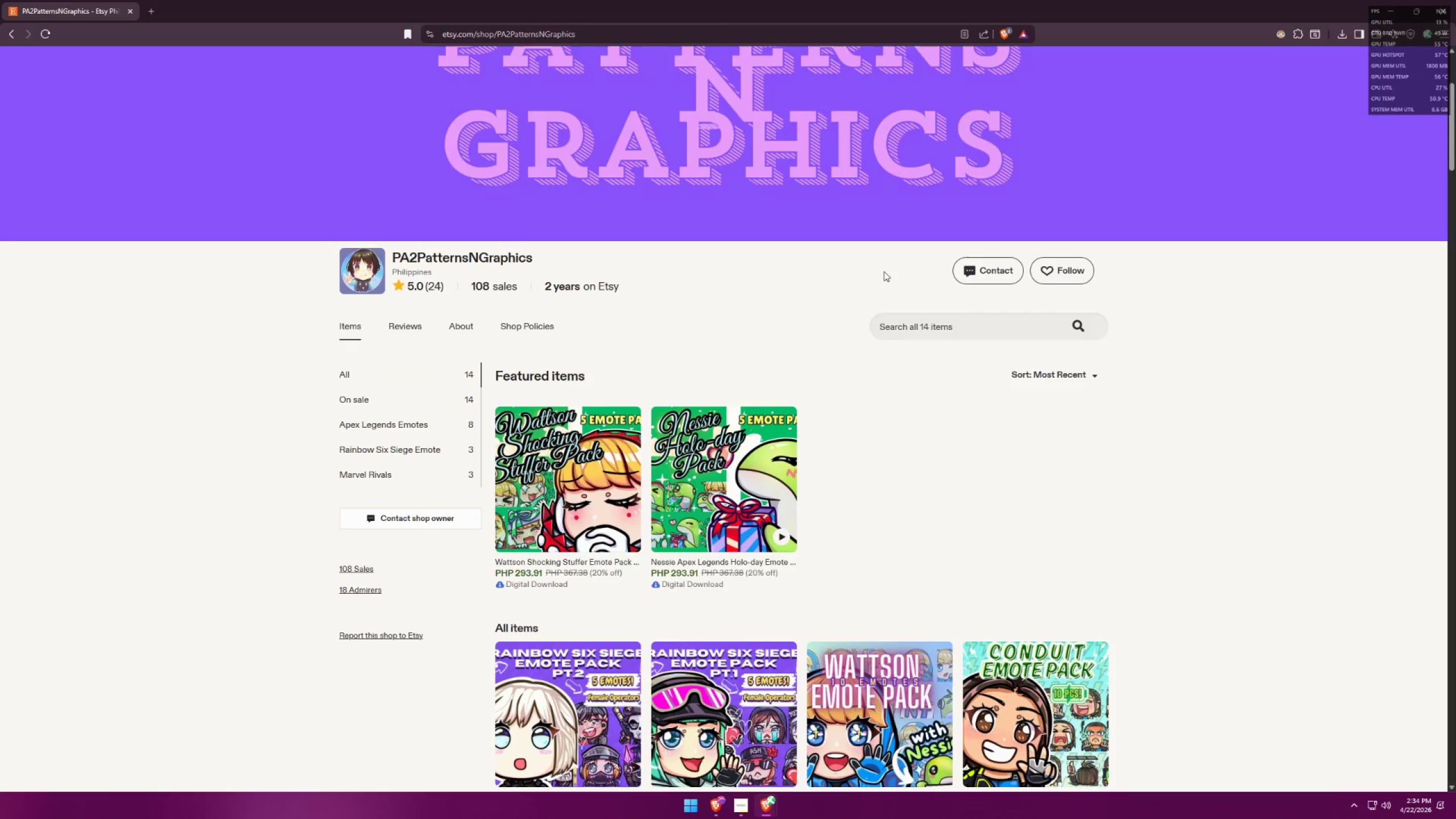 
key(Alt+AltLeft)
 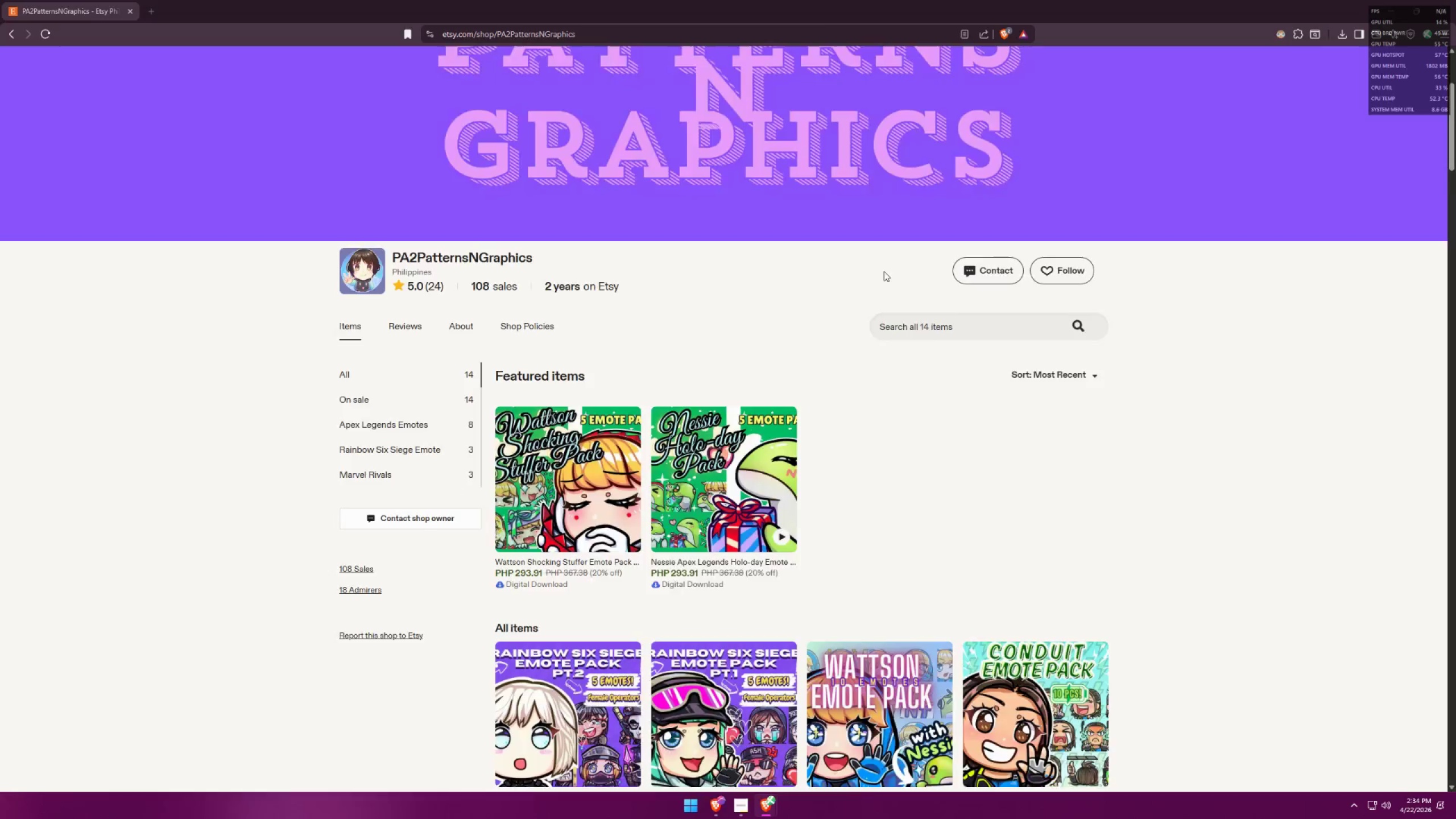 
key(Alt+Tab)
 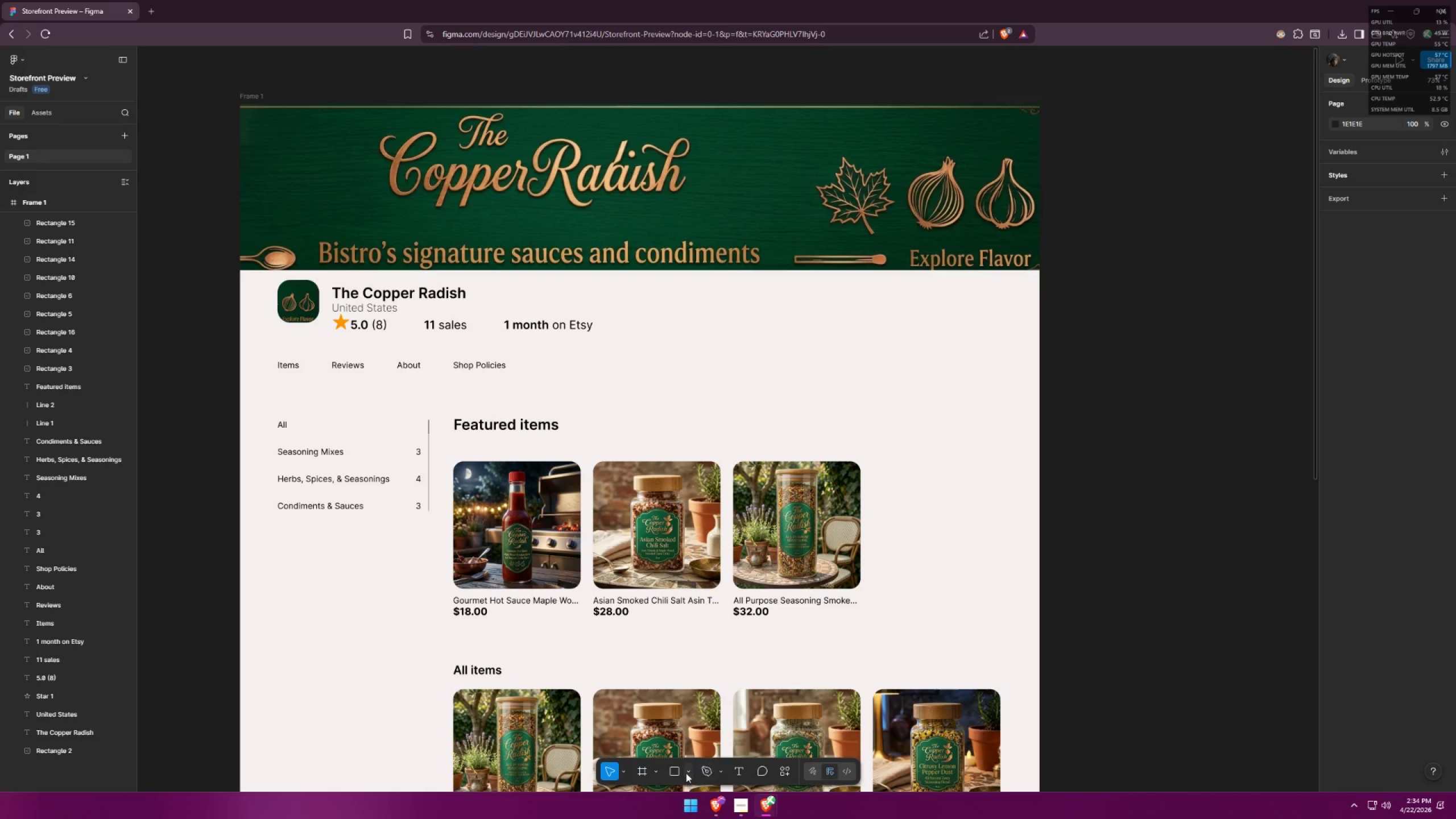 
left_click([678, 772])
 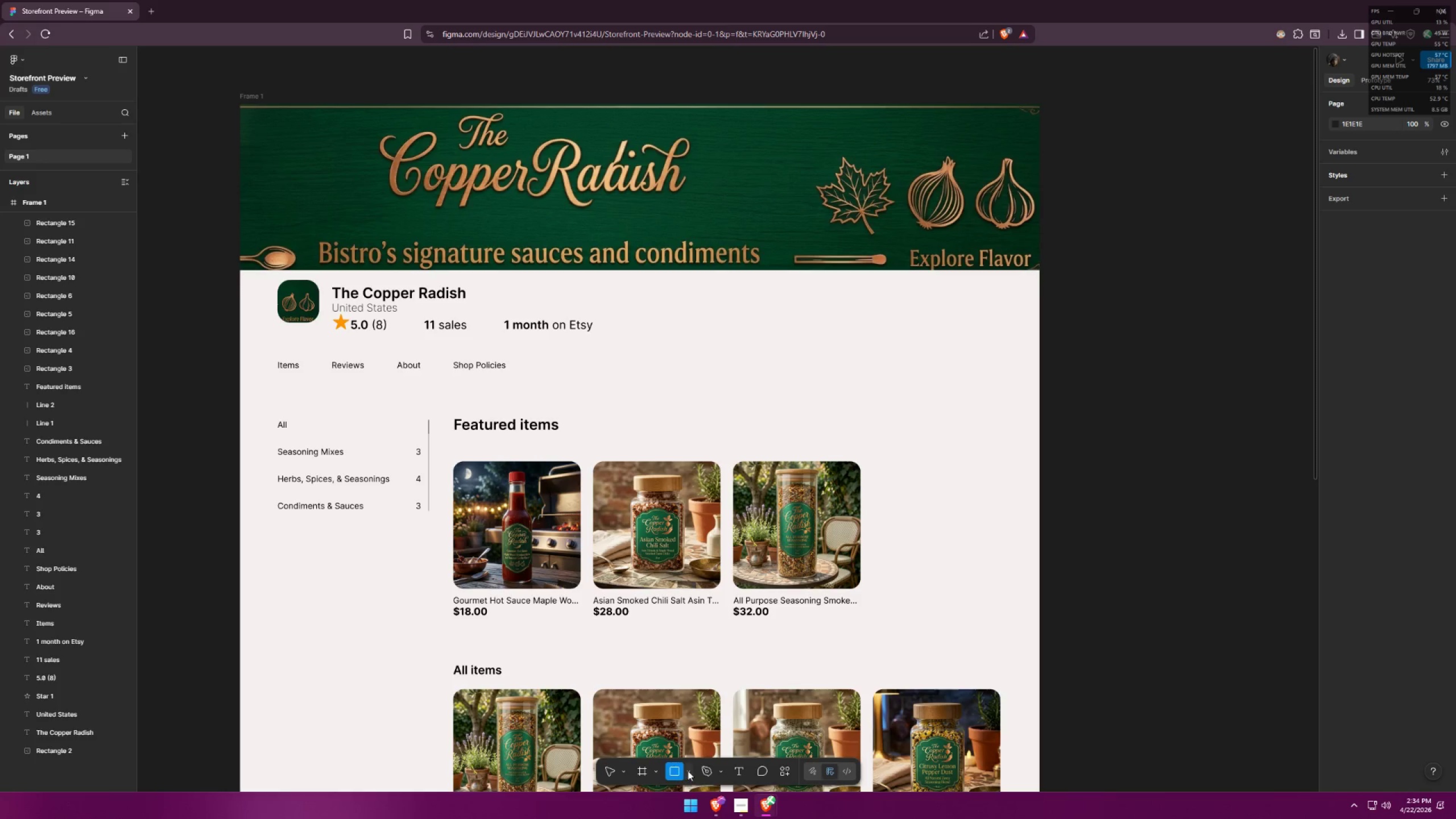 
left_click([688, 771])
 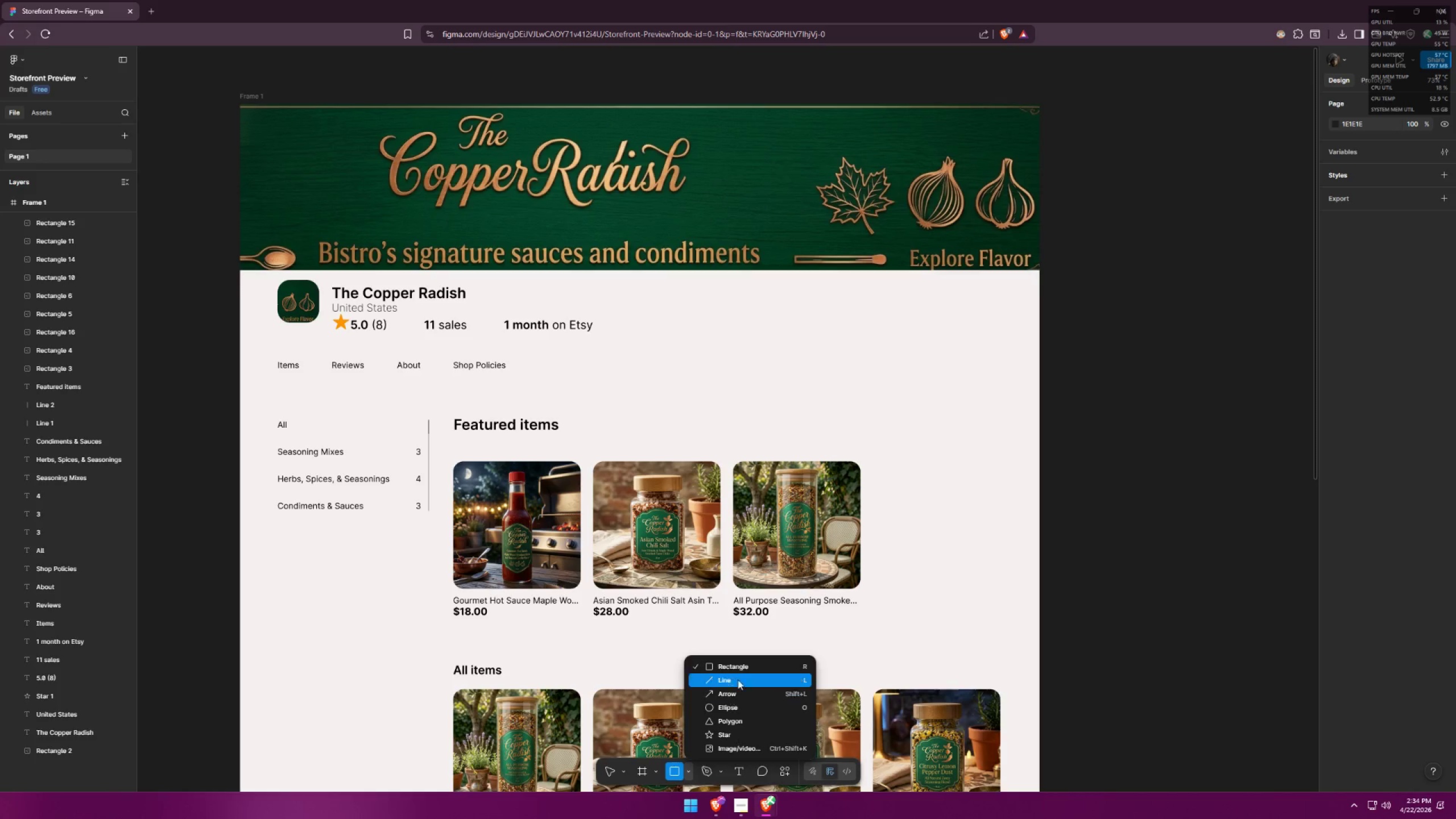 
left_click([743, 672])
 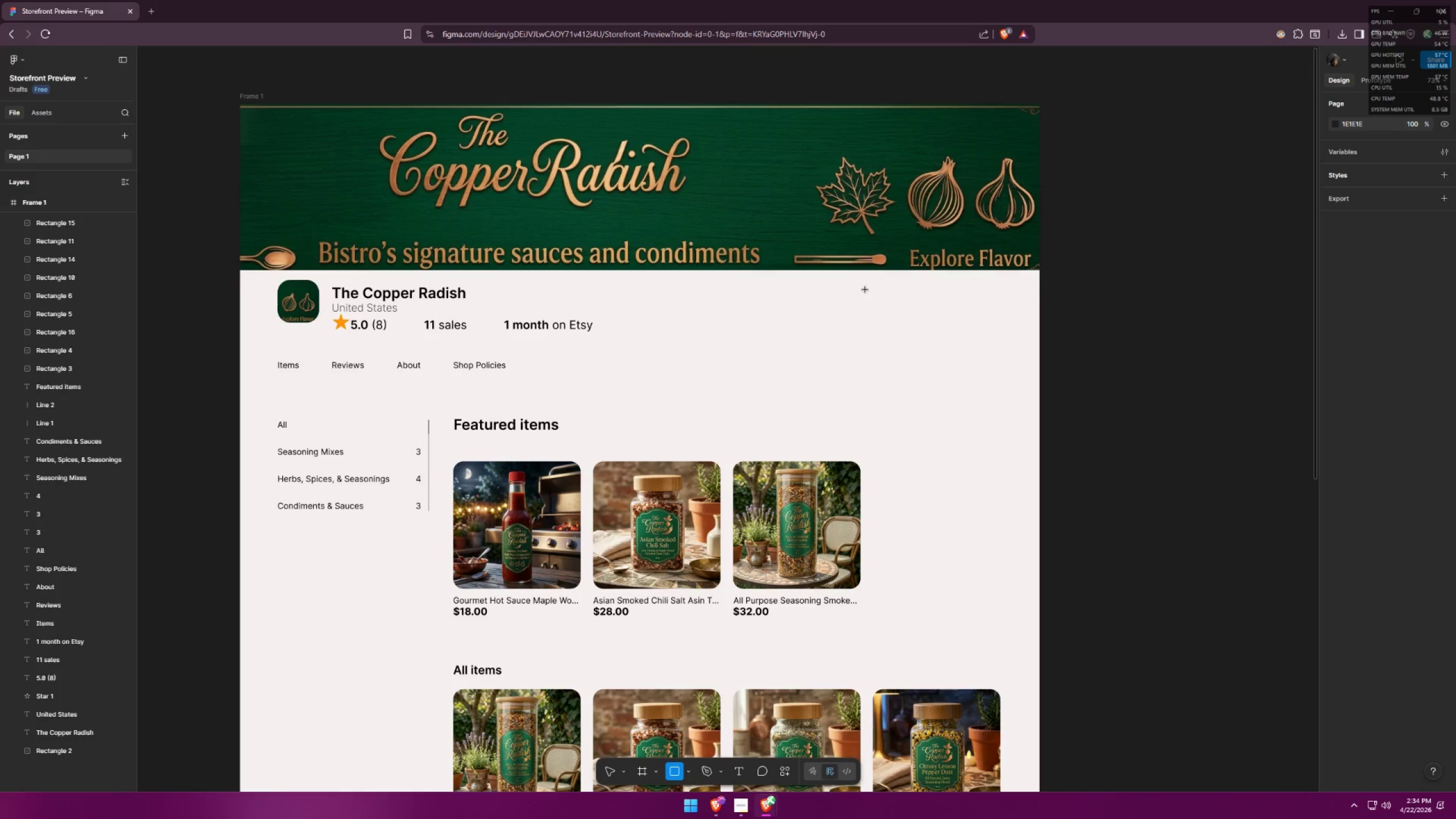 
left_click_drag(start_coordinate=[836, 283], to_coordinate=[933, 308])
 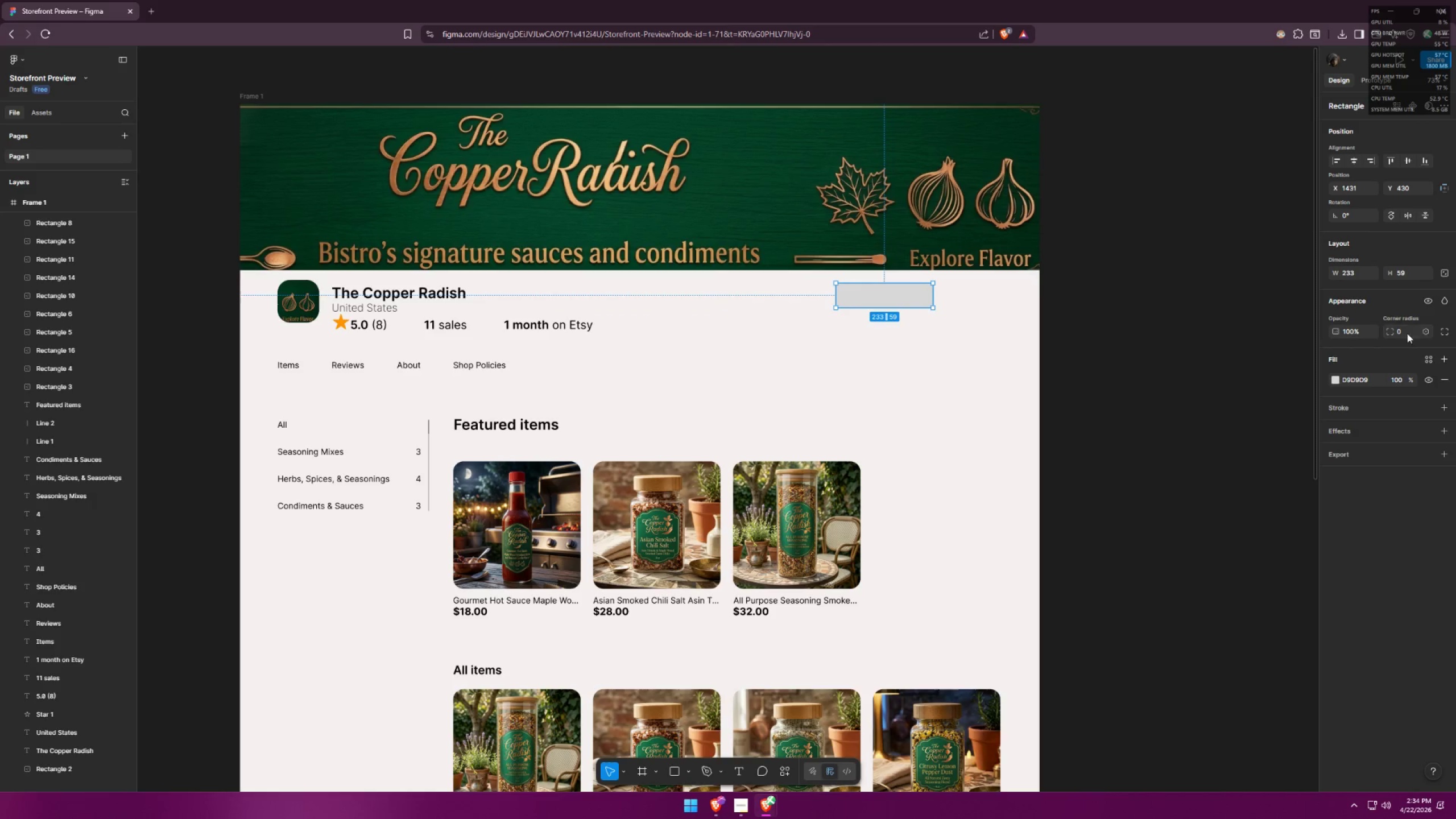 
left_click_drag(start_coordinate=[1390, 329], to_coordinate=[1201, 464])
 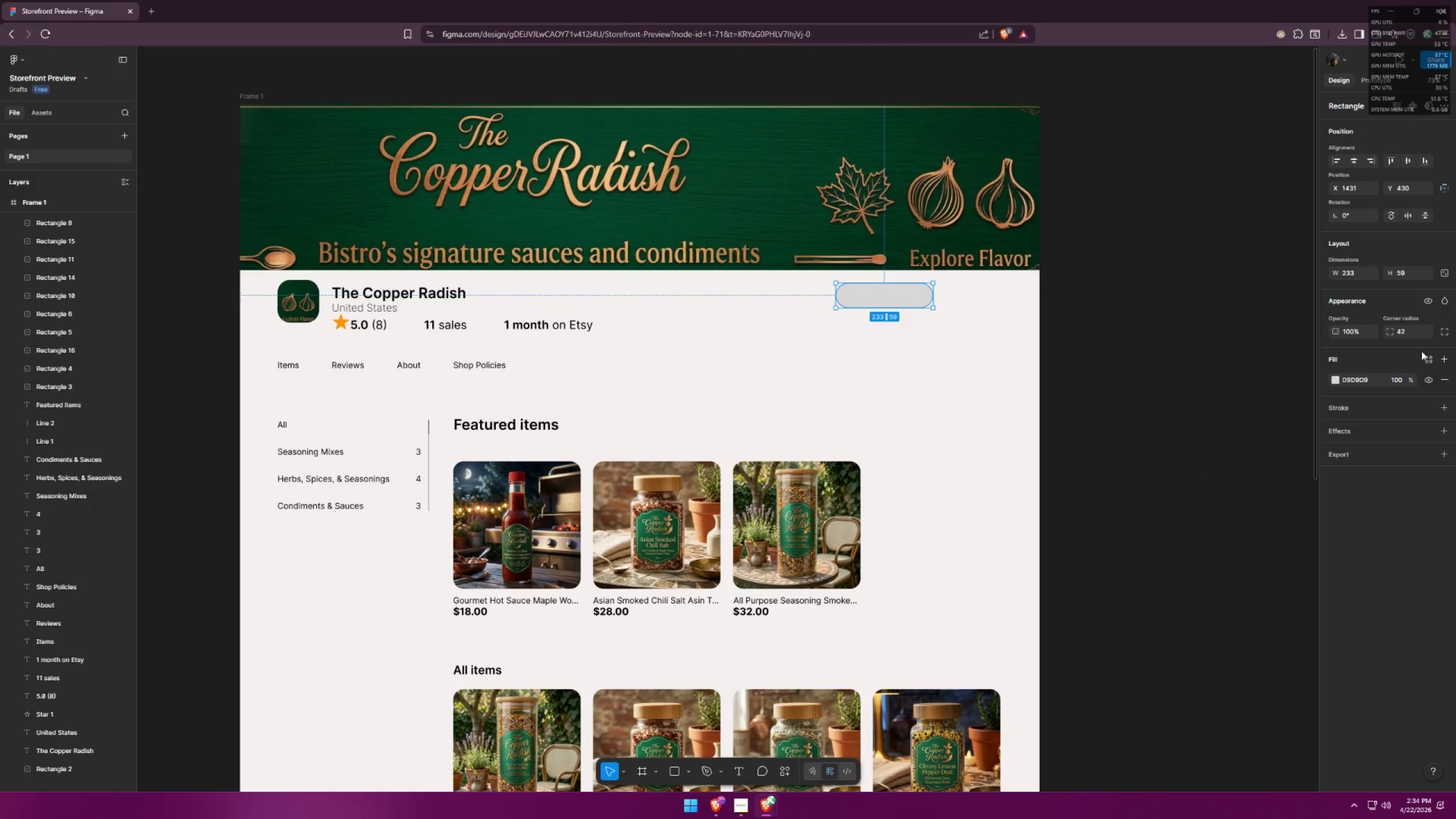 
mouse_move([1436, 386])
 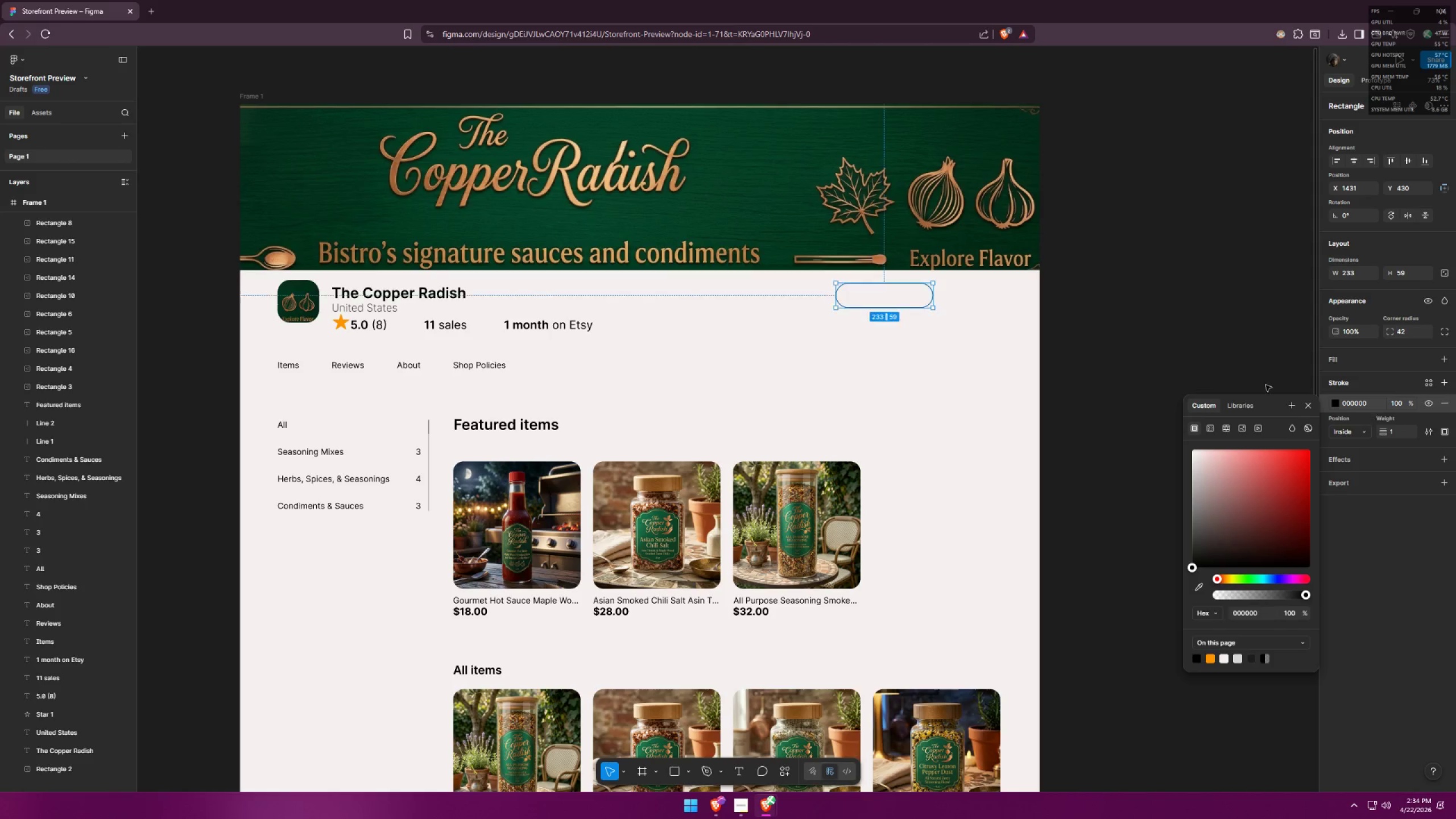 
left_click([913, 350])
 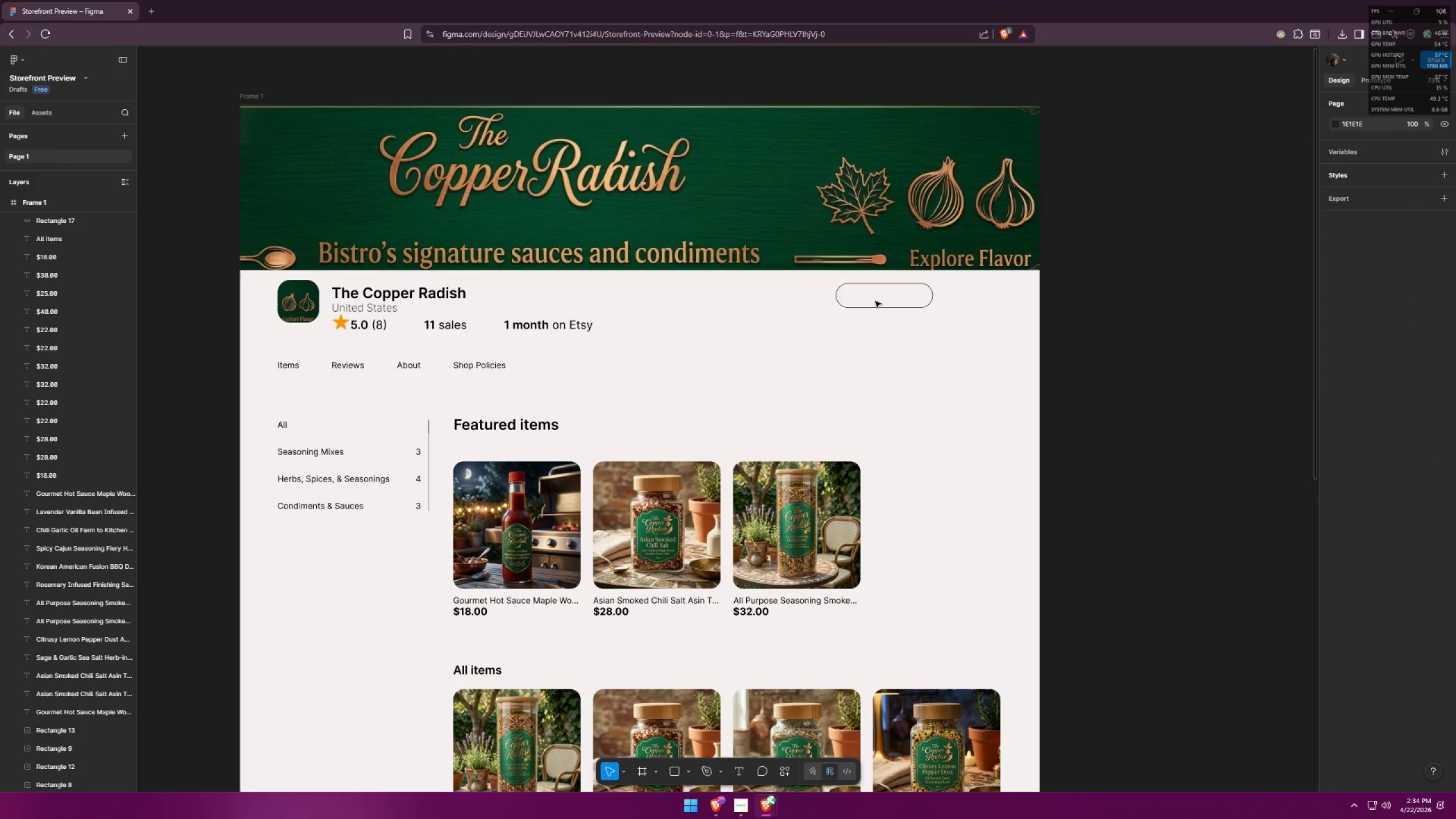 
key(Alt+AltLeft)
 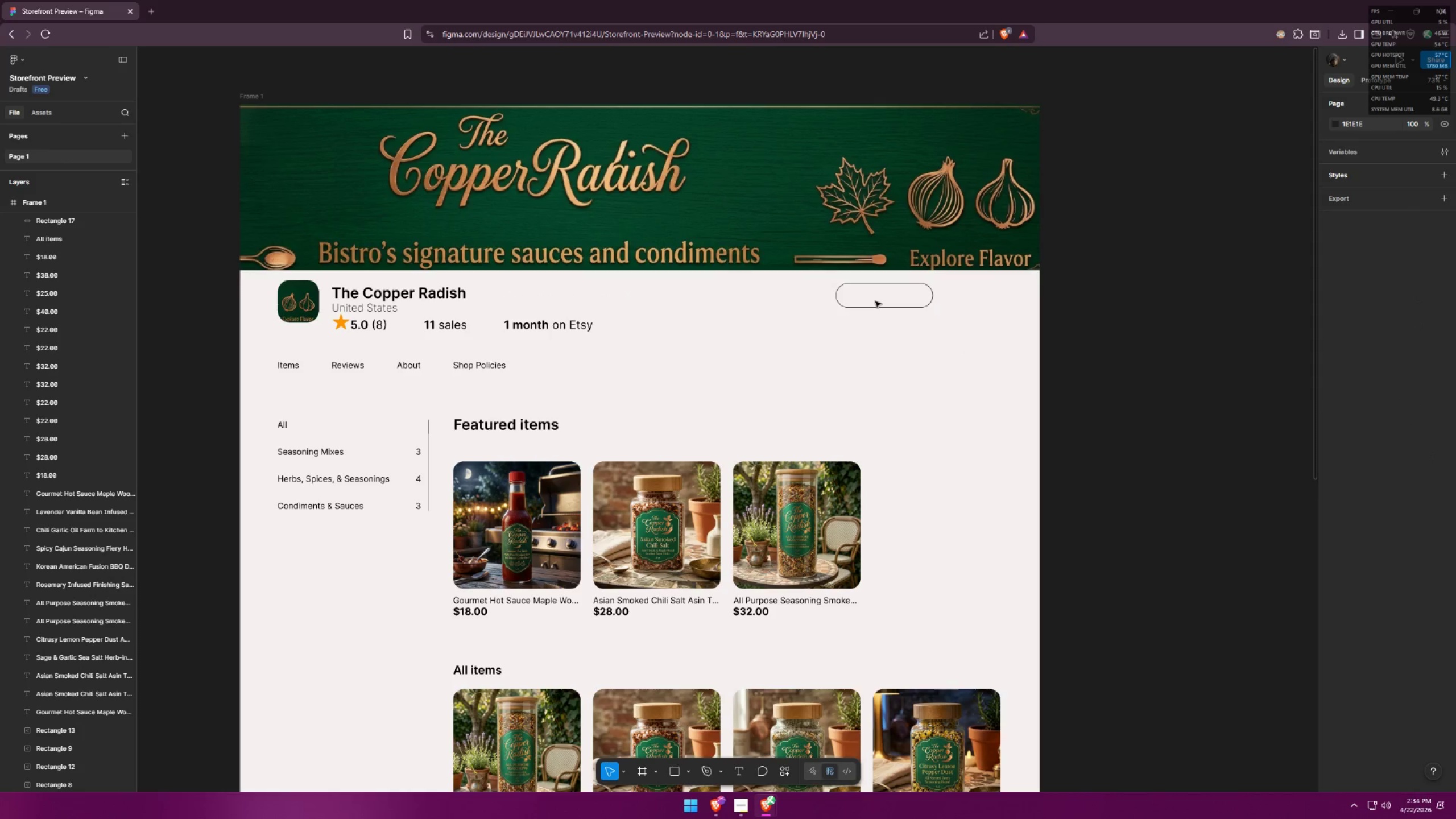 
key(Alt+Tab)
 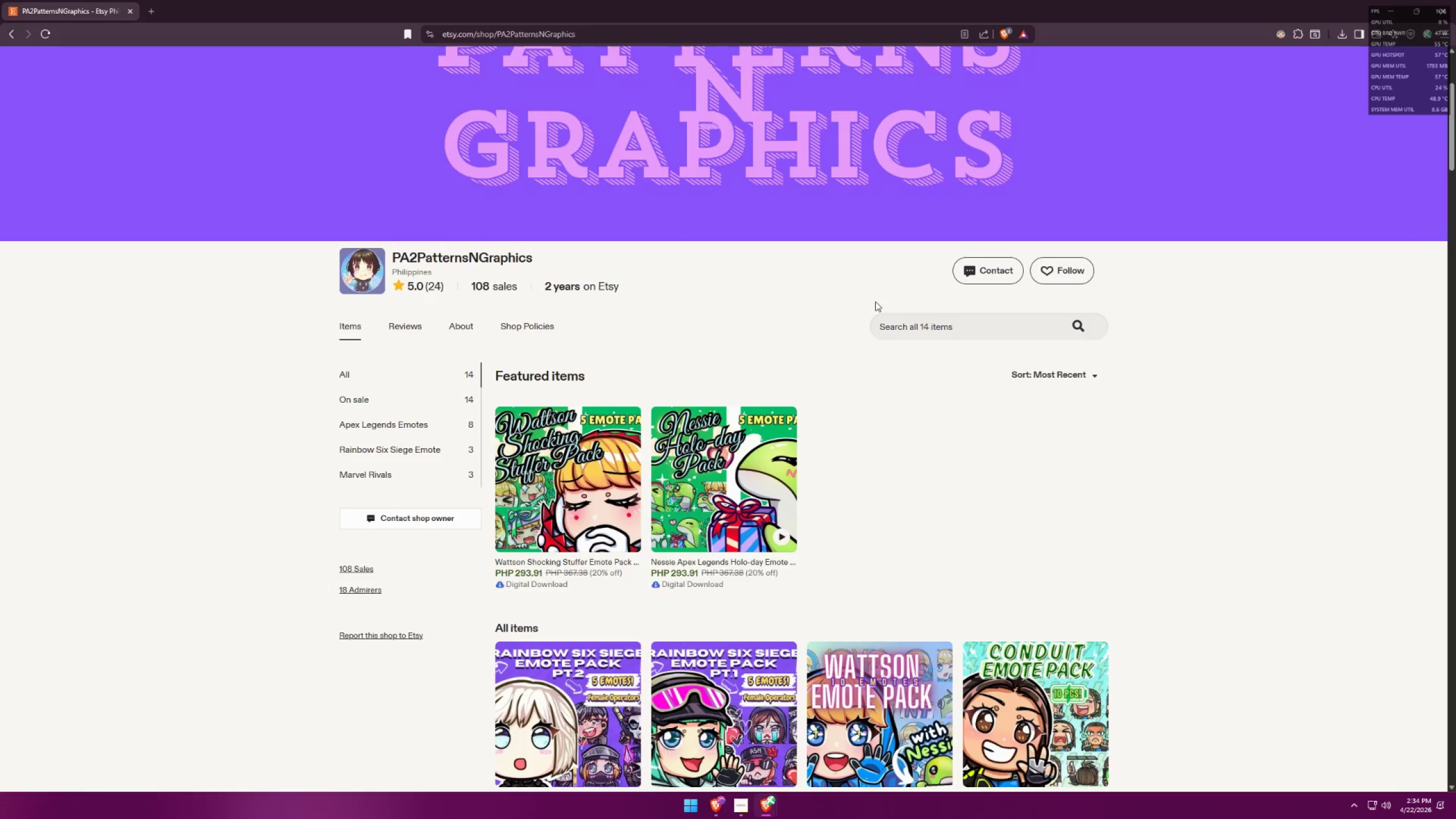 
key(Alt+AltLeft)
 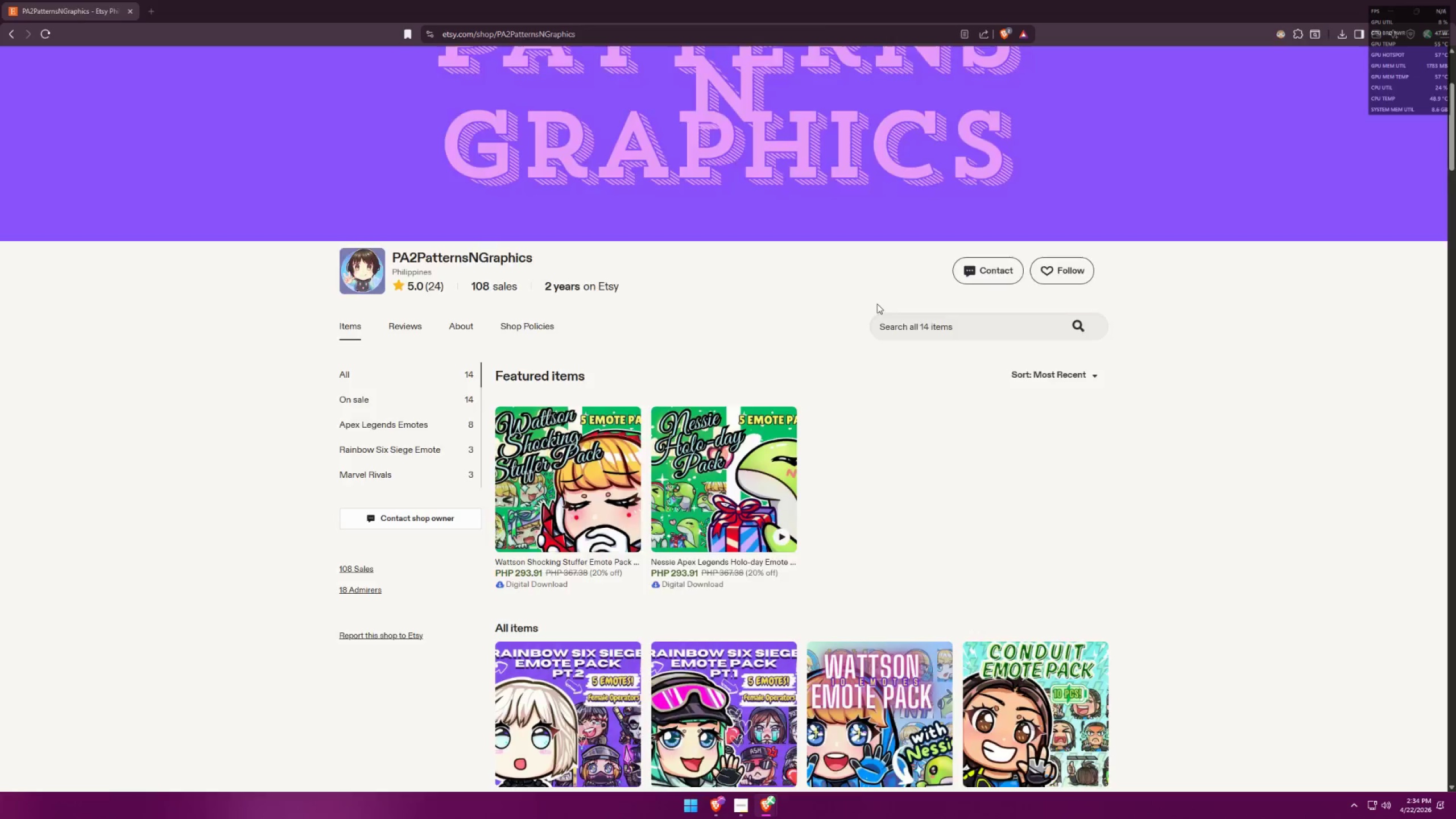 
key(Alt+Tab)
 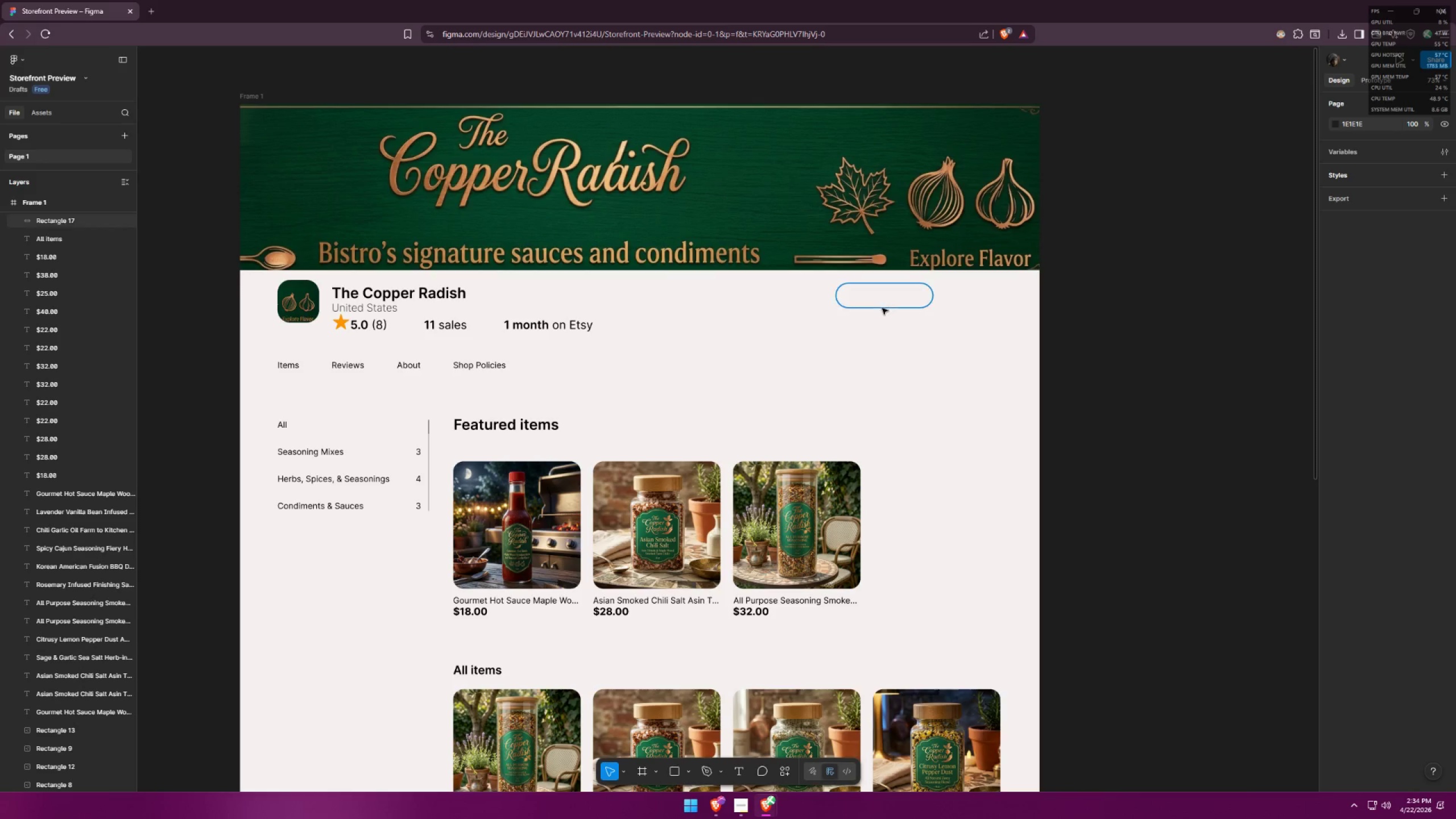 
left_click([882, 309])
 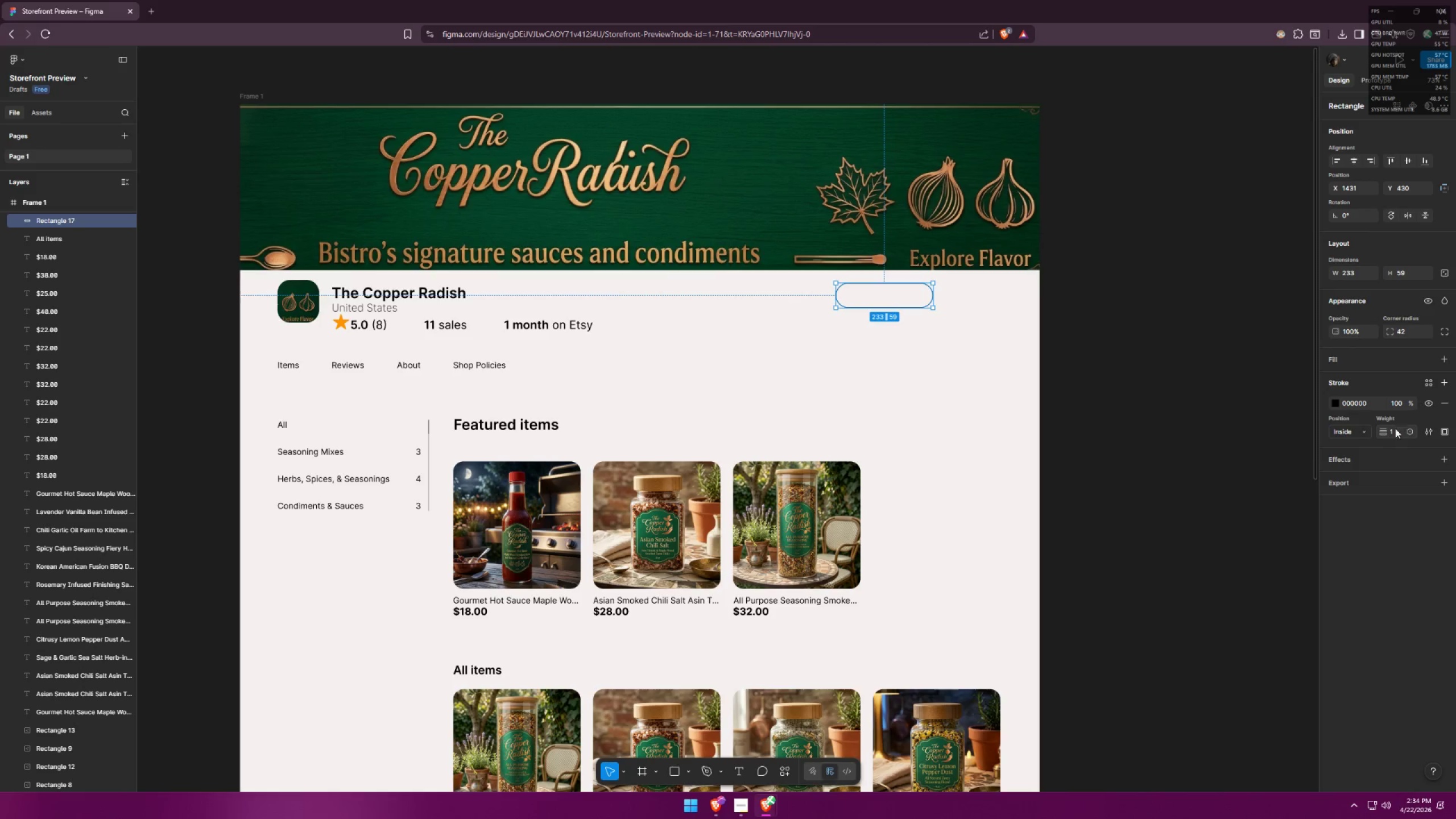 
double_click([1393, 429])
 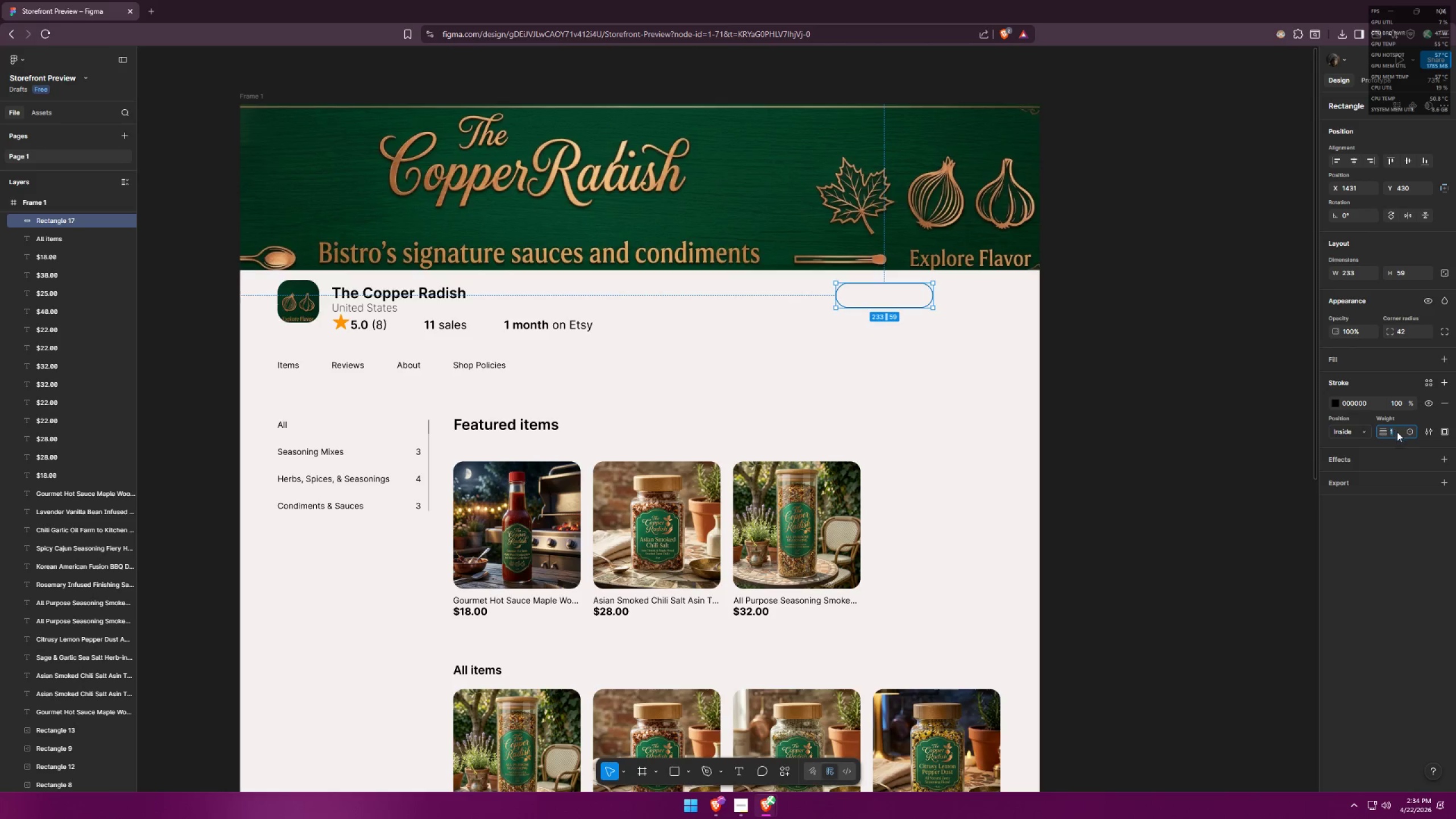 
key(2)
 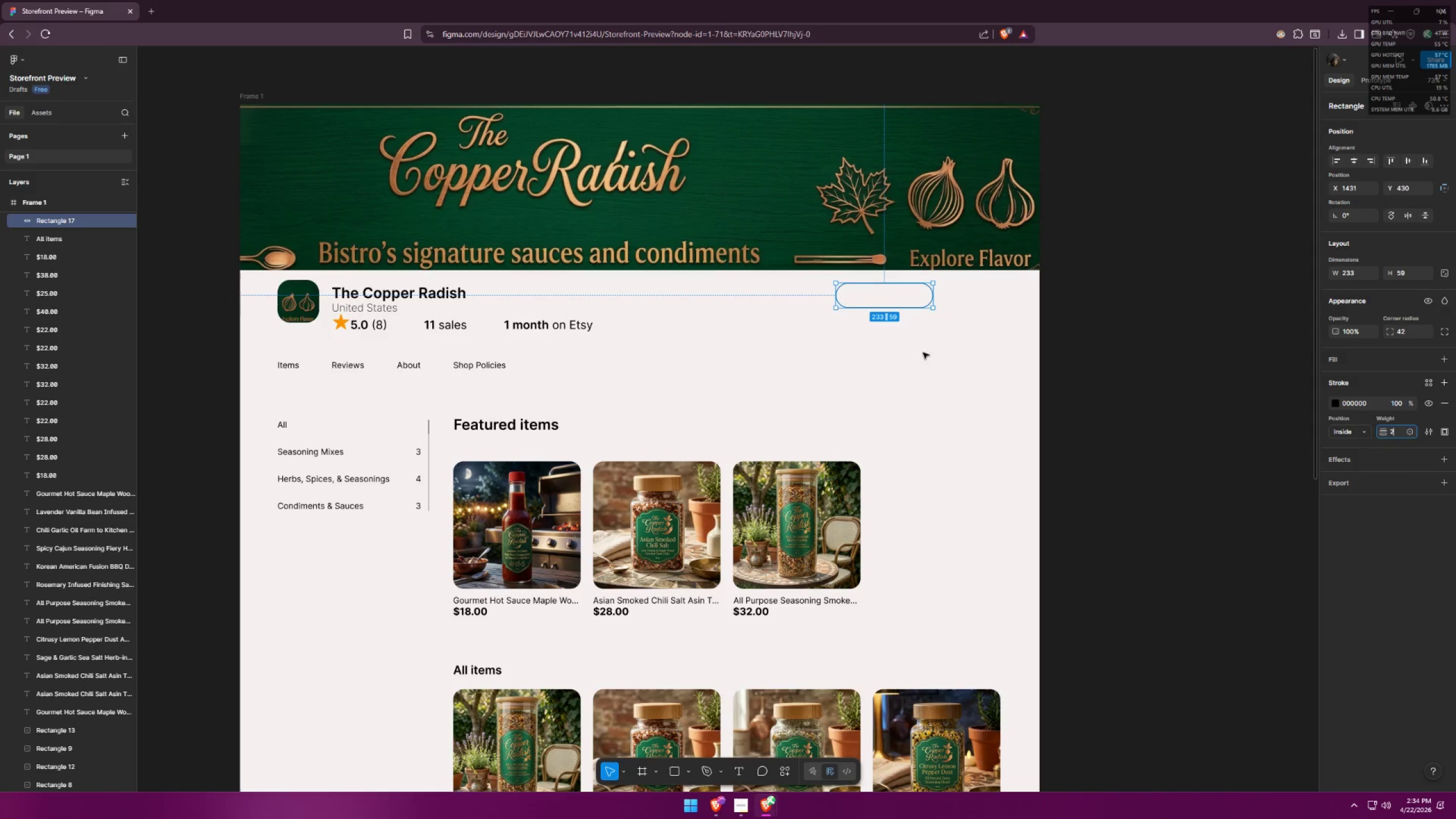 
left_click([891, 349])
 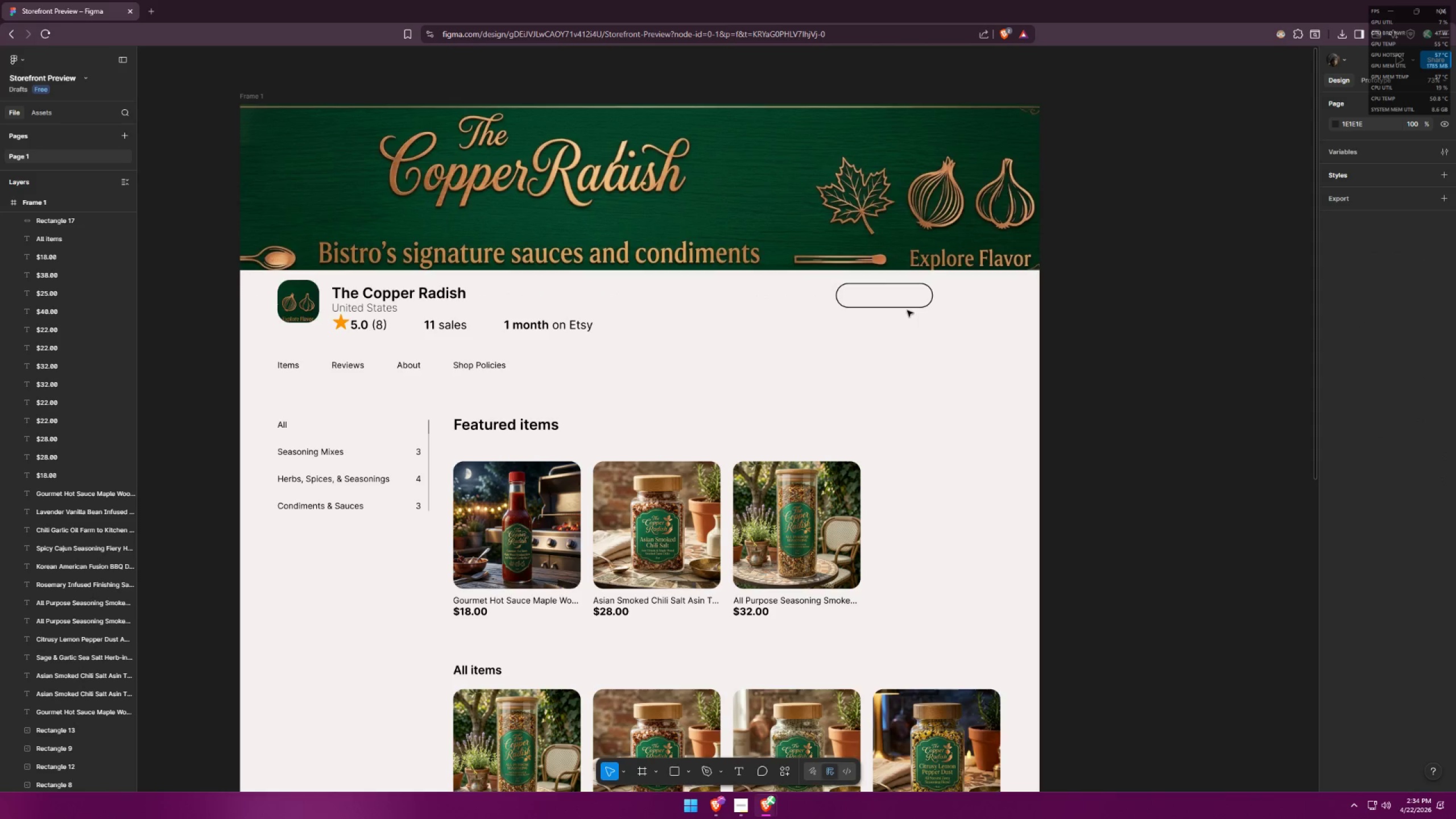 
left_click_drag(start_coordinate=[891, 308], to_coordinate=[872, 307])
 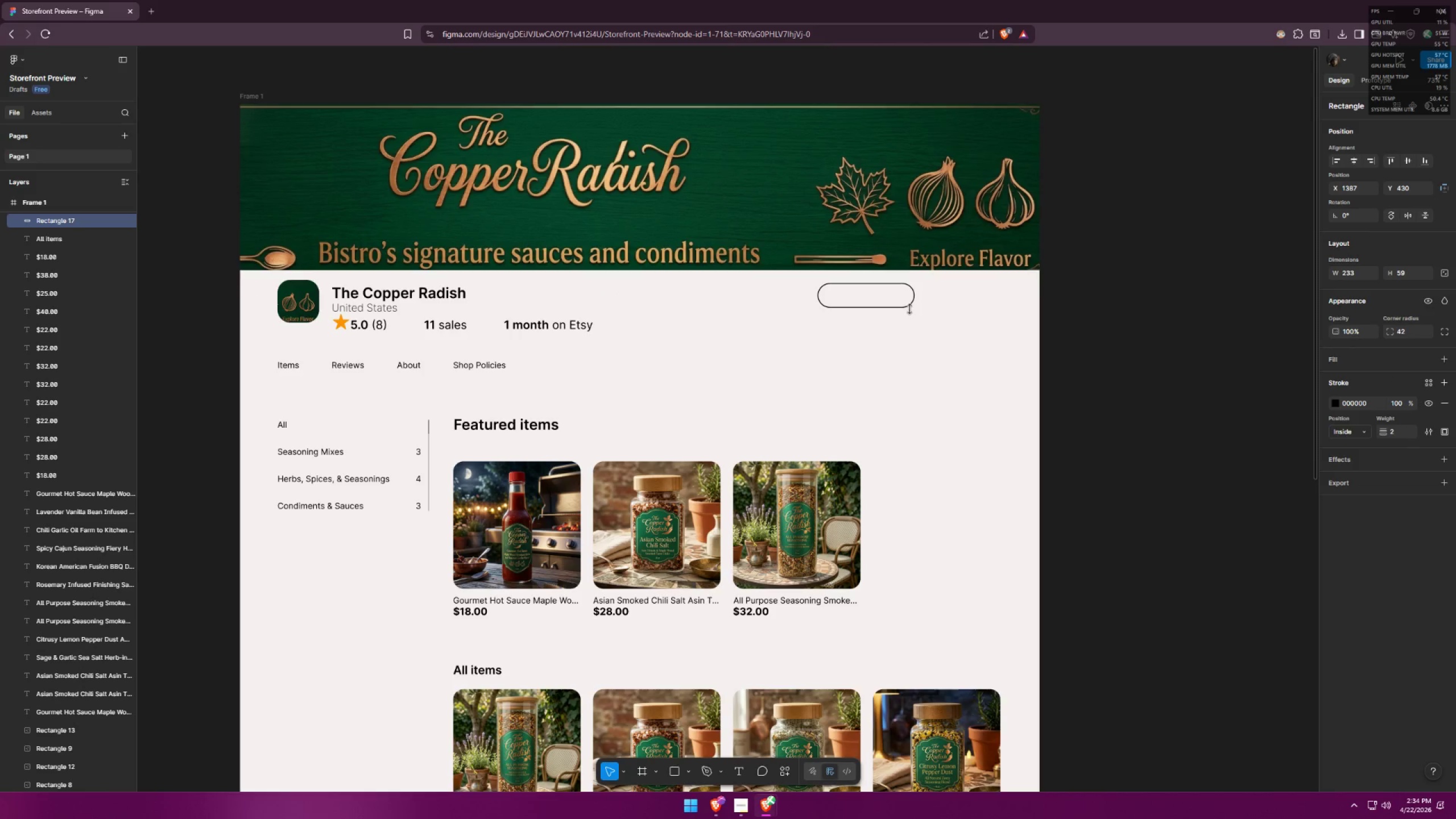 
key(Alt+AltLeft)
 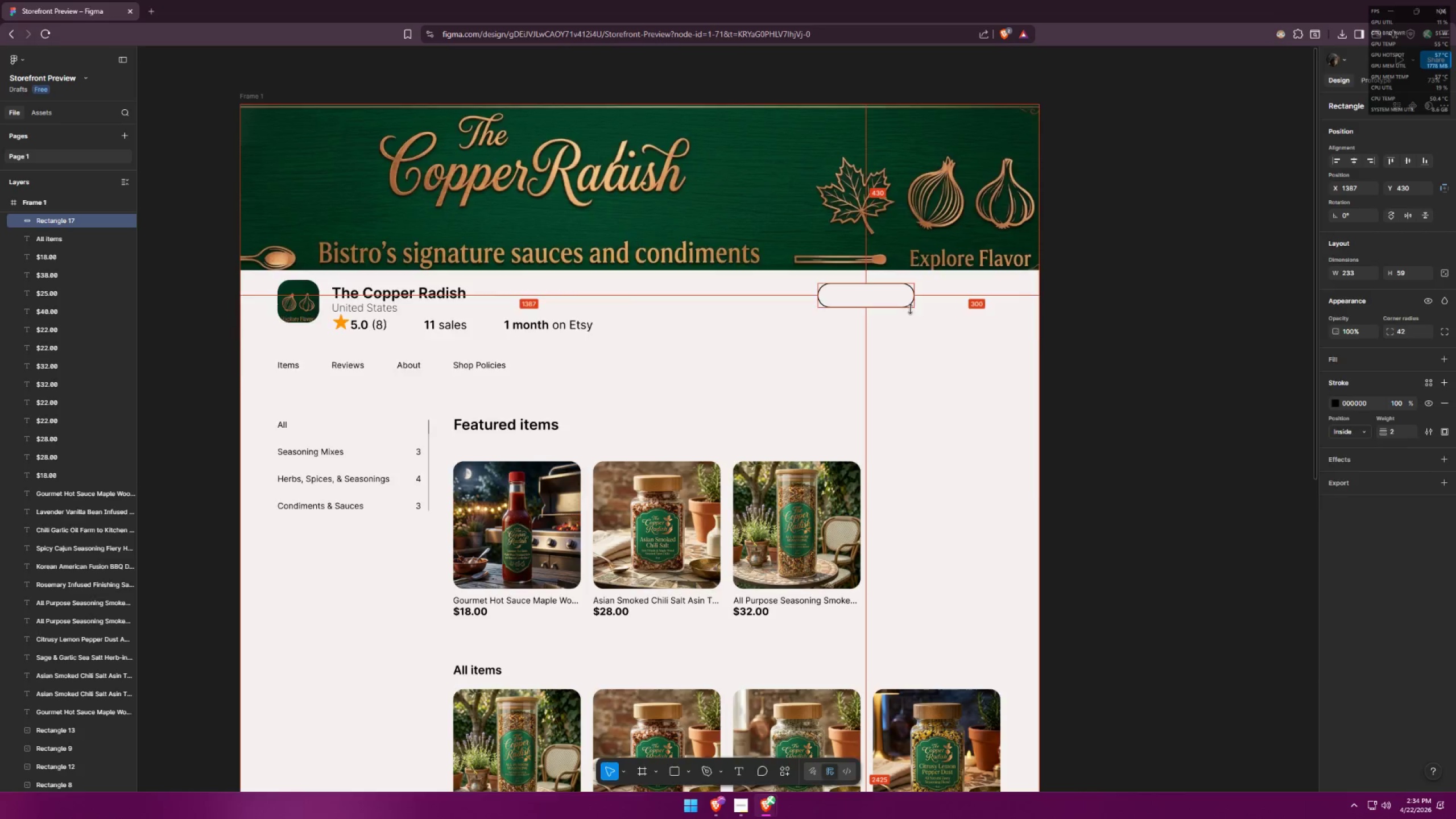 
key(Alt+Tab)
 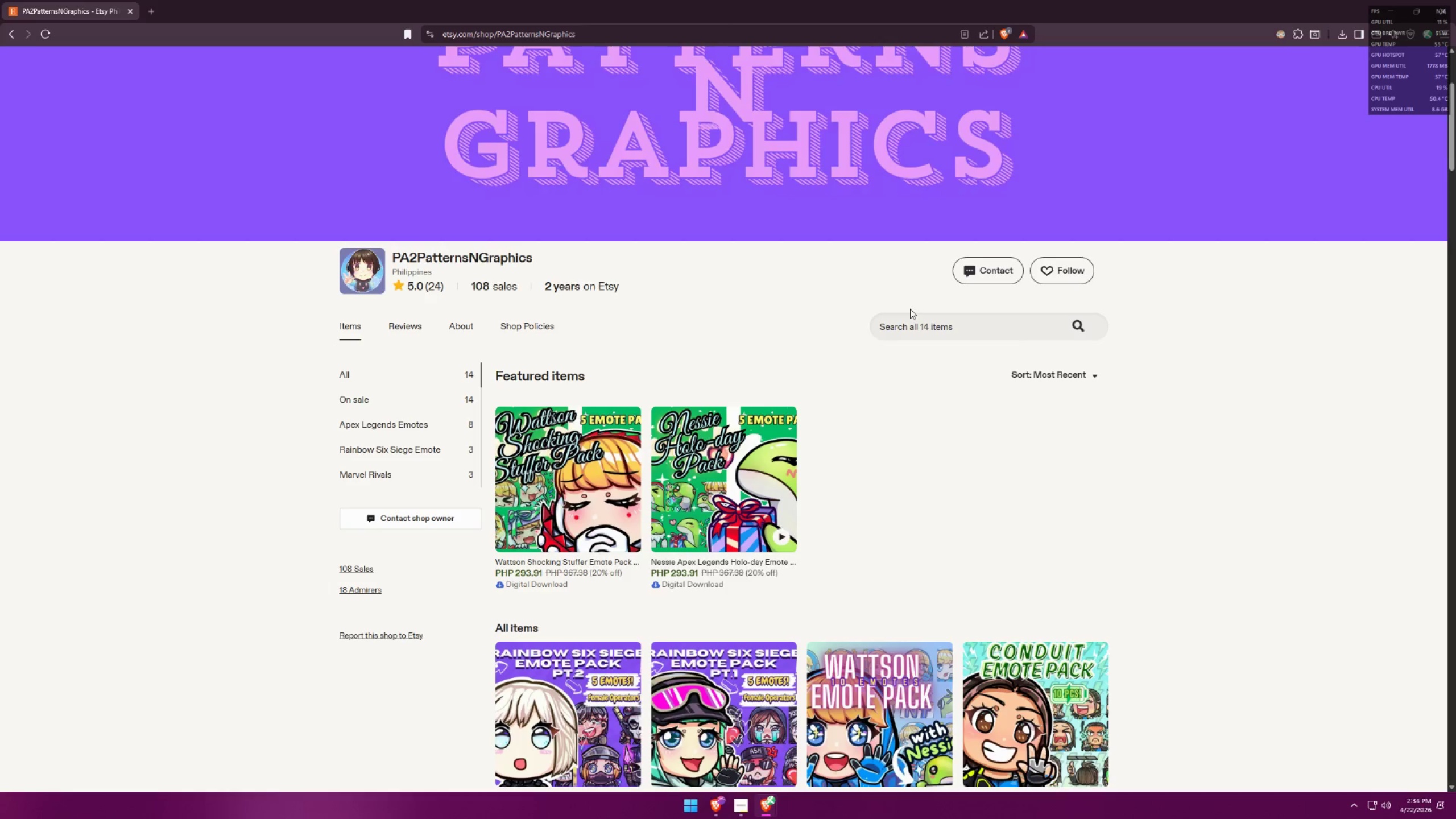 
key(Alt+AltLeft)
 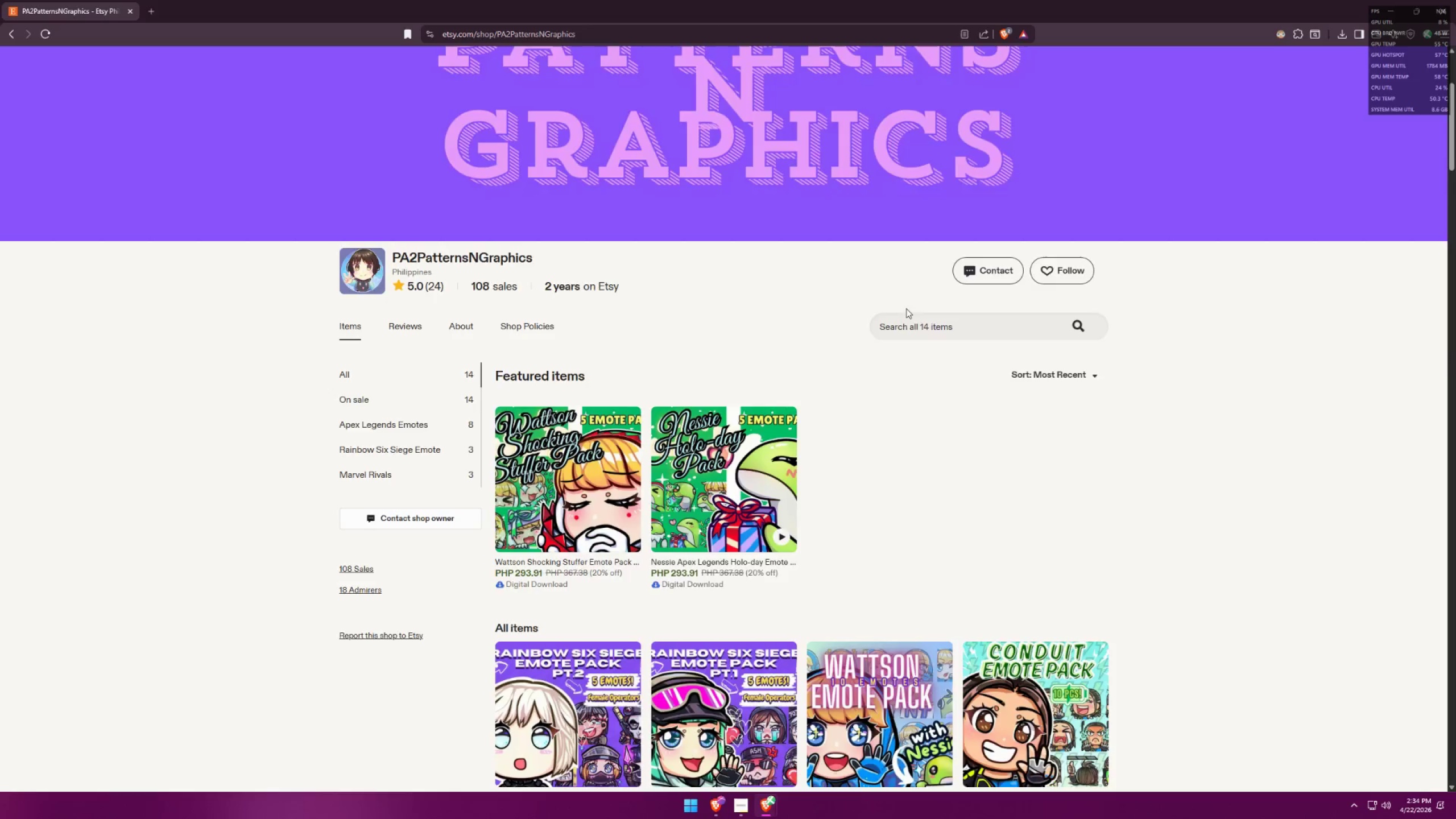 
key(Alt+Tab)
 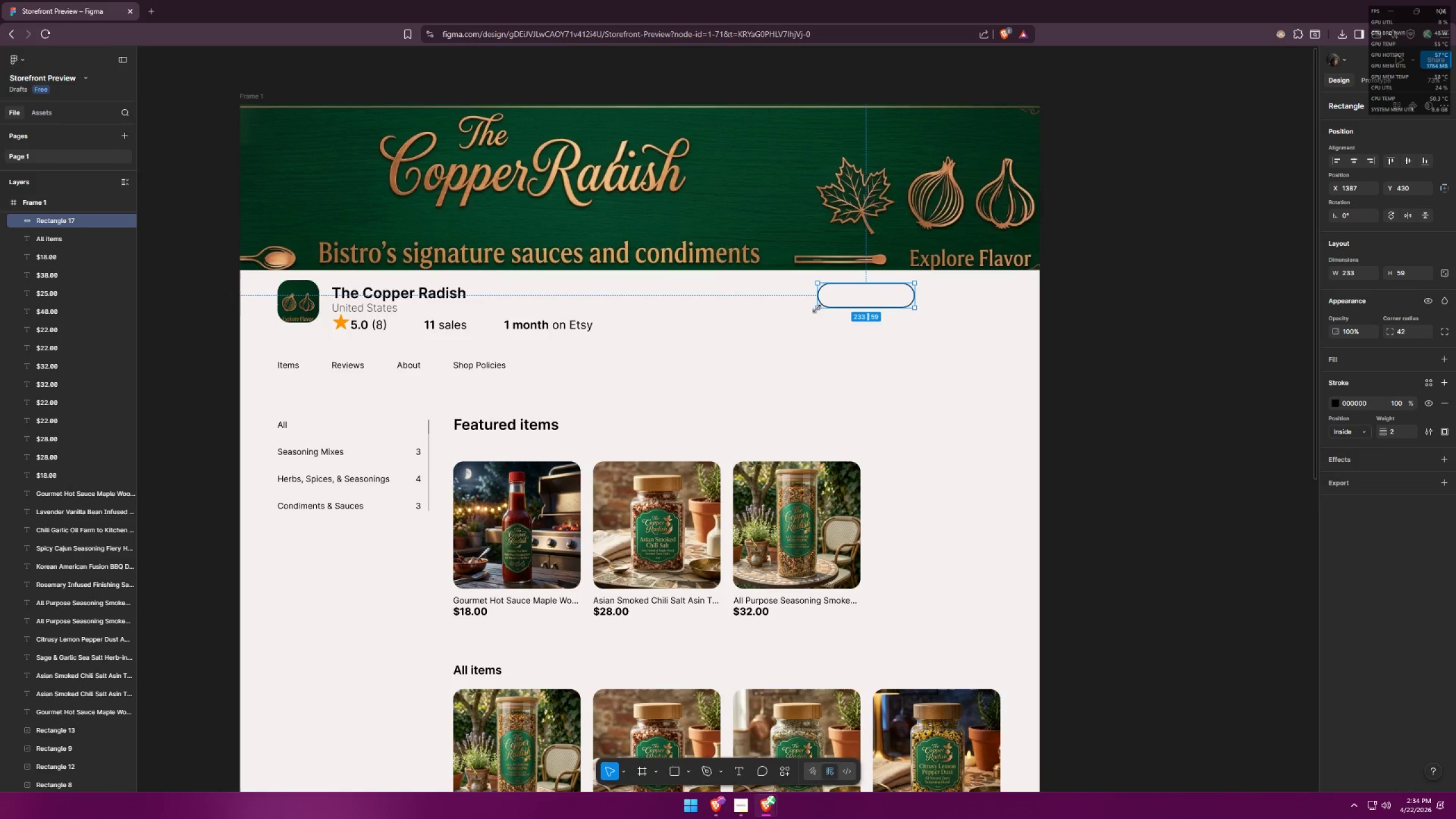 
left_click_drag(start_coordinate=[818, 308], to_coordinate=[803, 316])
 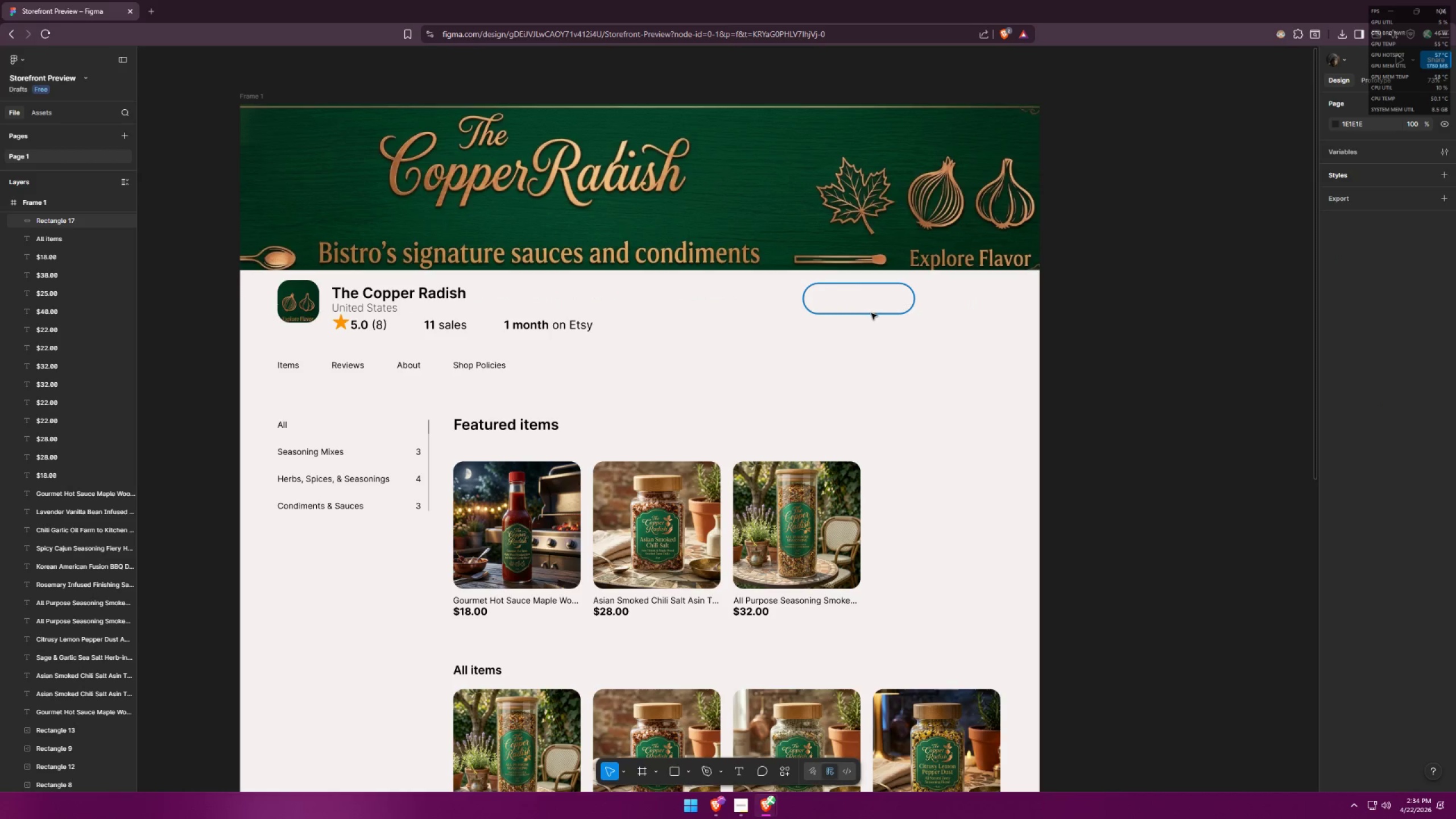 
hold_key(key=AltLeft, duration=1.33)
hold_key(key=ShiftLeft, duration=1.33)
left_click_drag(start_coordinate=[871, 313], to_coordinate=[986, 320])
 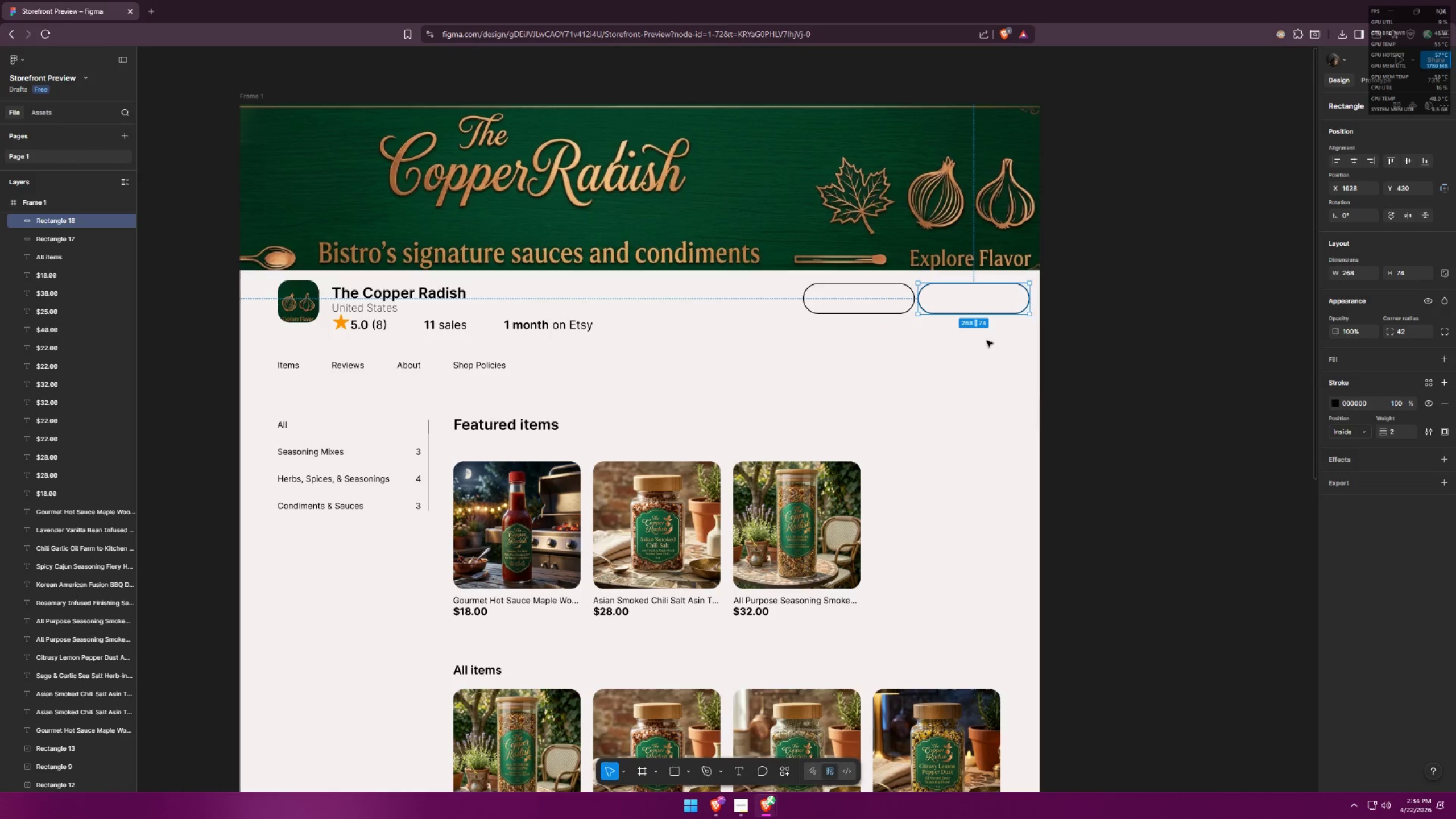 
left_click([978, 353])
 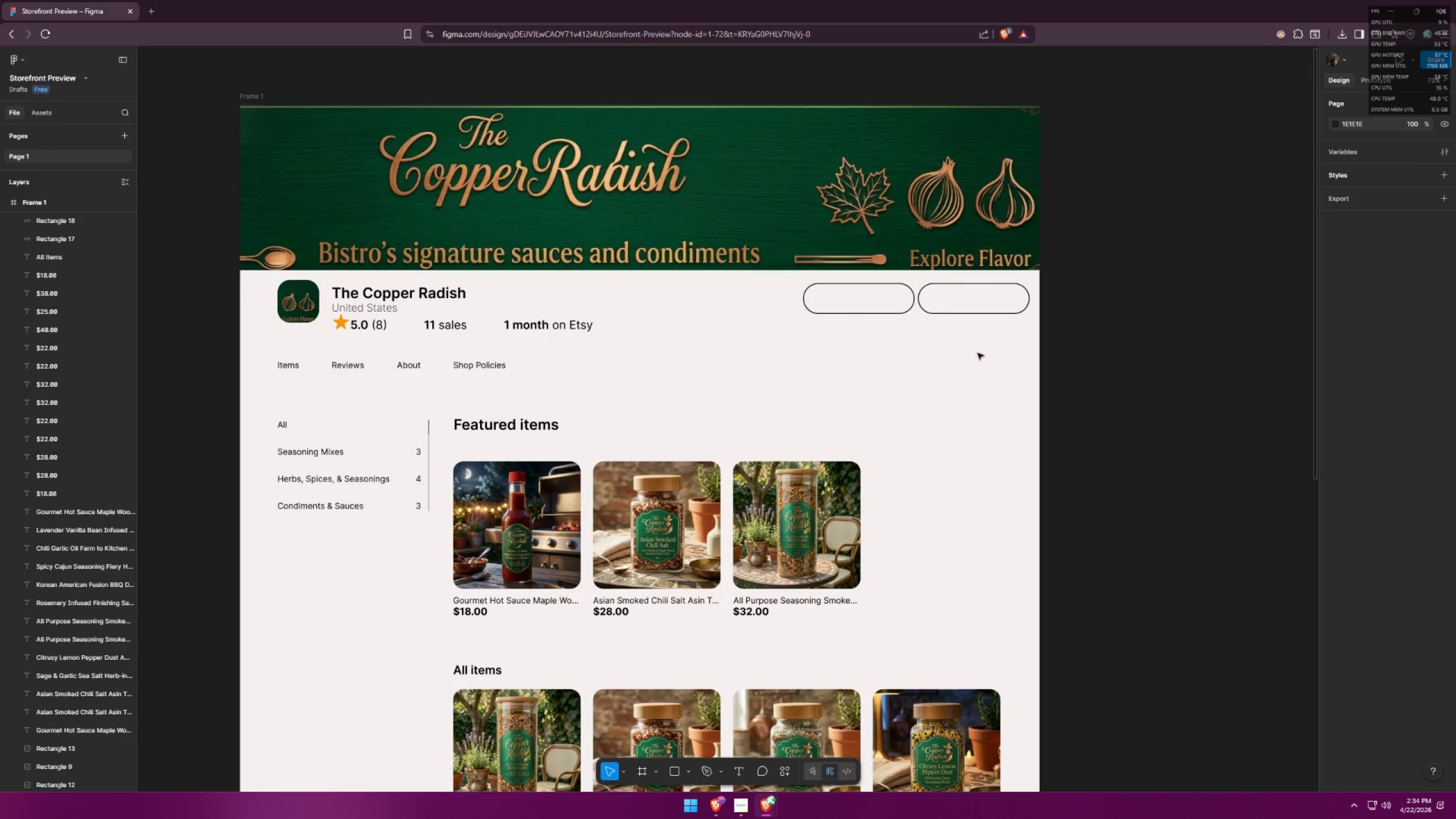 
key(Alt+AltLeft)
 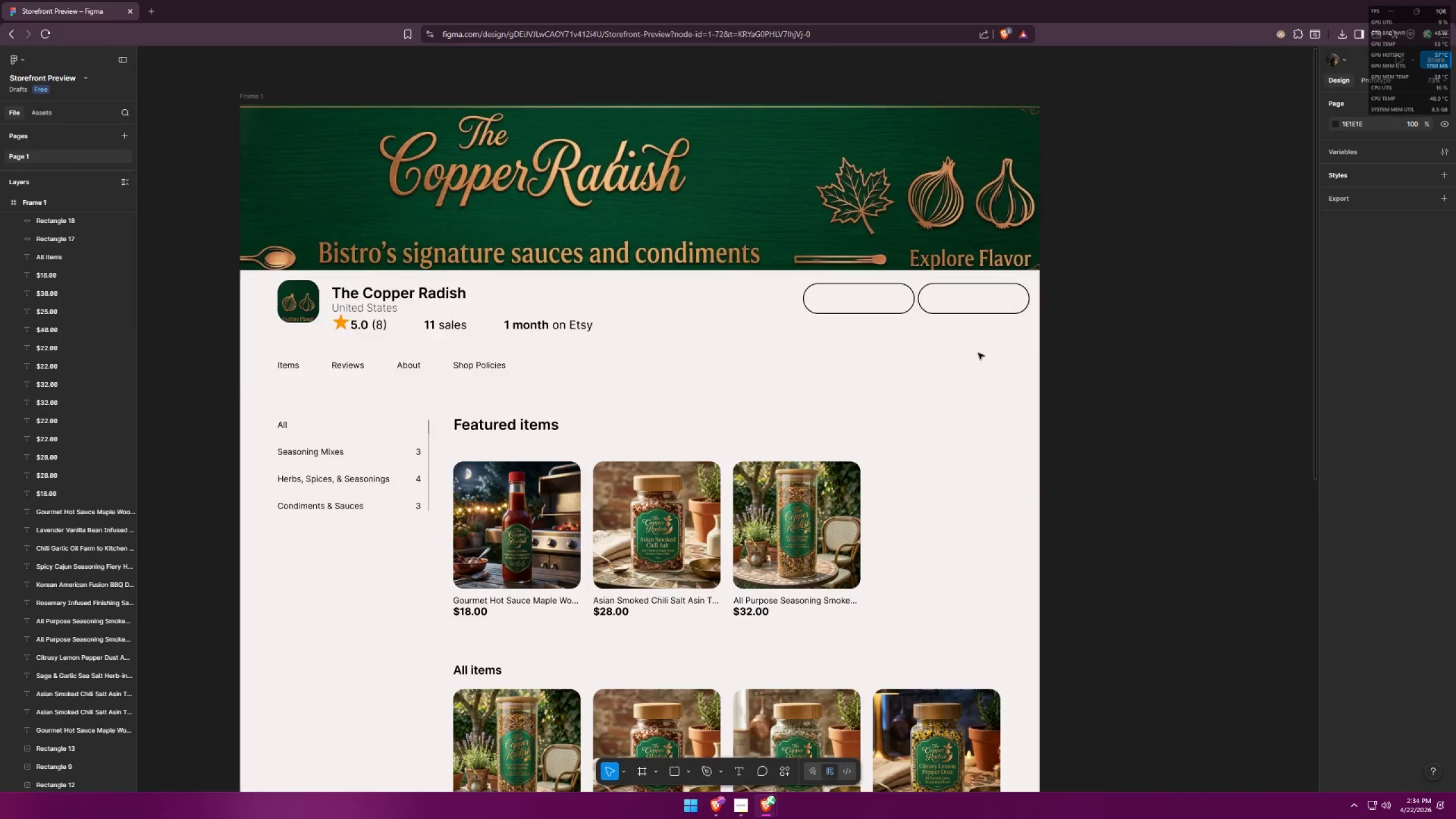 
key(Alt+Tab)
 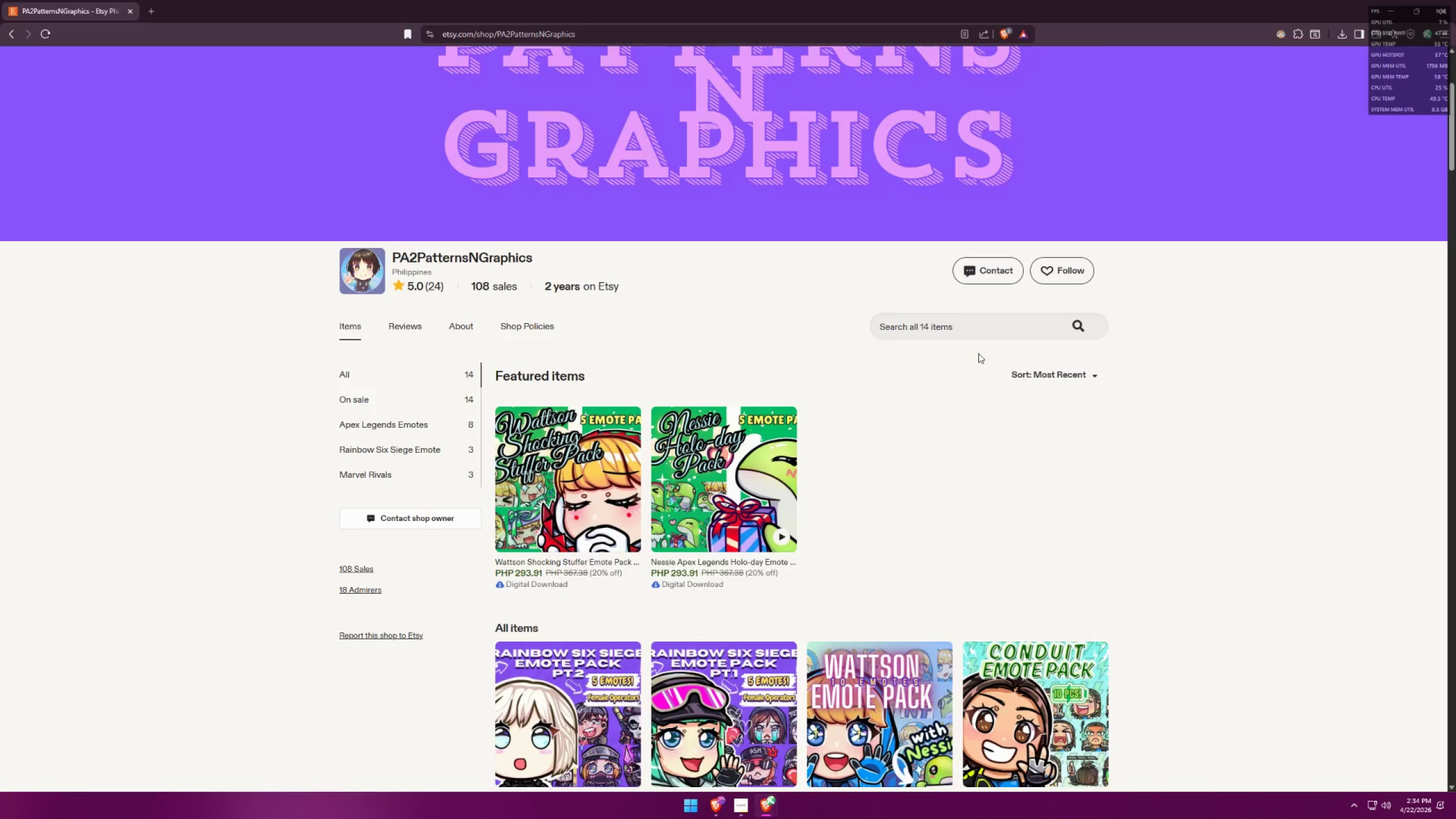 
key(Alt+AltLeft)
 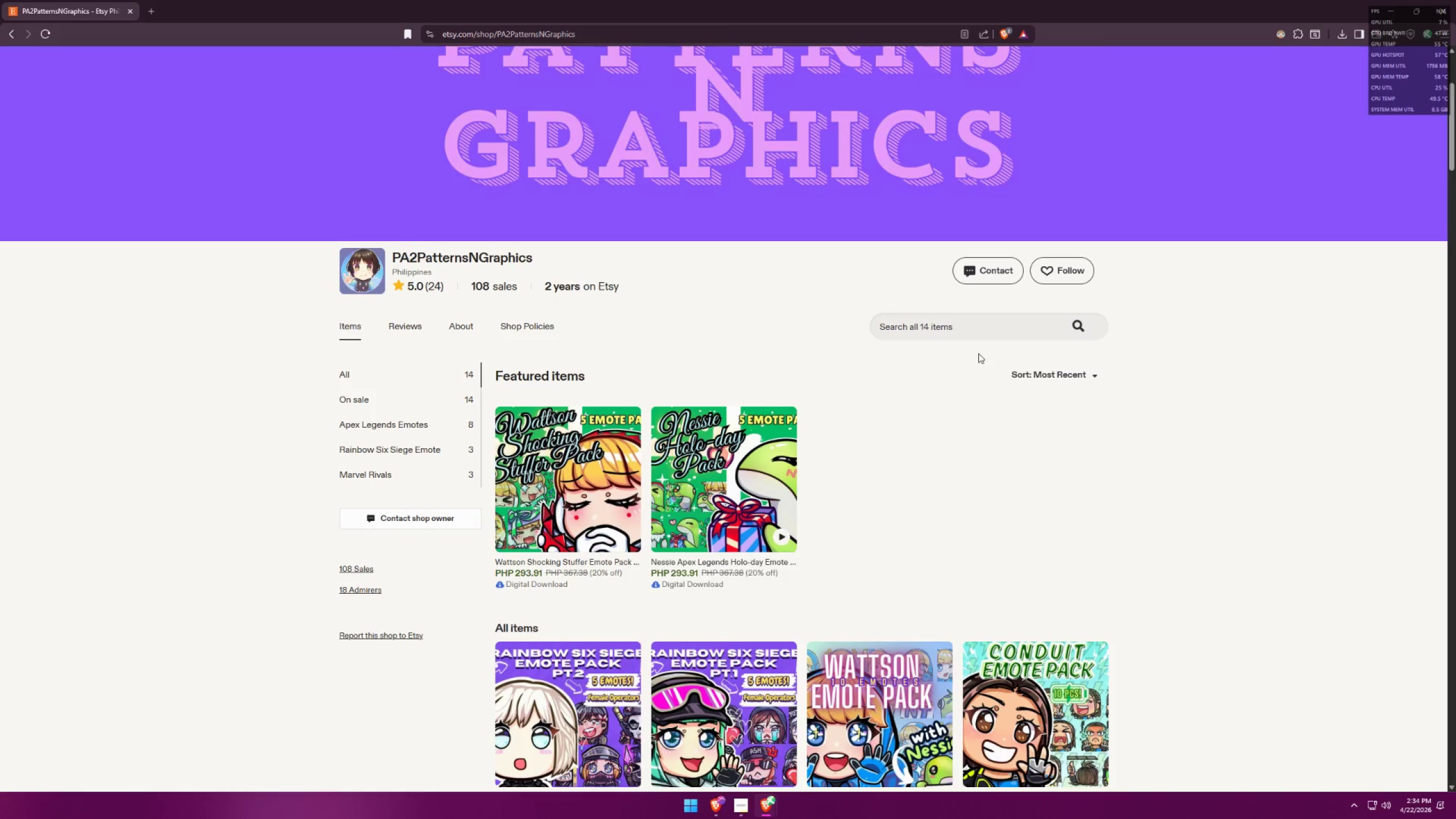 
key(Alt+Tab)
 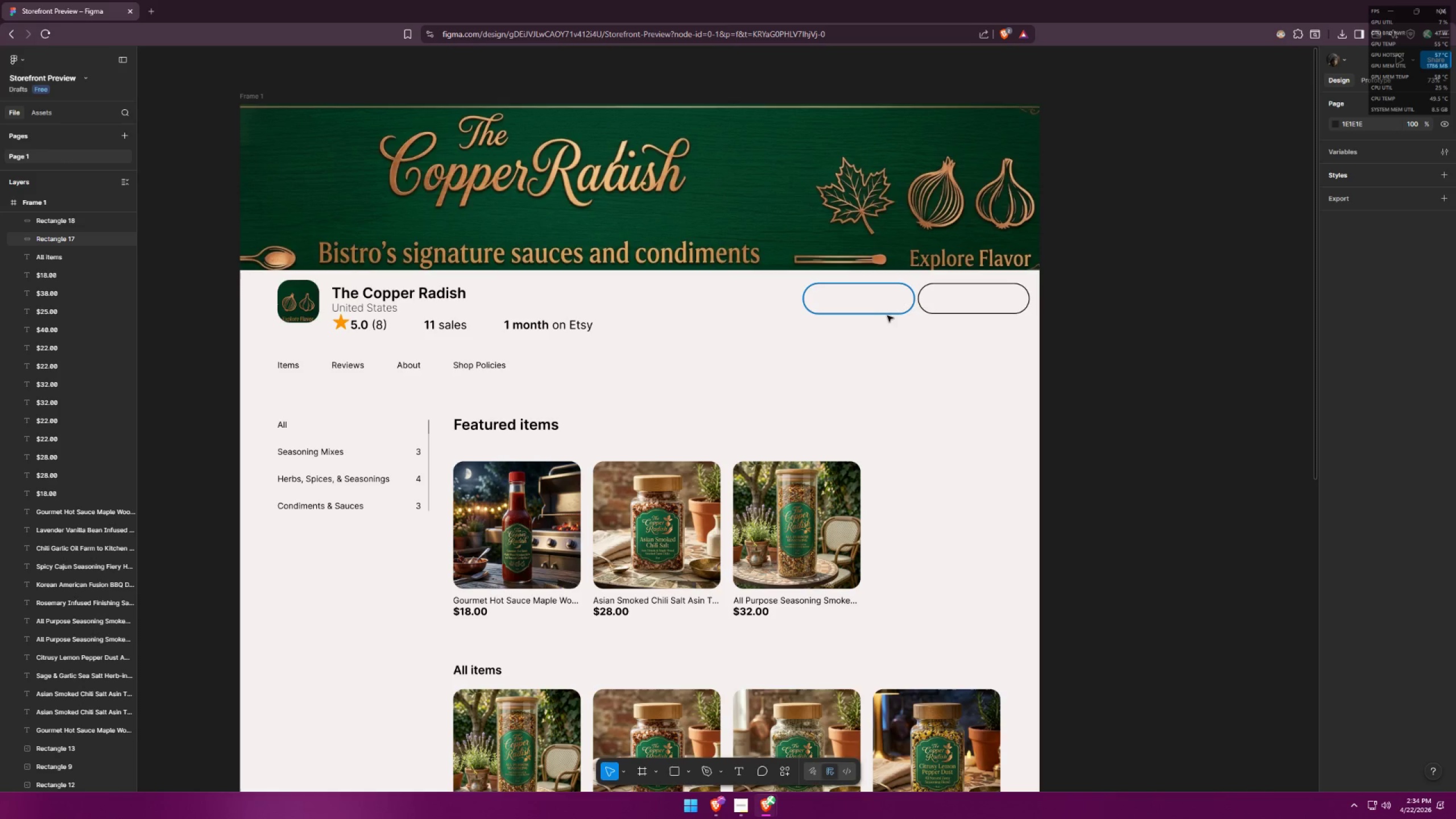 
key(Control+ControlLeft)
 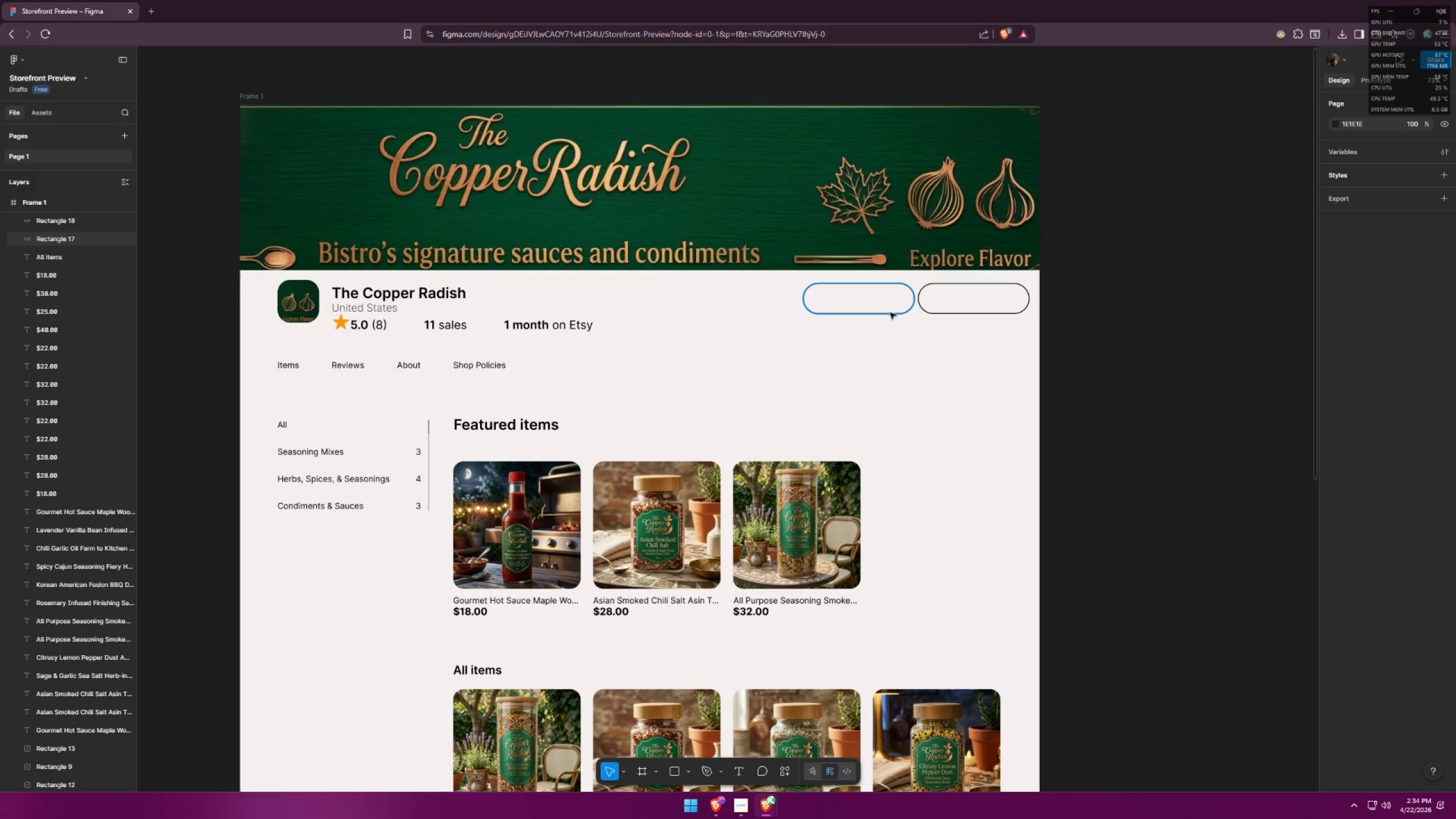 
key(Z)
 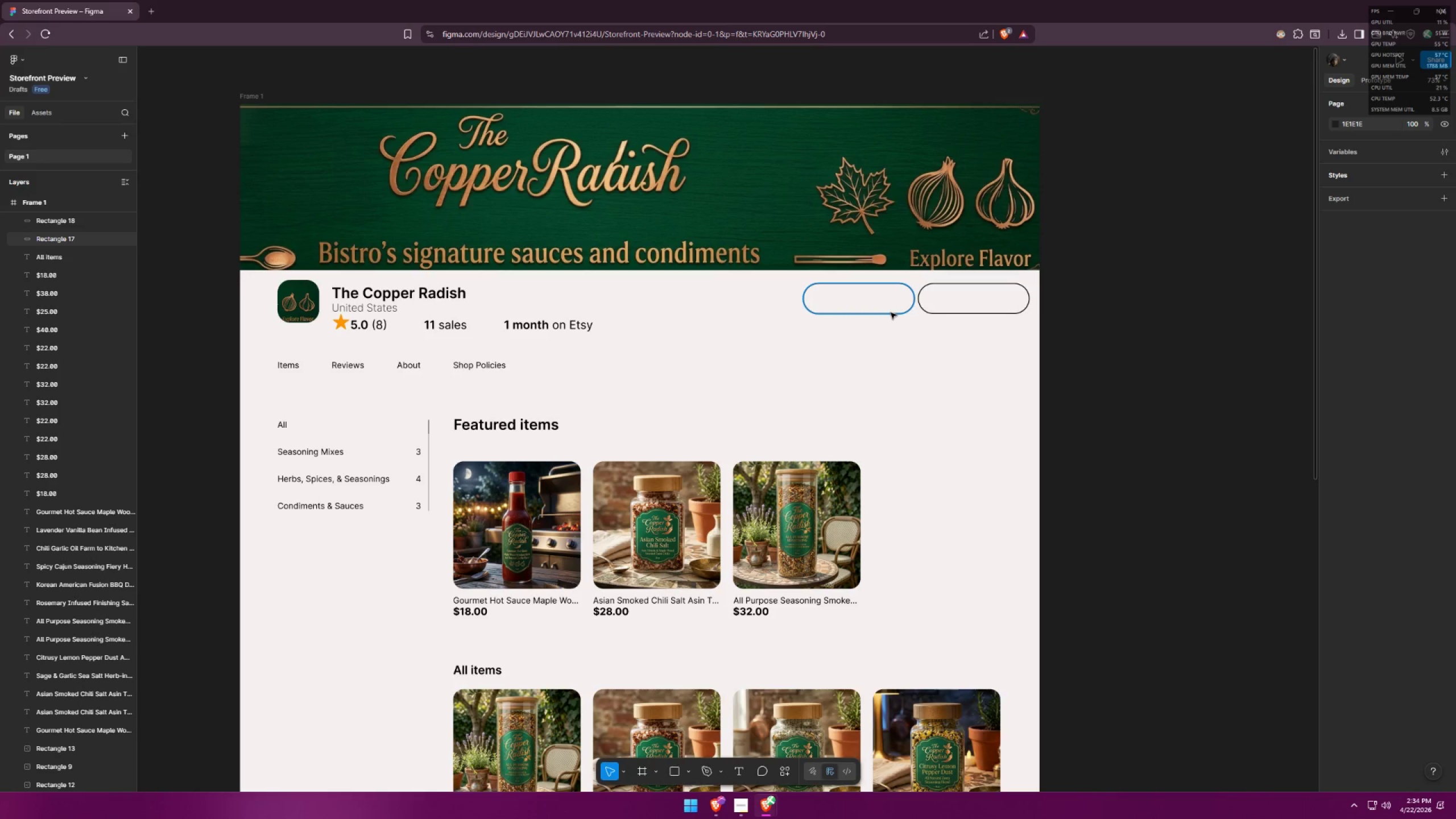 
key(Control+ControlLeft)
 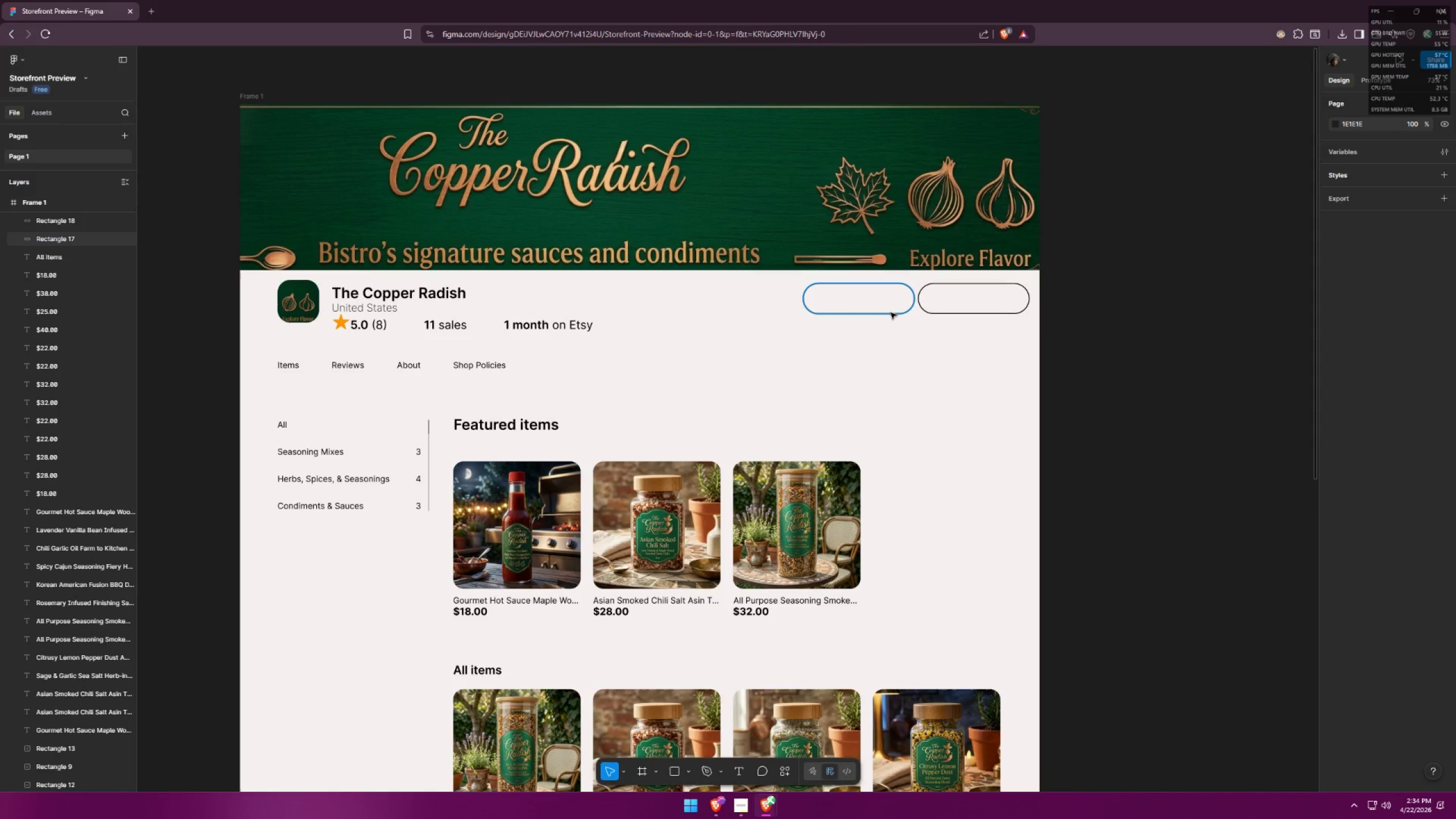 
key(Control+Z)
 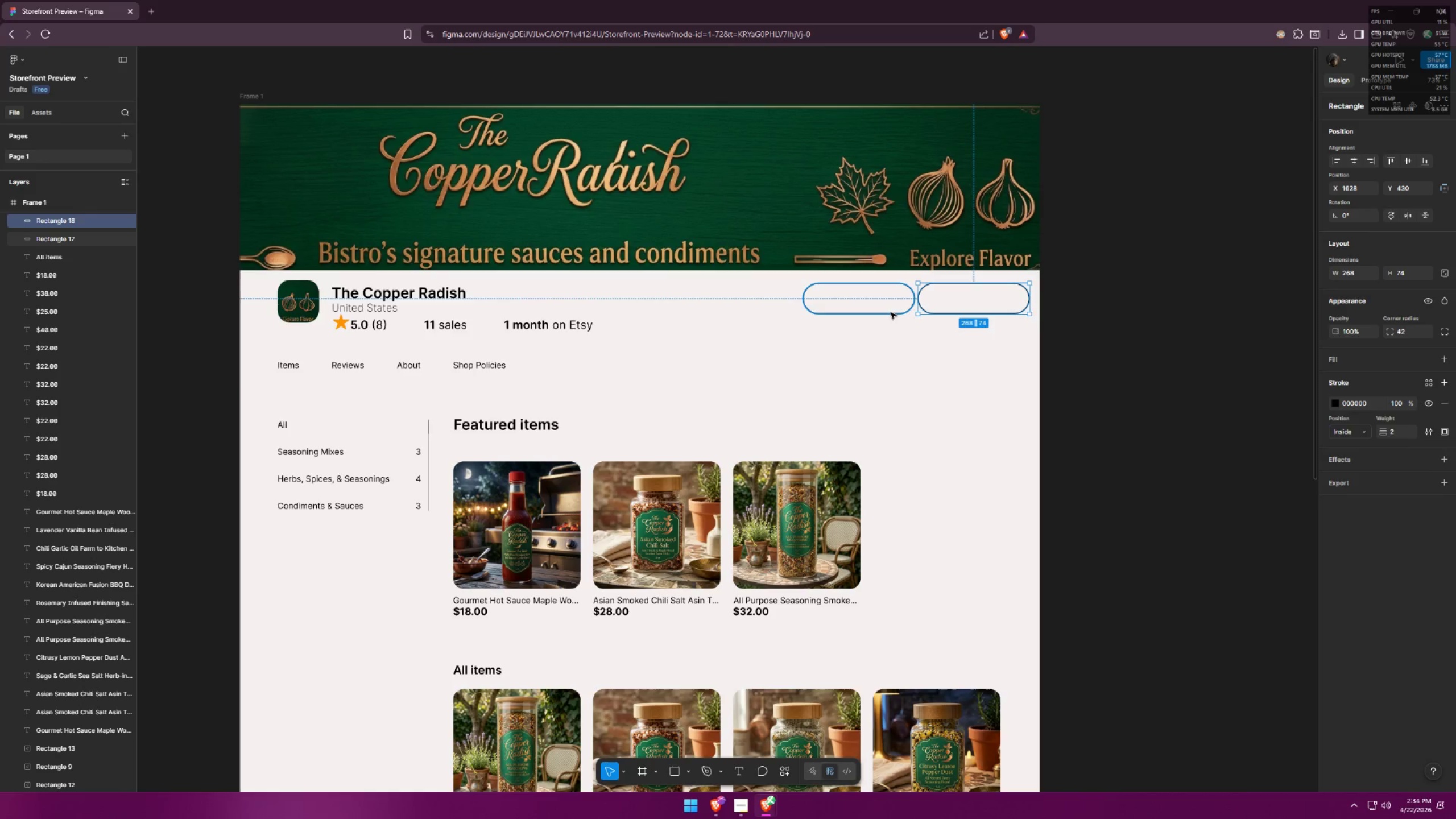 
key(Alt+AltLeft)
 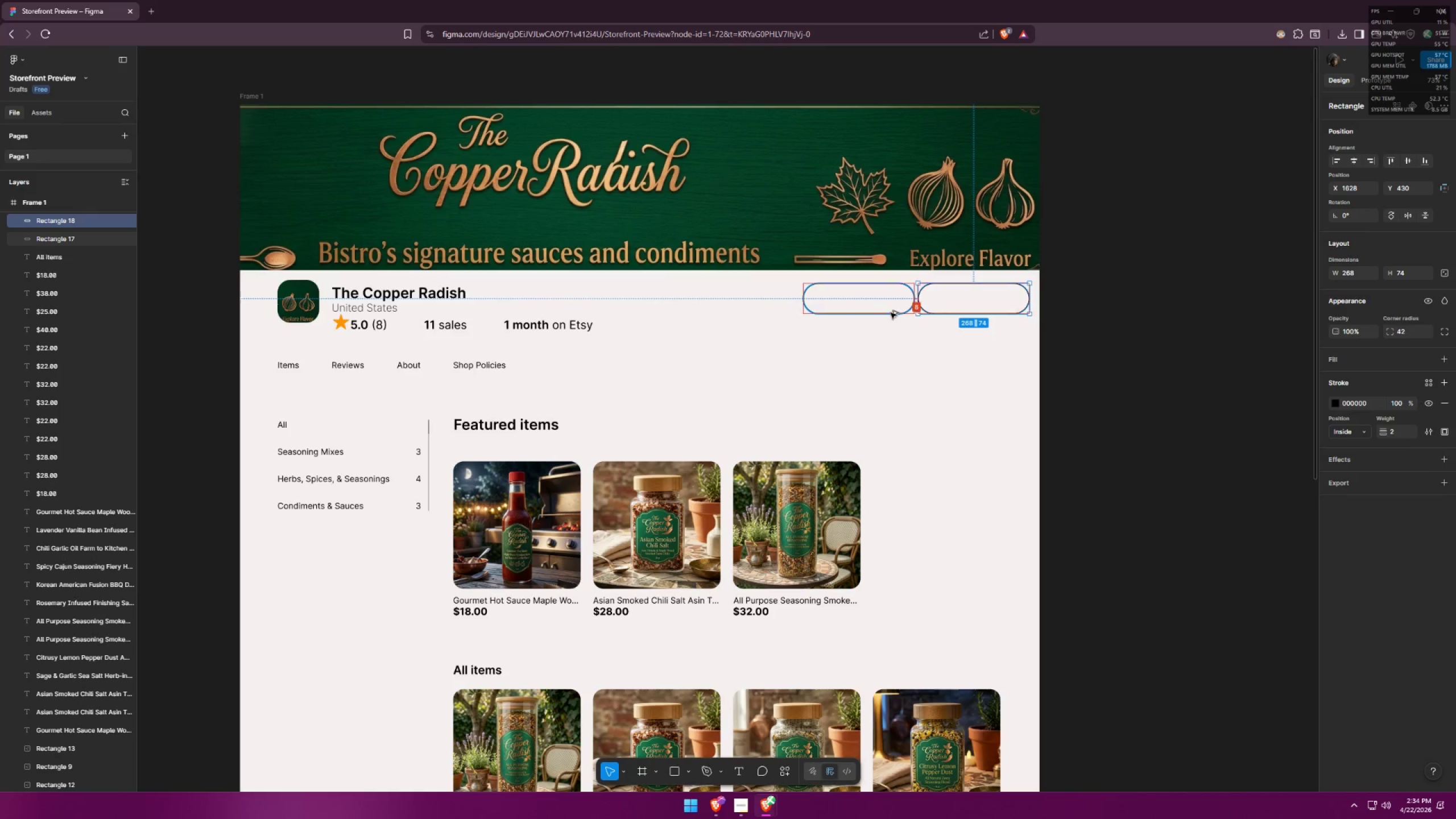 
key(Alt+Tab)
 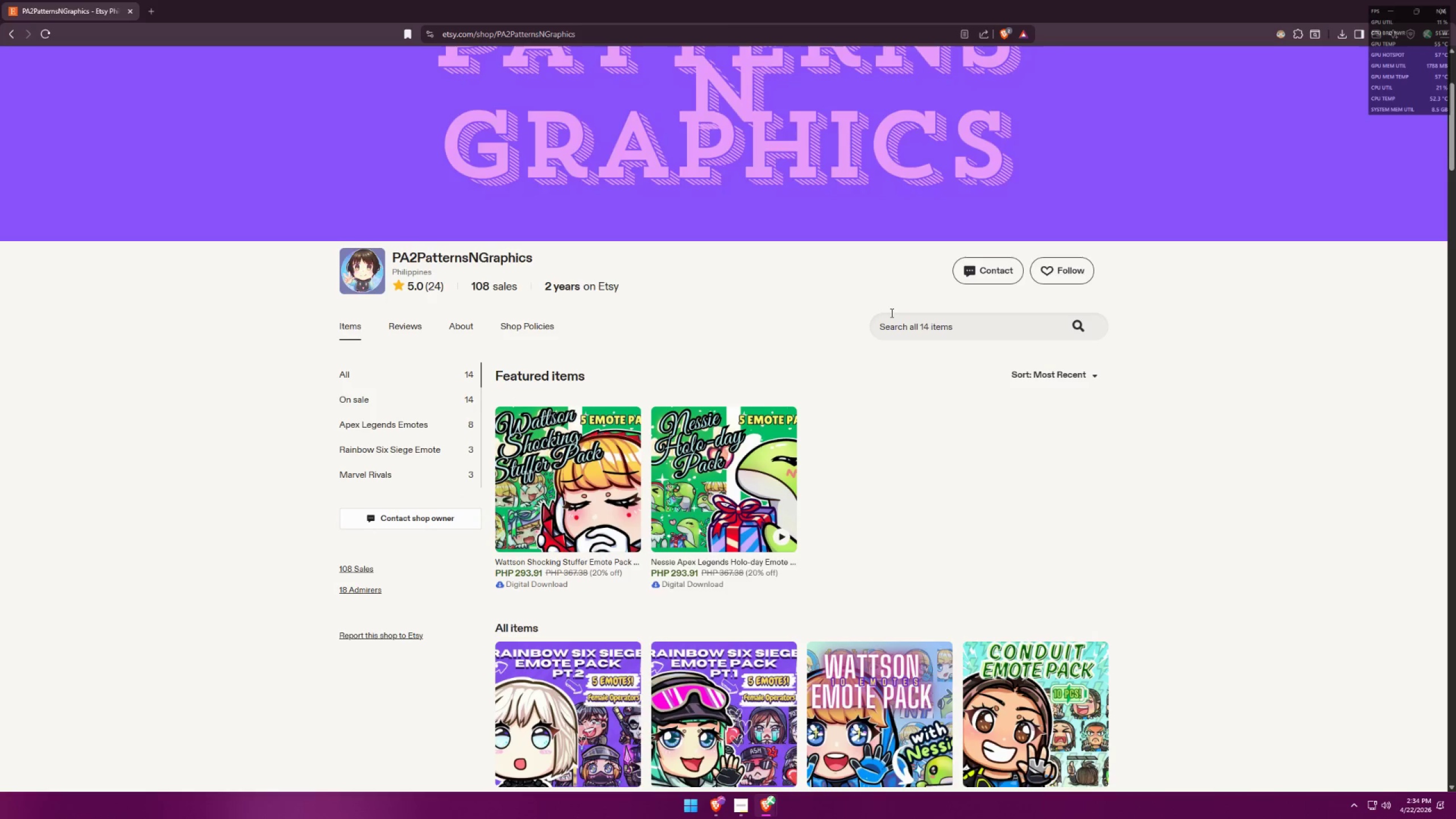 
key(Alt+AltLeft)
 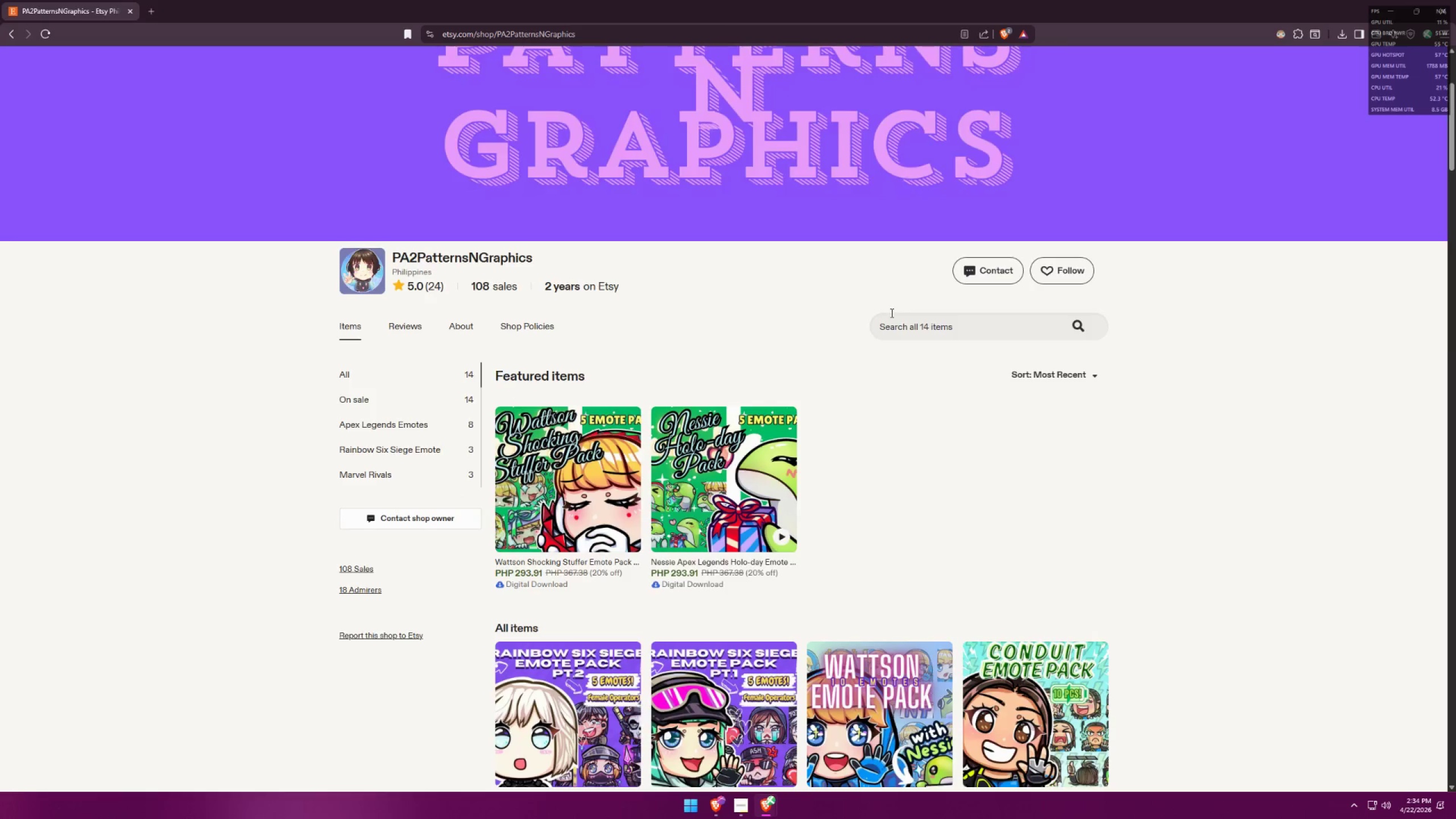 
key(Alt+Tab)
 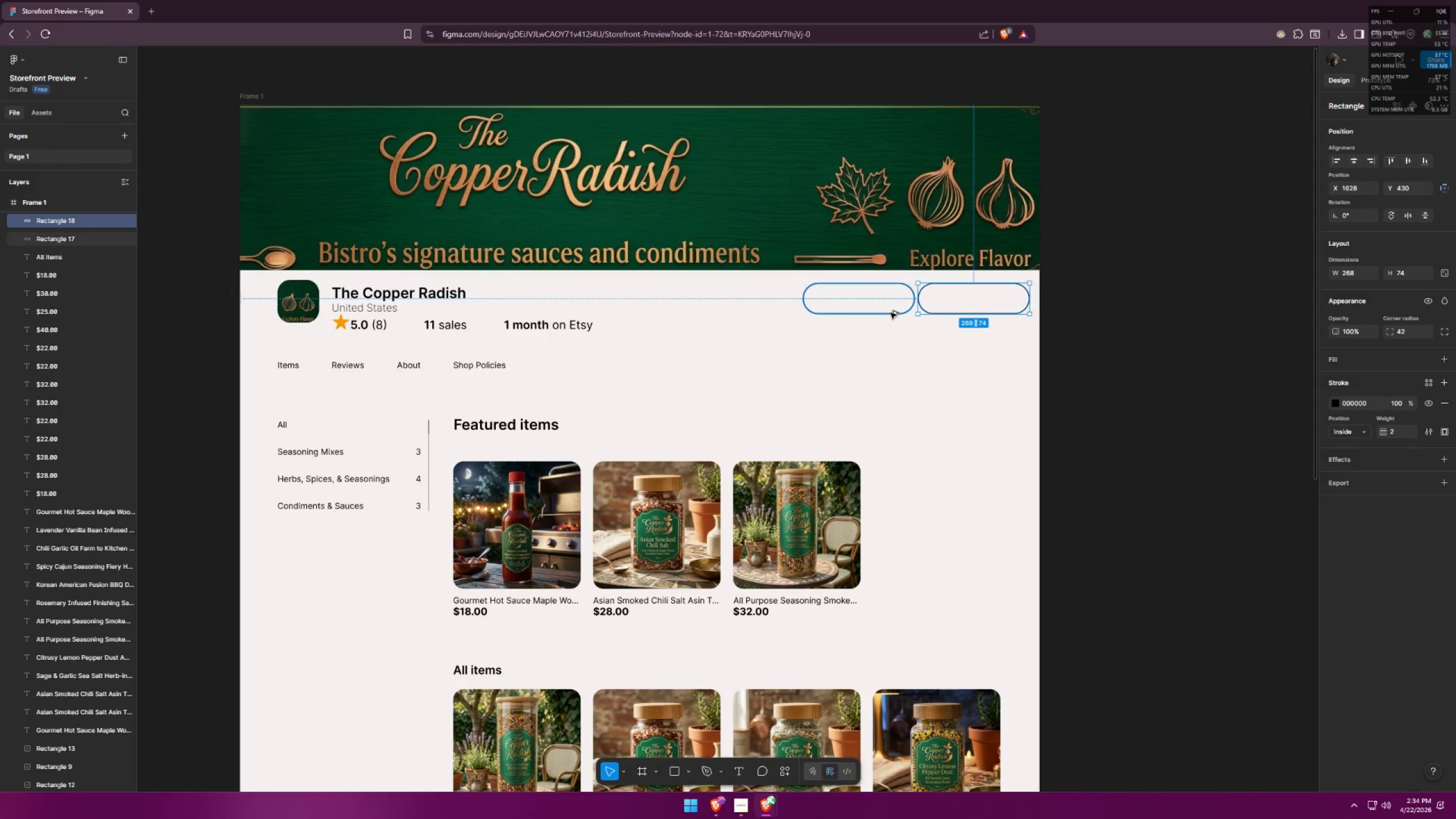 
key(Control+Z)
 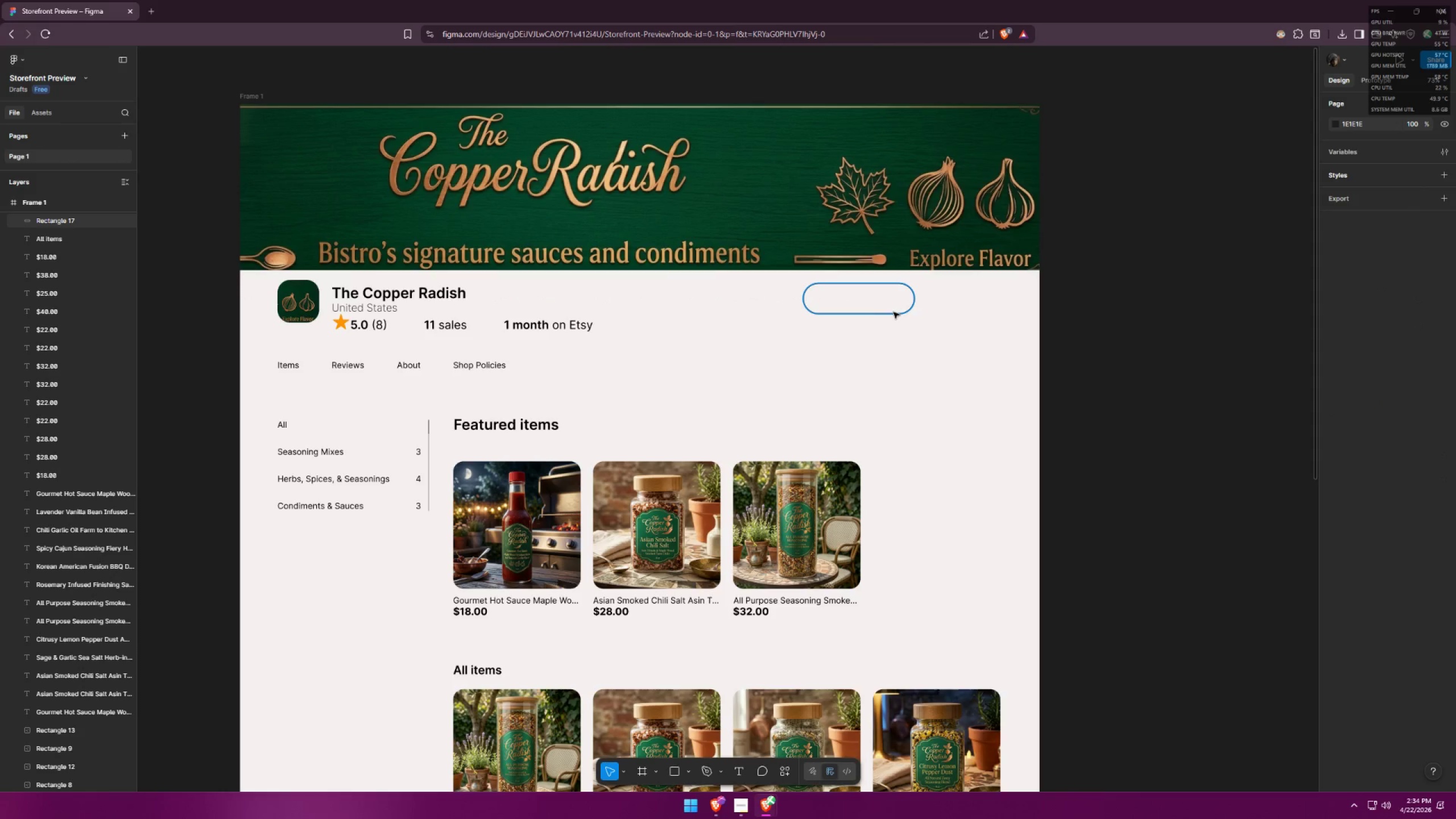 
left_click([894, 312])
 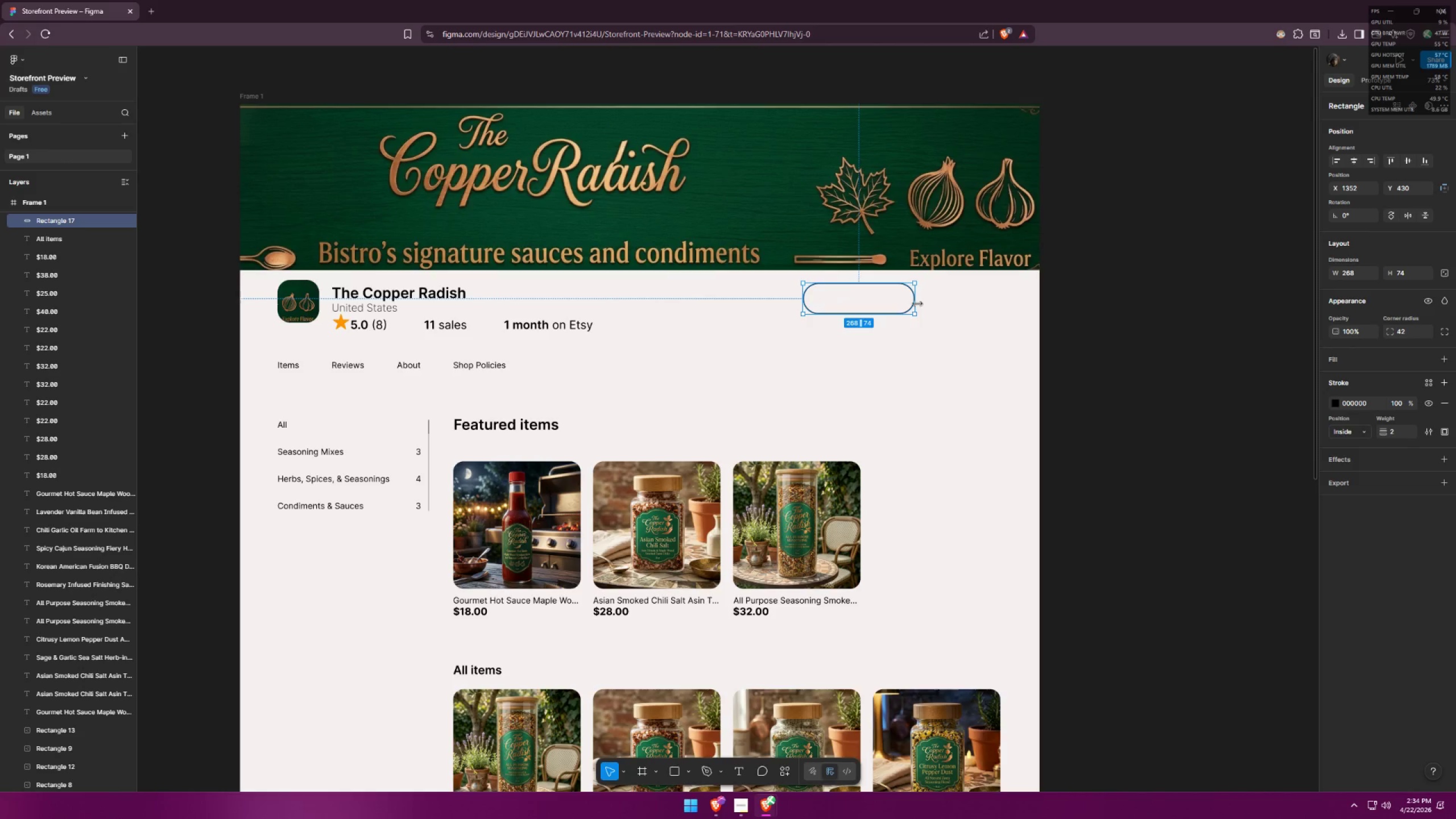 
left_click_drag(start_coordinate=[917, 303], to_coordinate=[884, 301])
 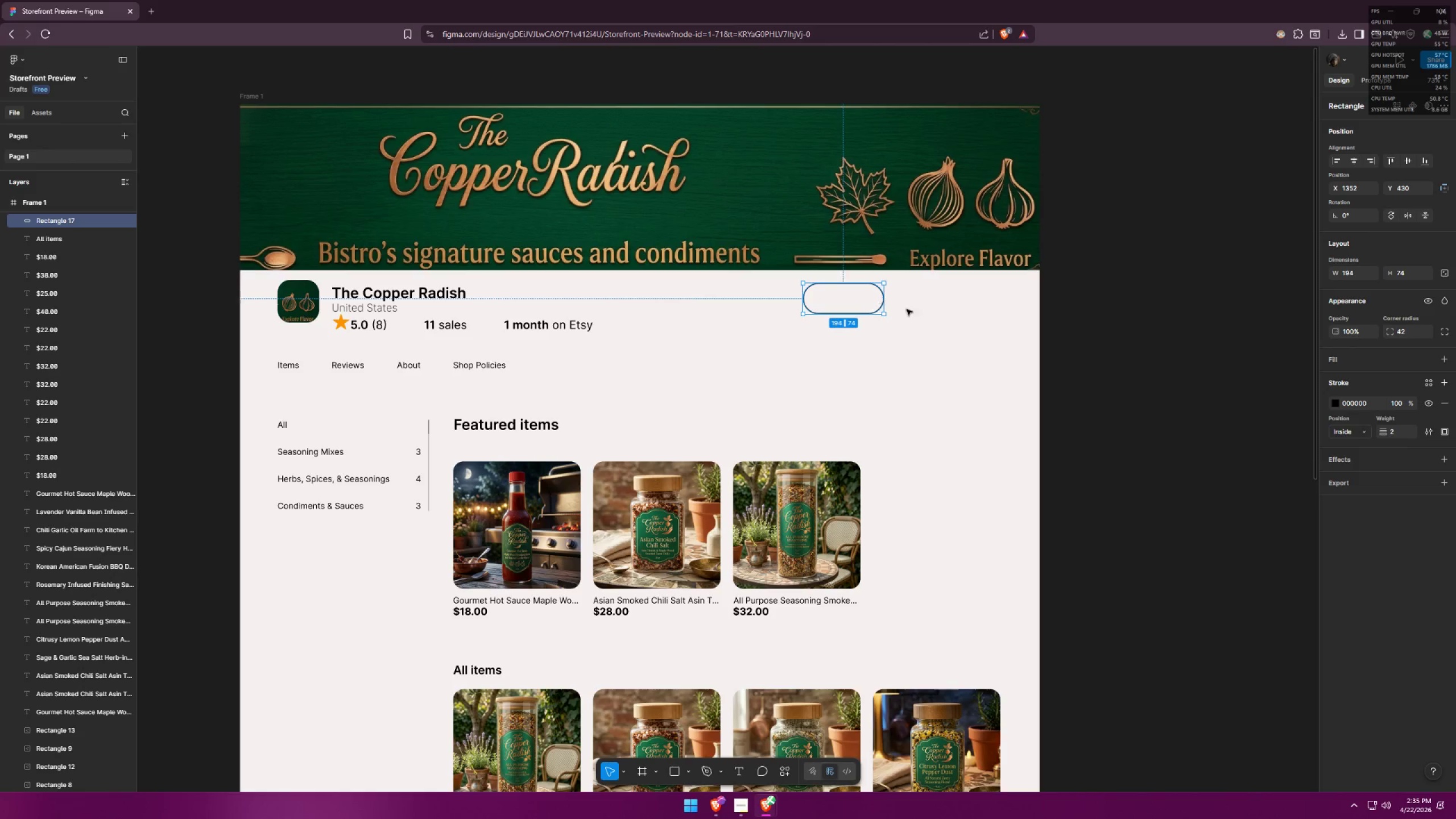 
left_click([923, 311])
 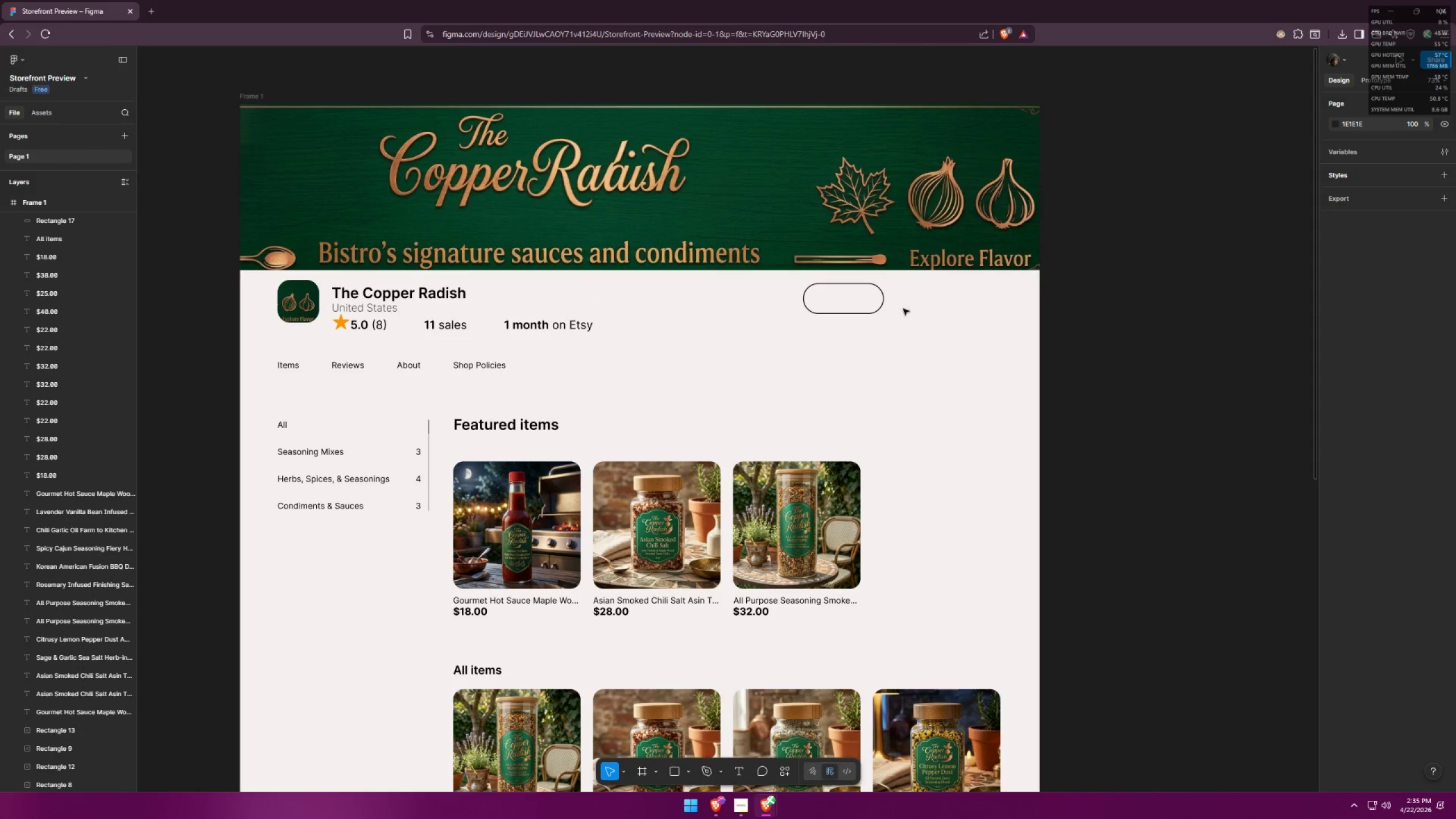 
hold_key(key=AltLeft, duration=2.33)
hold_key(key=ShiftLeft, duration=1.5)
left_click_drag(start_coordinate=[882, 307], to_coordinate=[971, 307])
 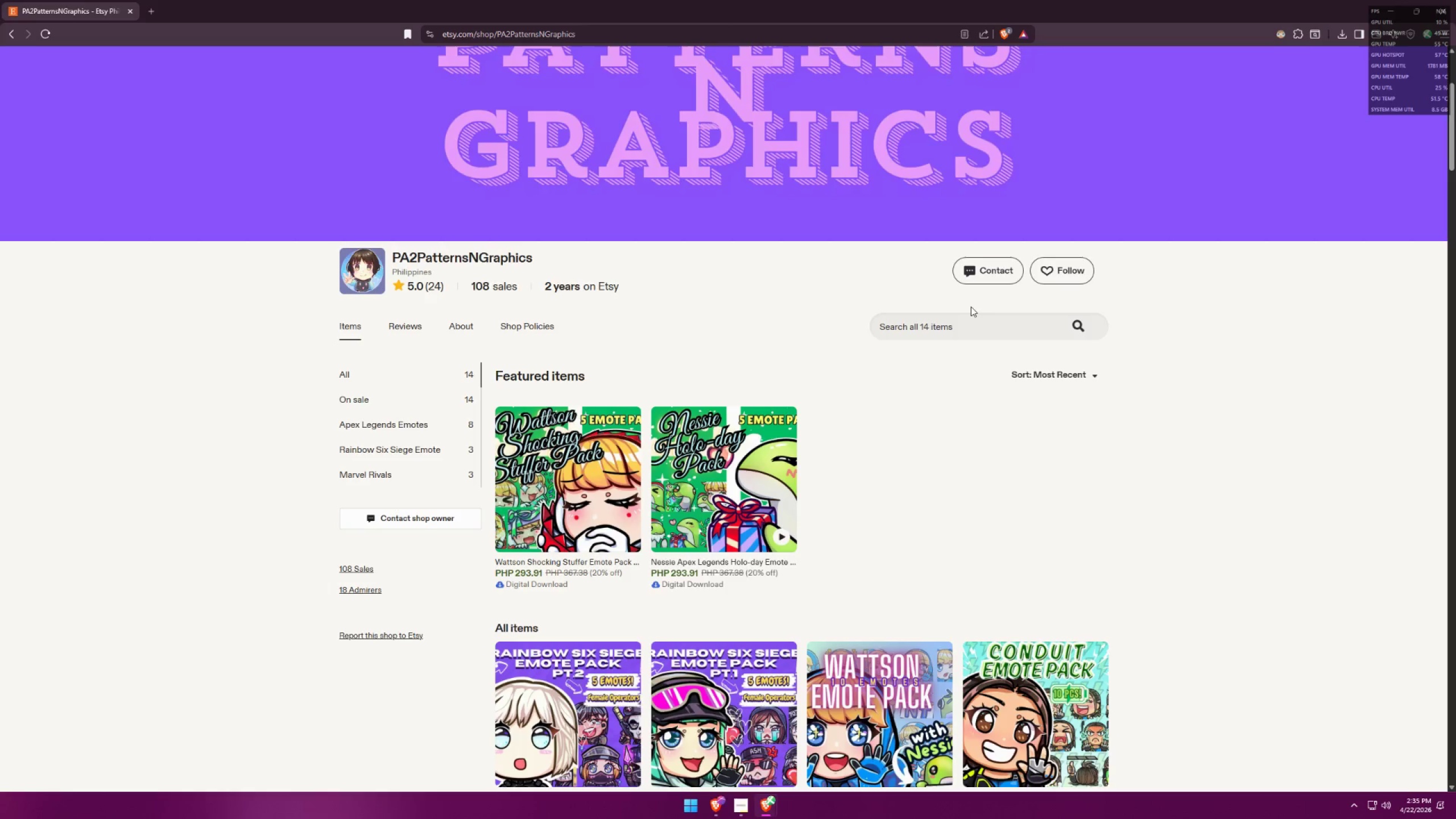 
hold_key(key=ShiftLeft, duration=0.72)
 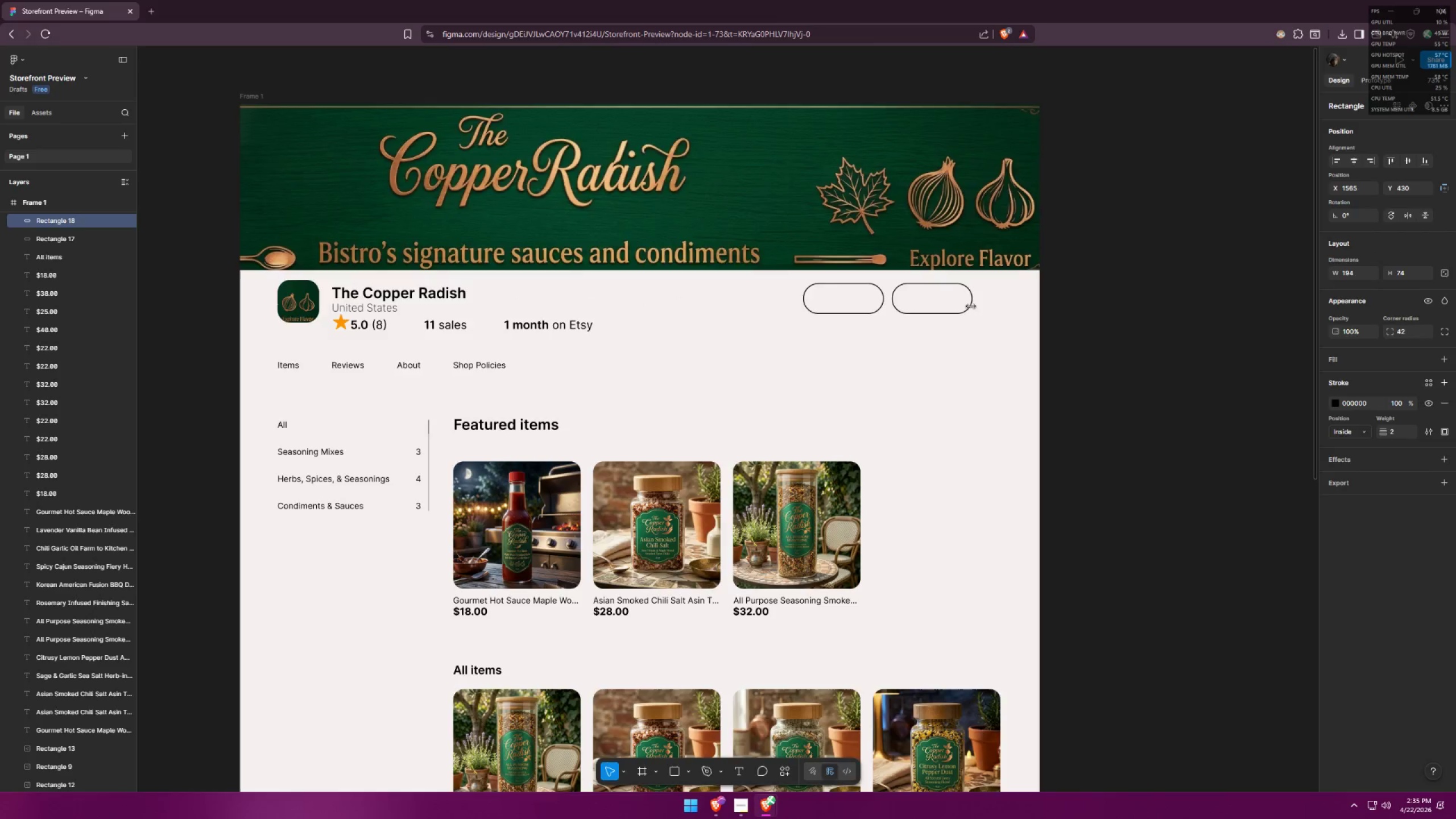 
key(Alt+AltLeft)
 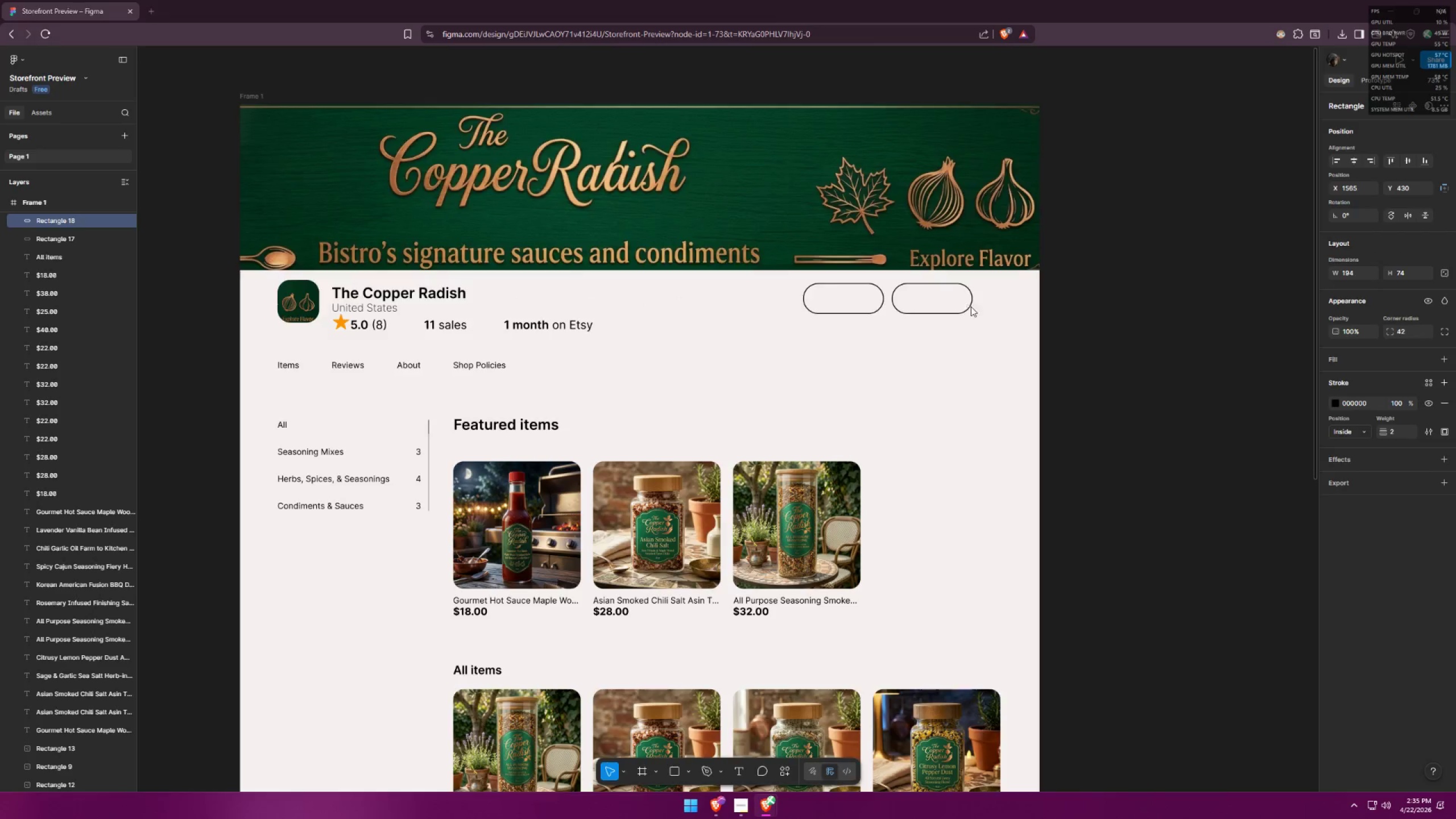 
key(Alt+Tab)
 